 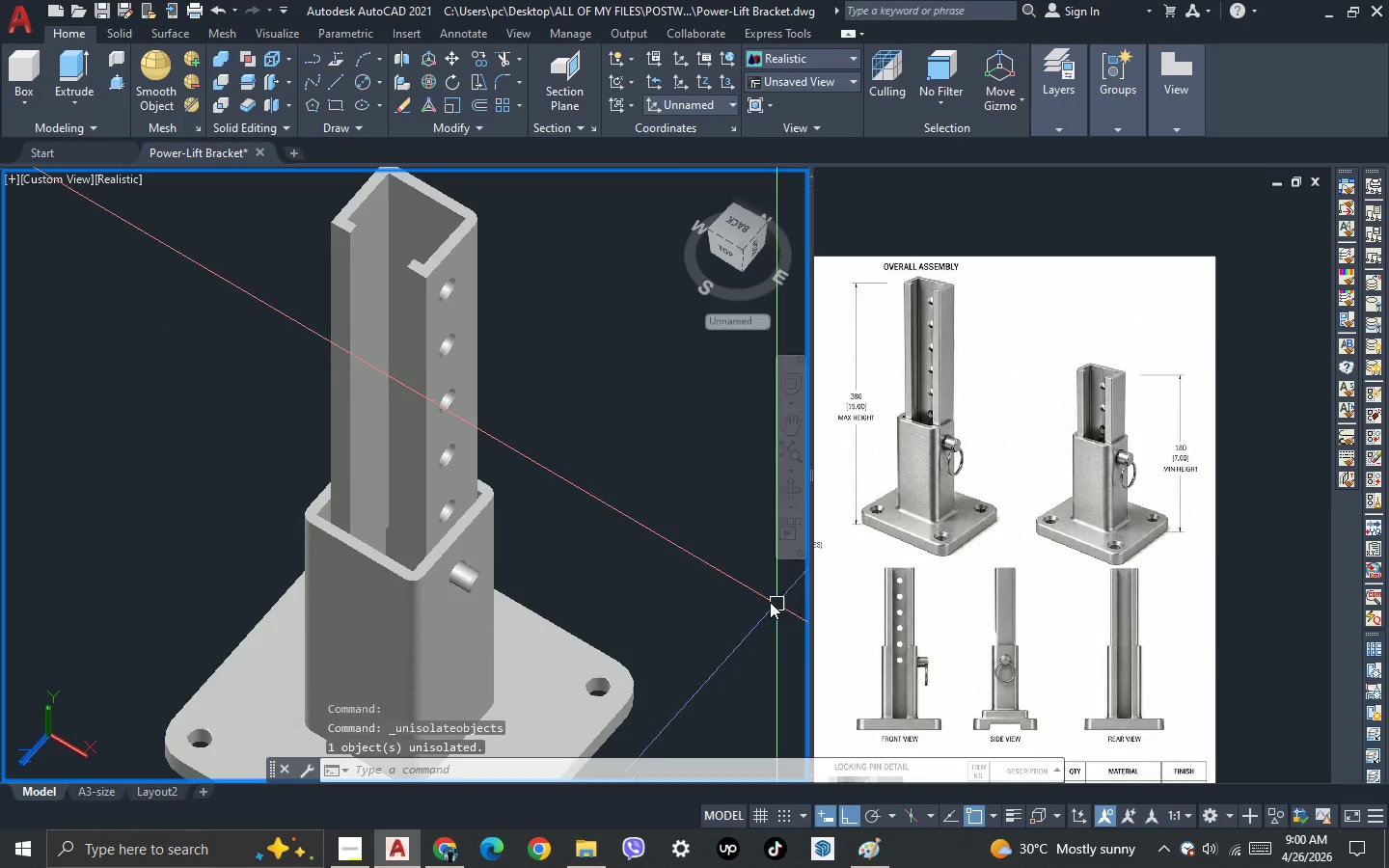 
key(3)
 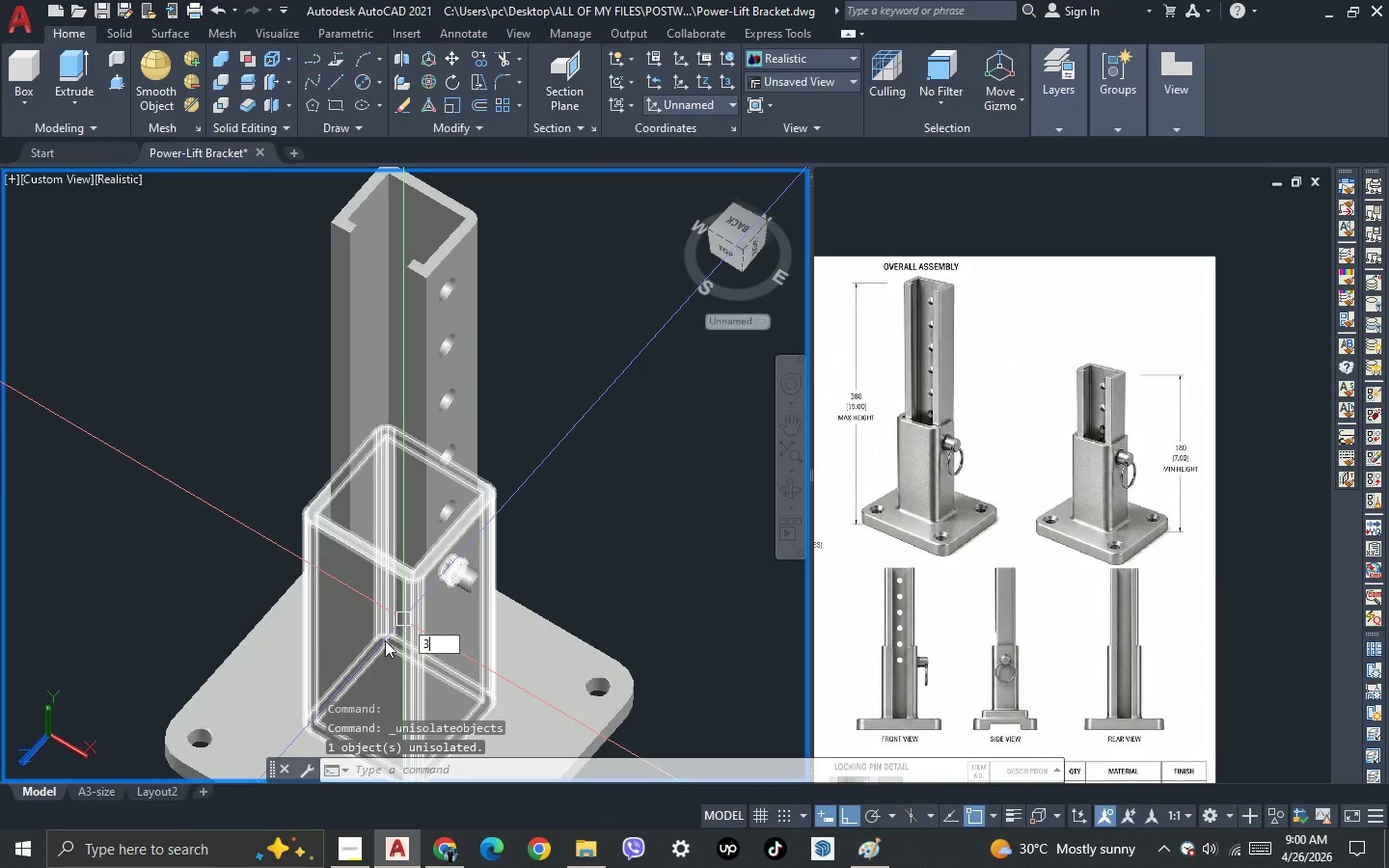 
key(Space)
 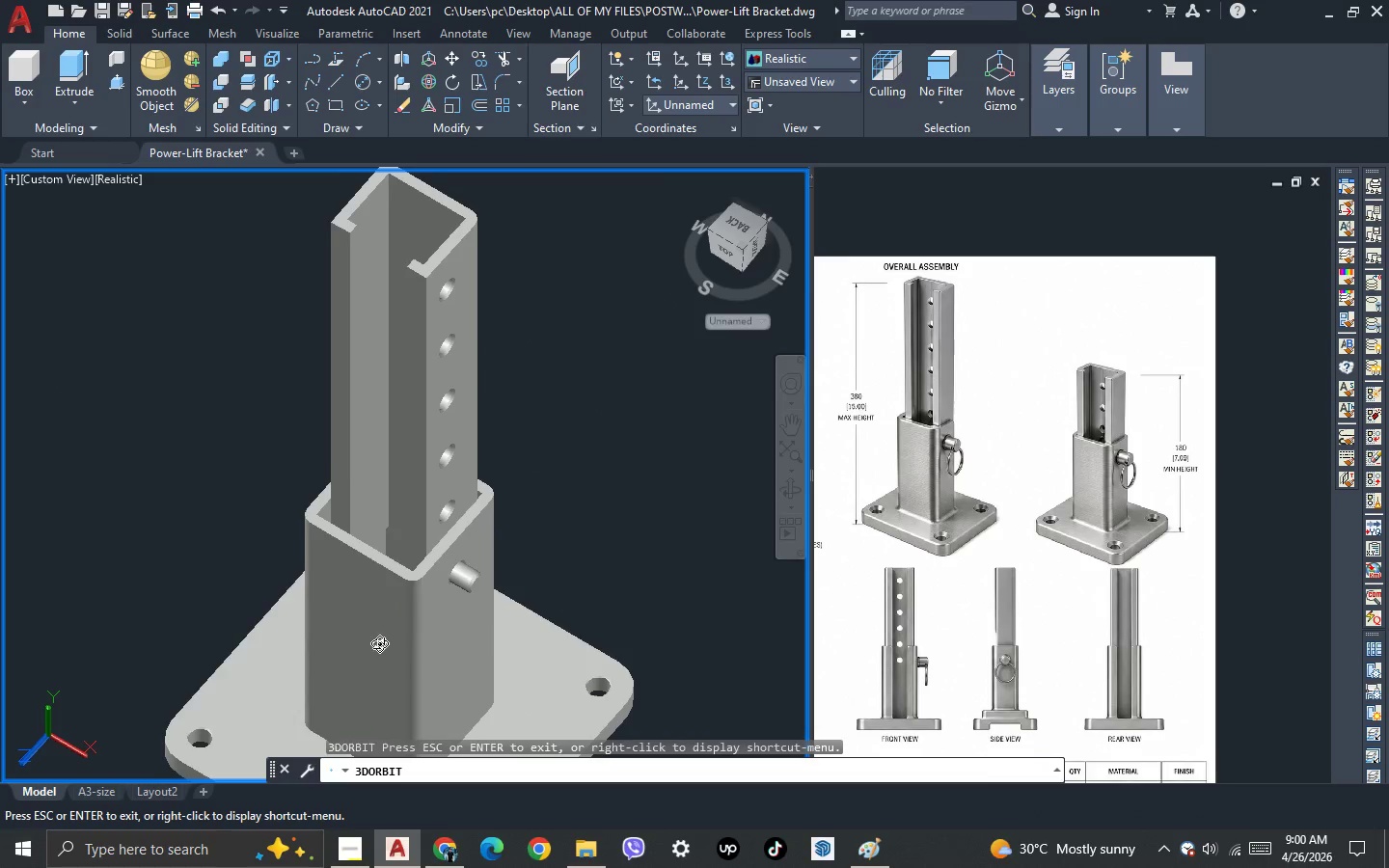 
left_click_drag(start_coordinate=[382, 646], to_coordinate=[446, 601])
 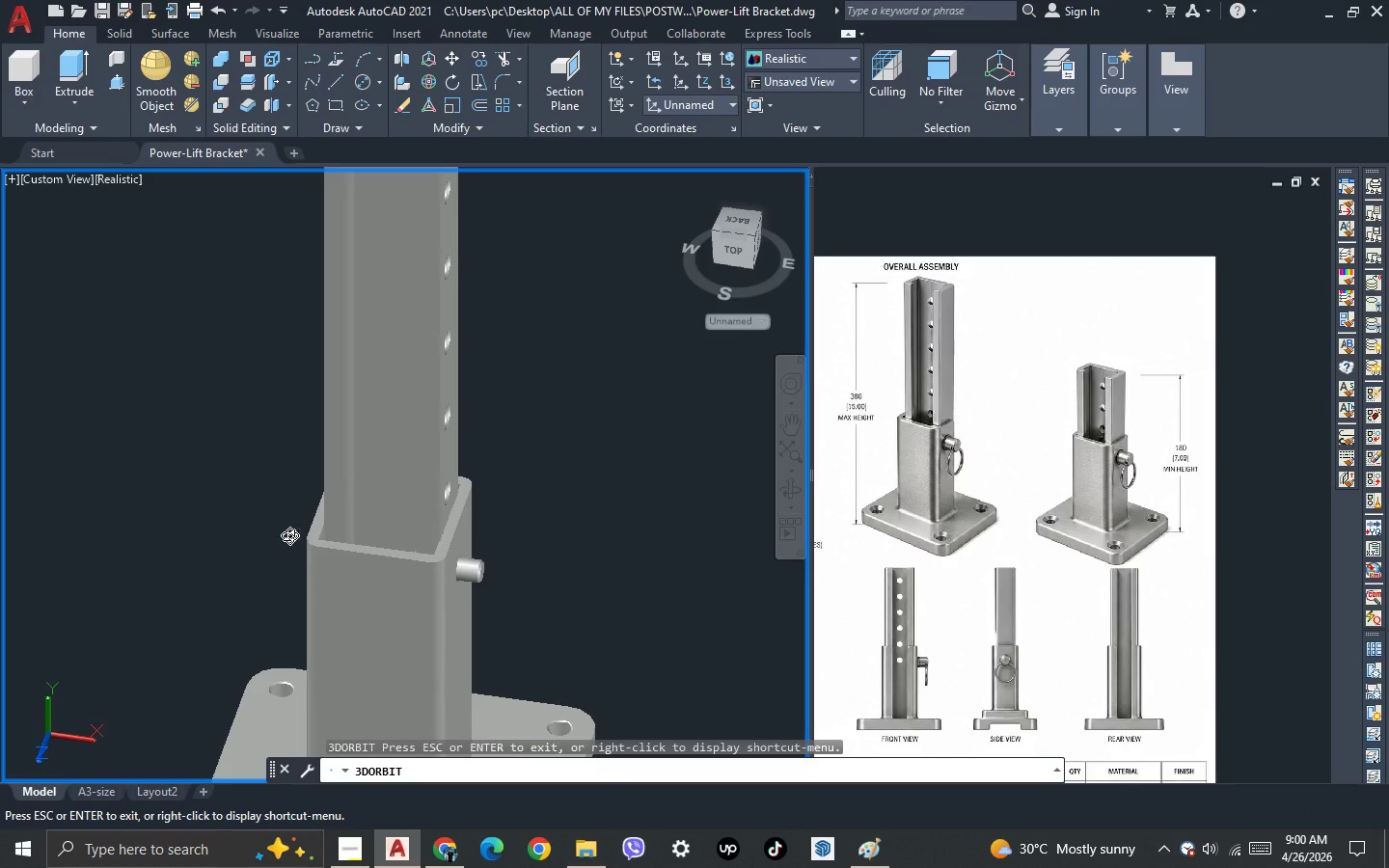 
left_click_drag(start_coordinate=[476, 570], to_coordinate=[442, 583])
 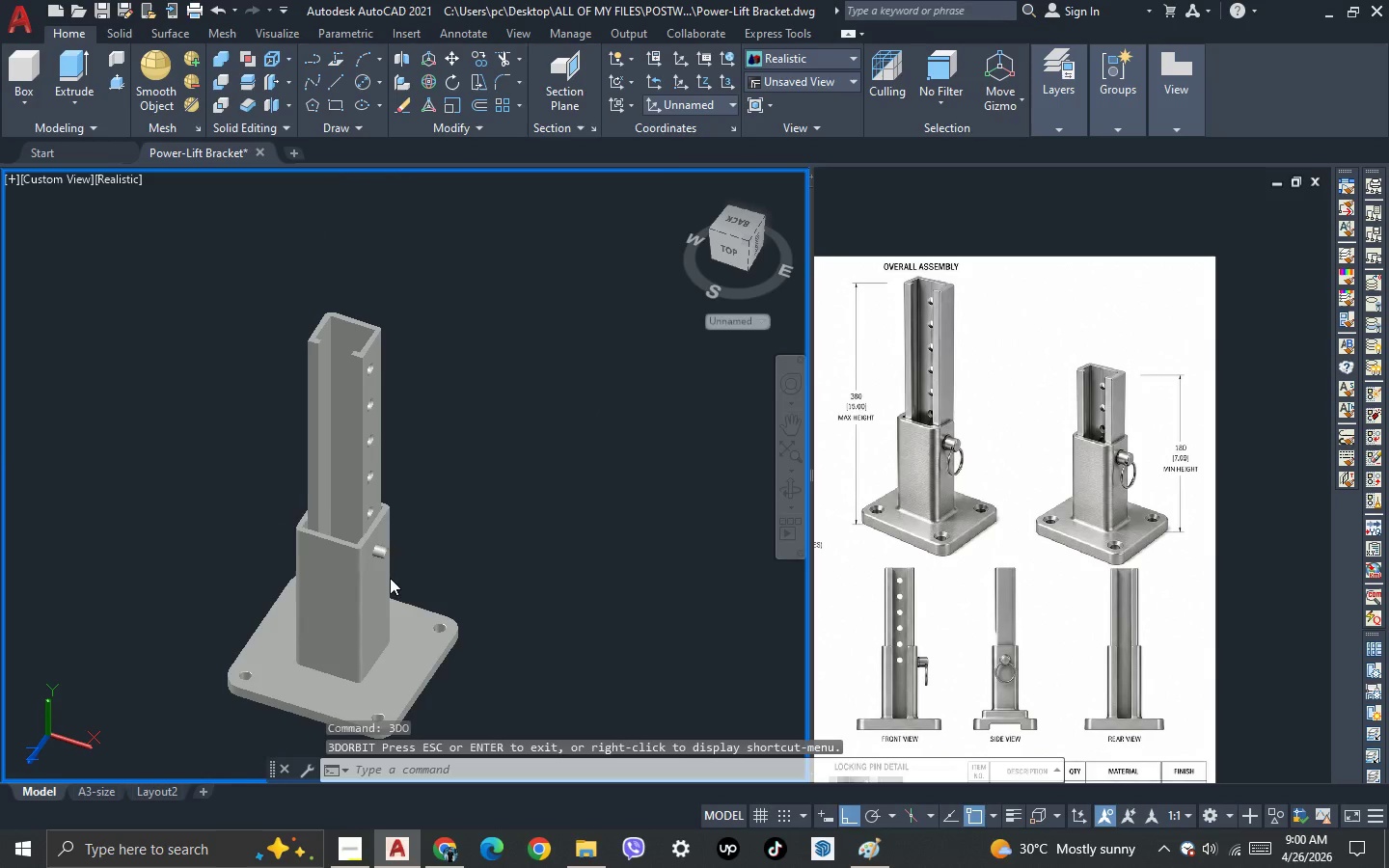 
scroll: coordinate [288, 522], scroll_direction: down, amount: 7.0
 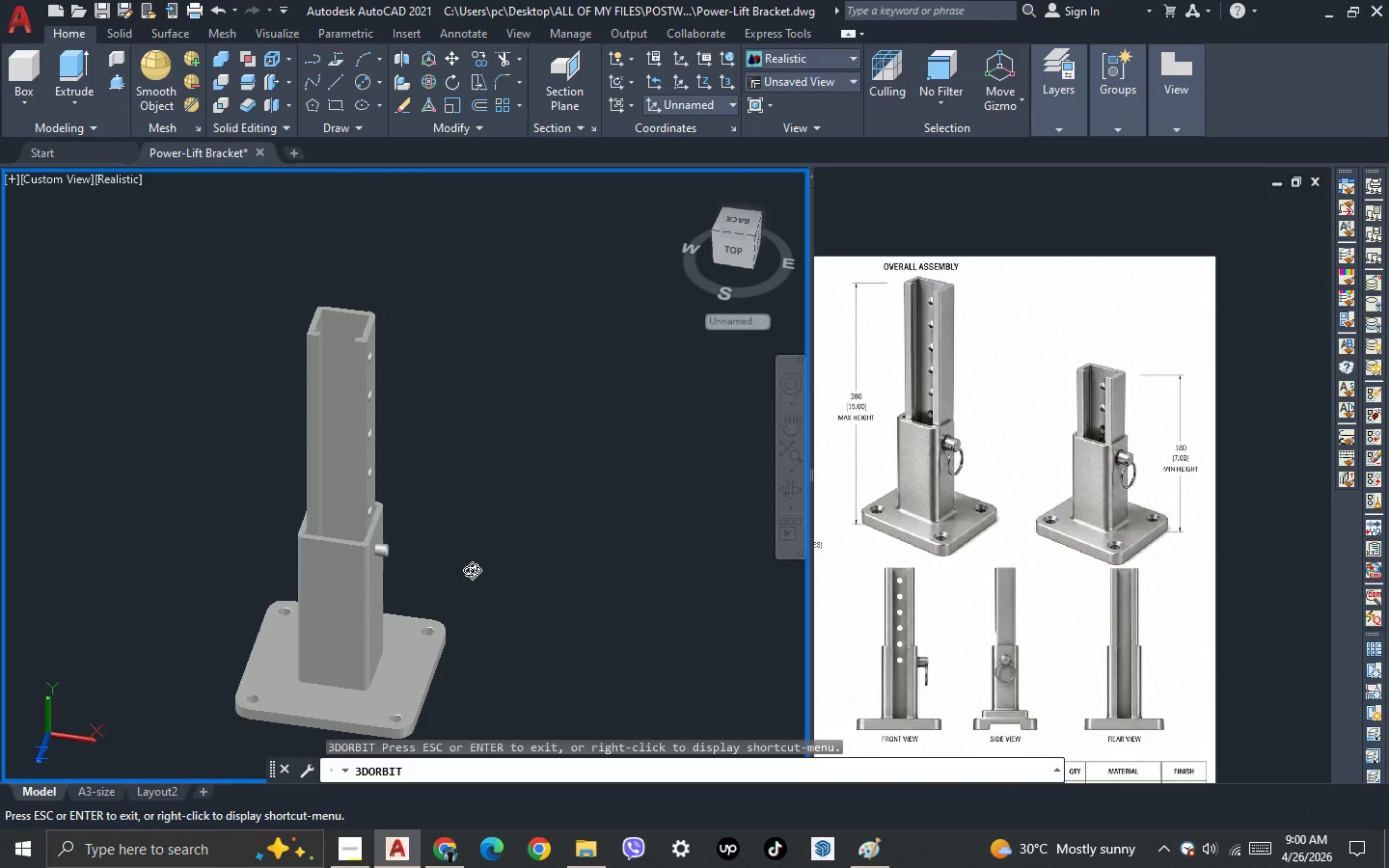 
key(Escape)
 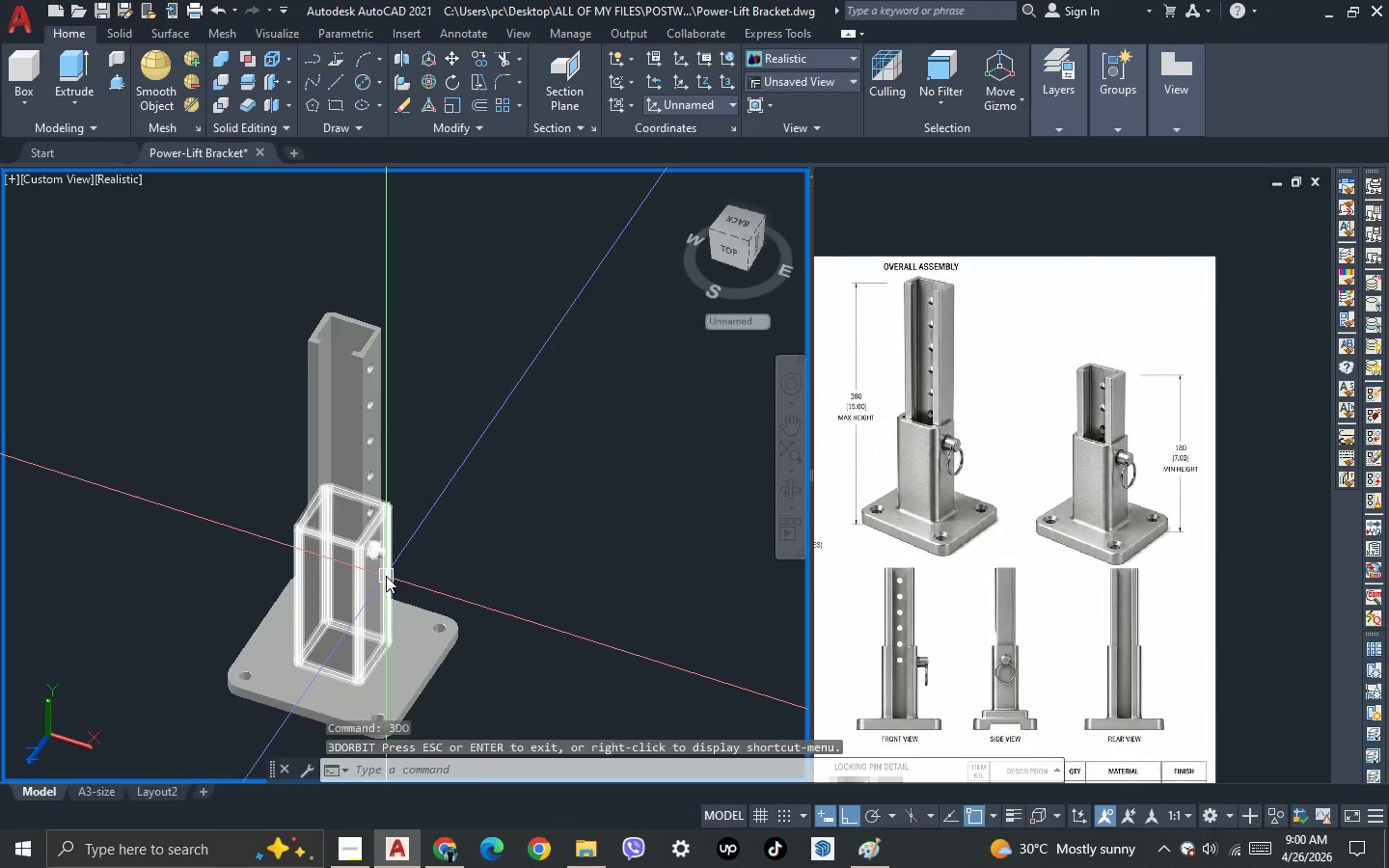 
scroll: coordinate [382, 565], scroll_direction: up, amount: 4.0
 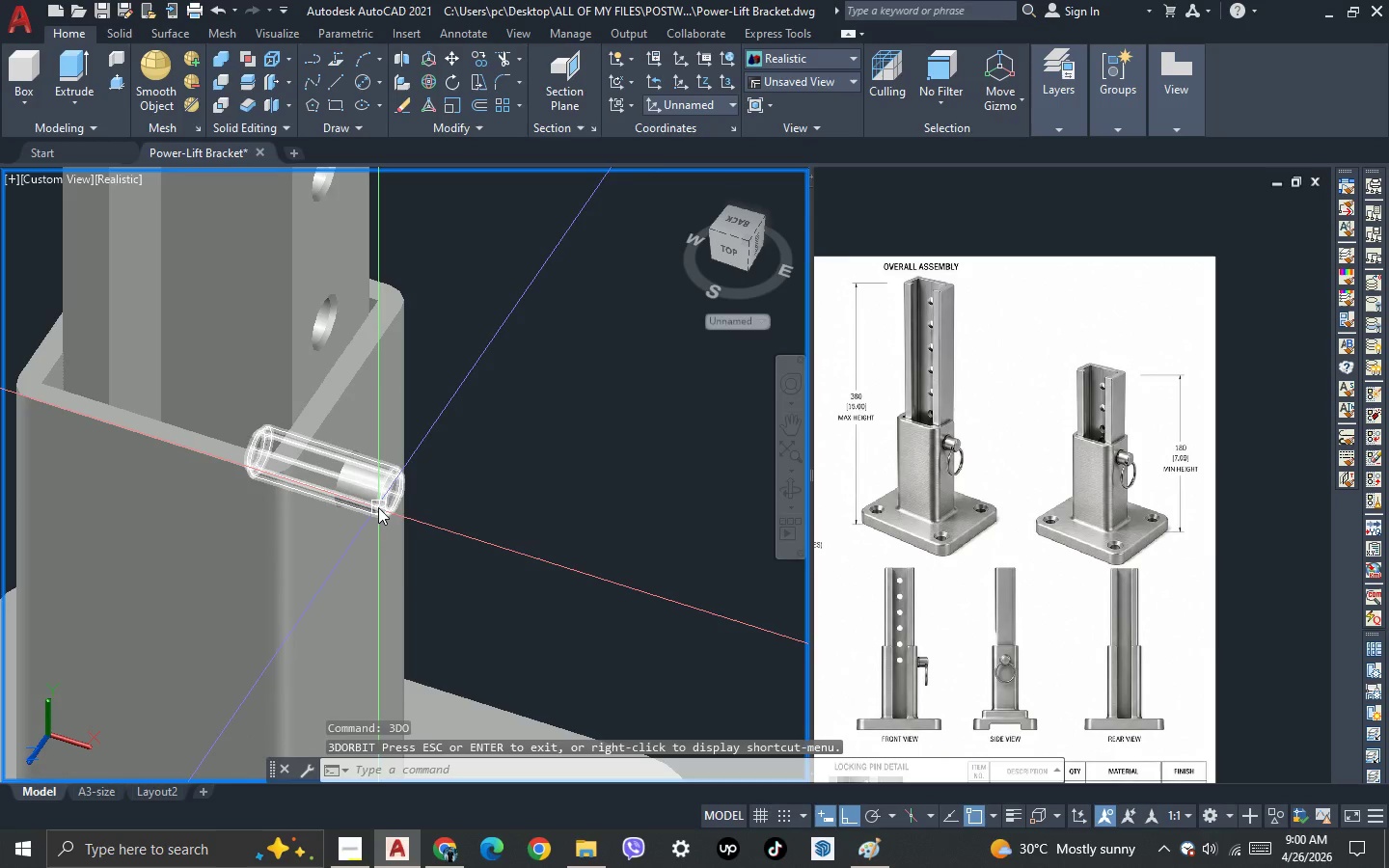 
left_click([378, 507])
 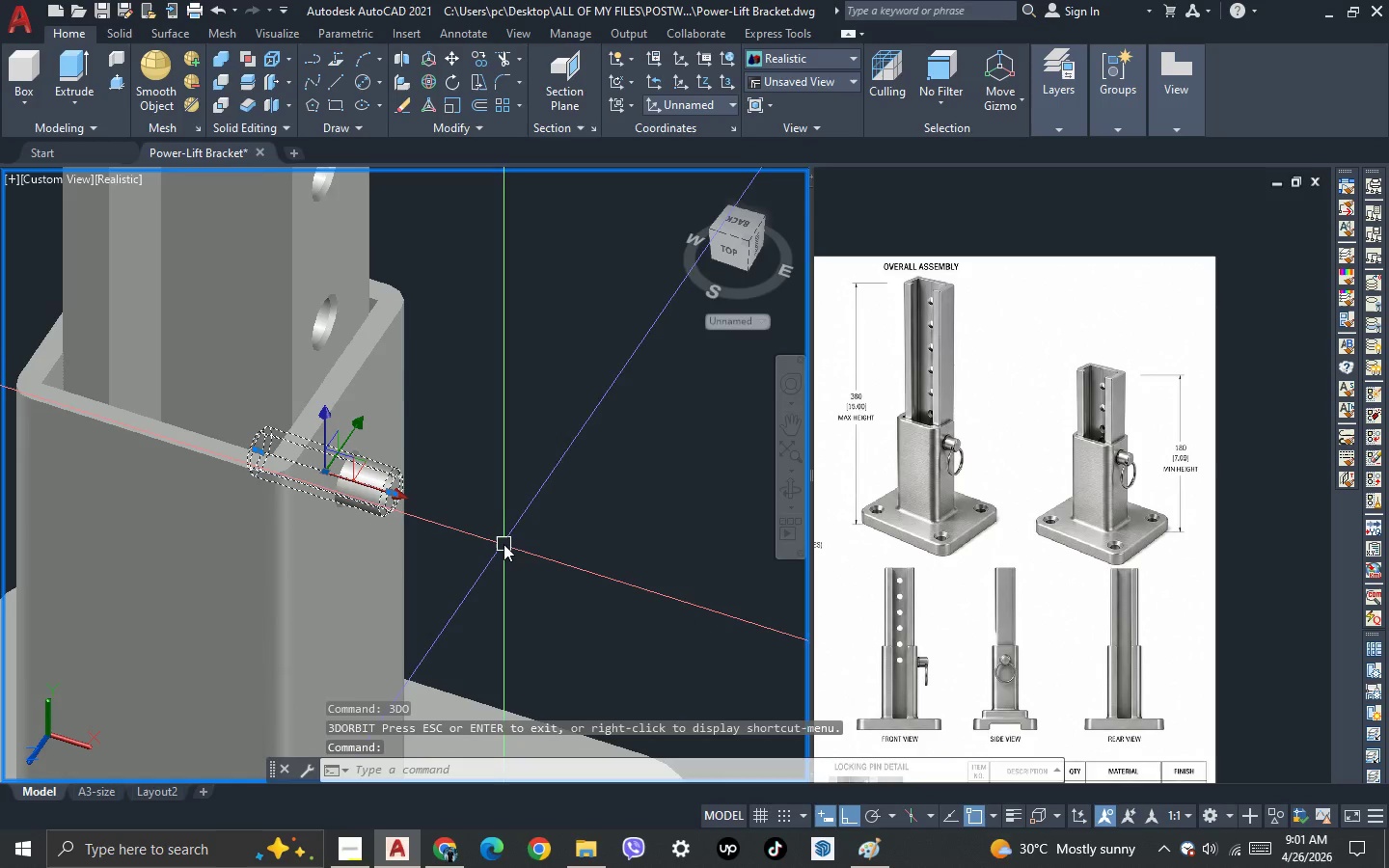 
key(Escape)
 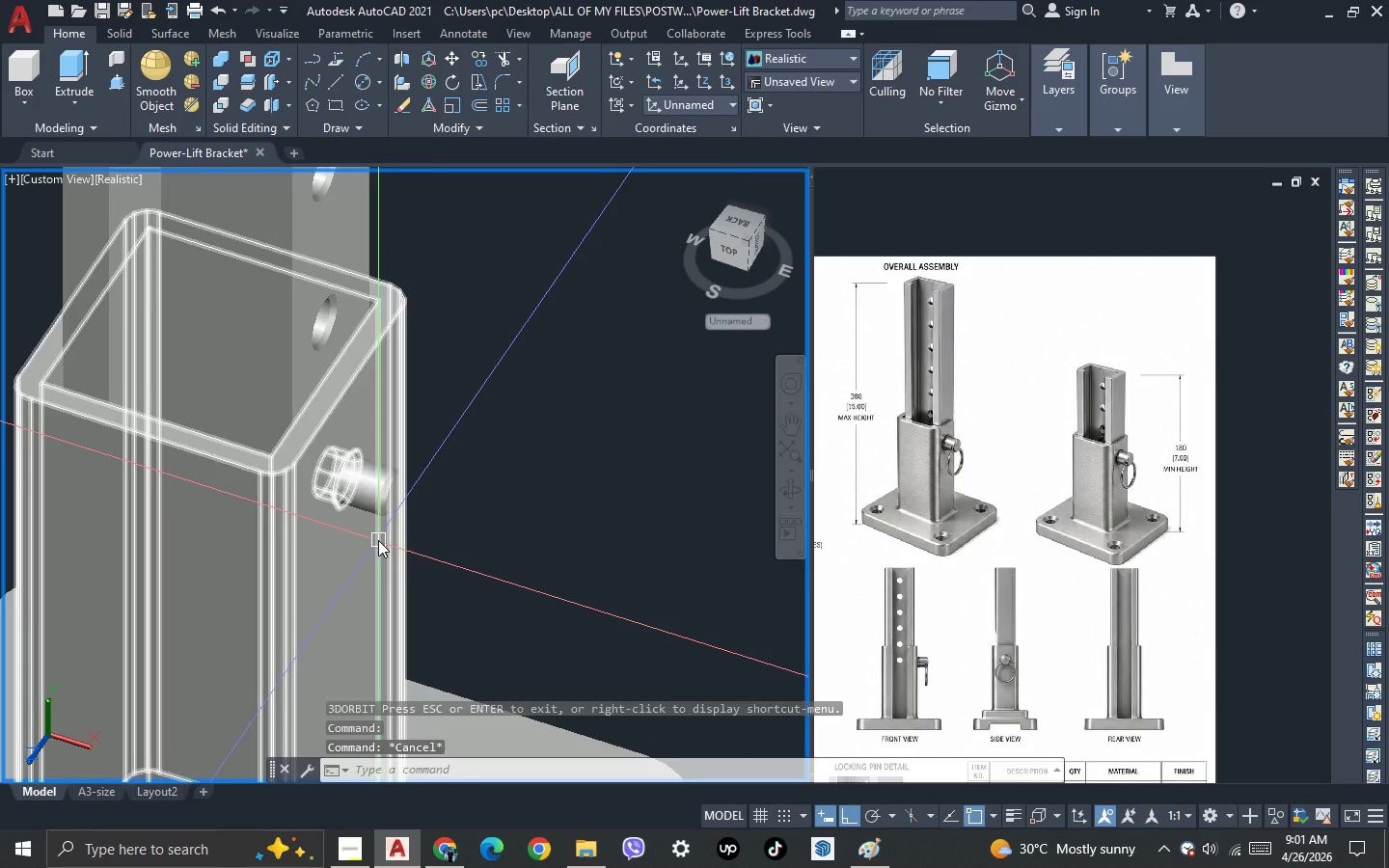 
scroll: coordinate [378, 540], scroll_direction: up, amount: 2.0
 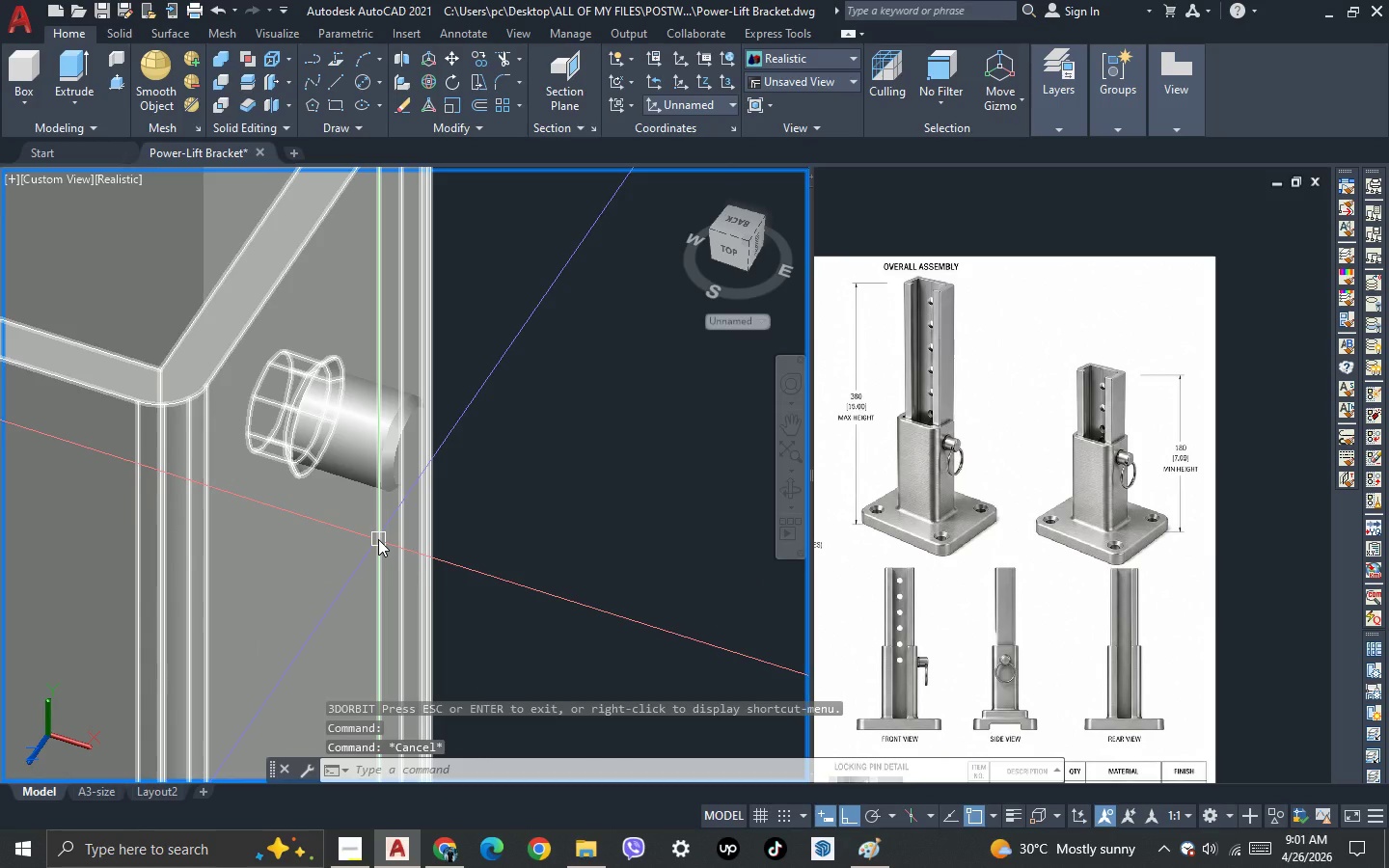 
key(L)
 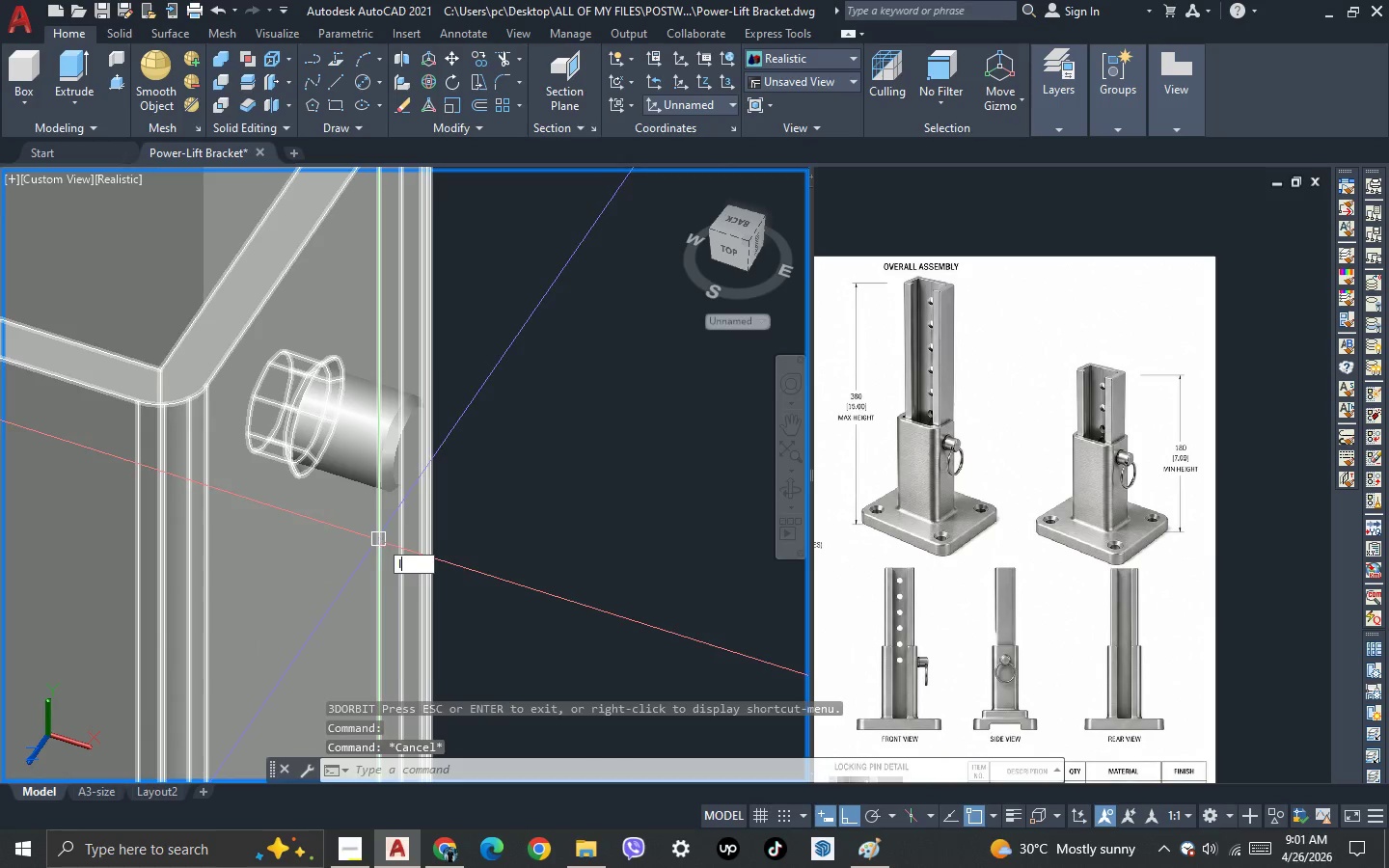 
key(Space)
 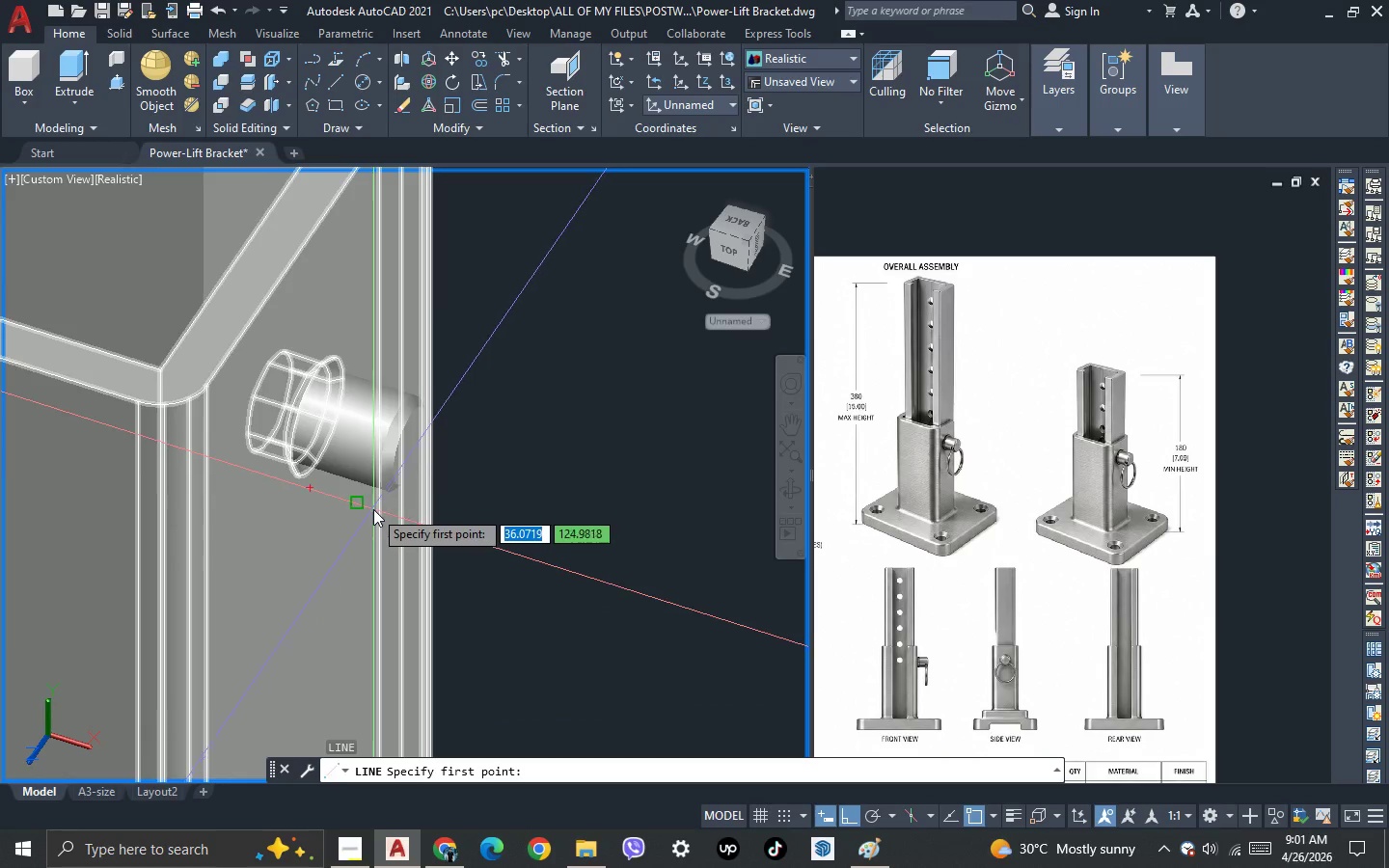 
scroll: coordinate [373, 509], scroll_direction: up, amount: 1.0
 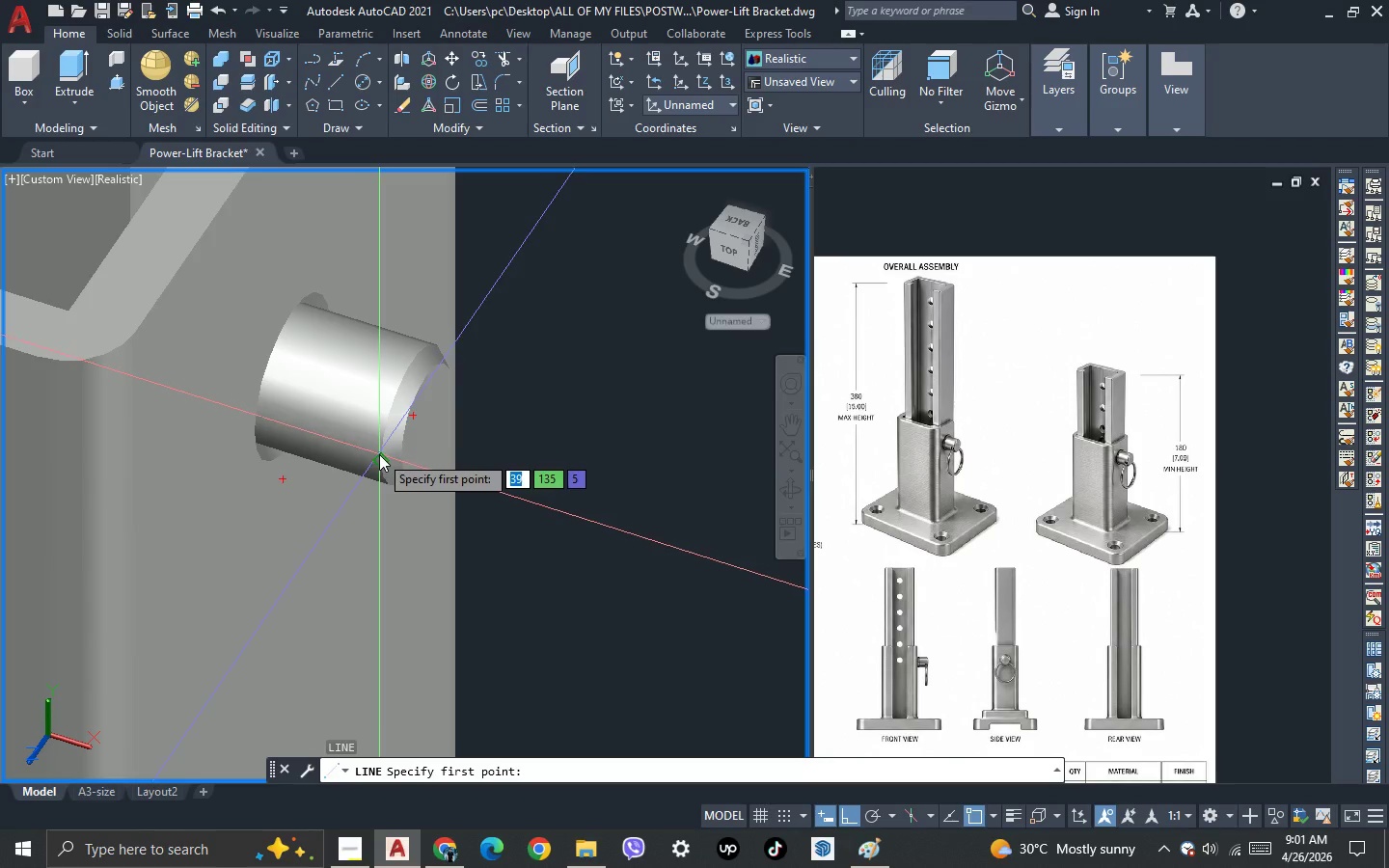 
left_click([378, 458])
 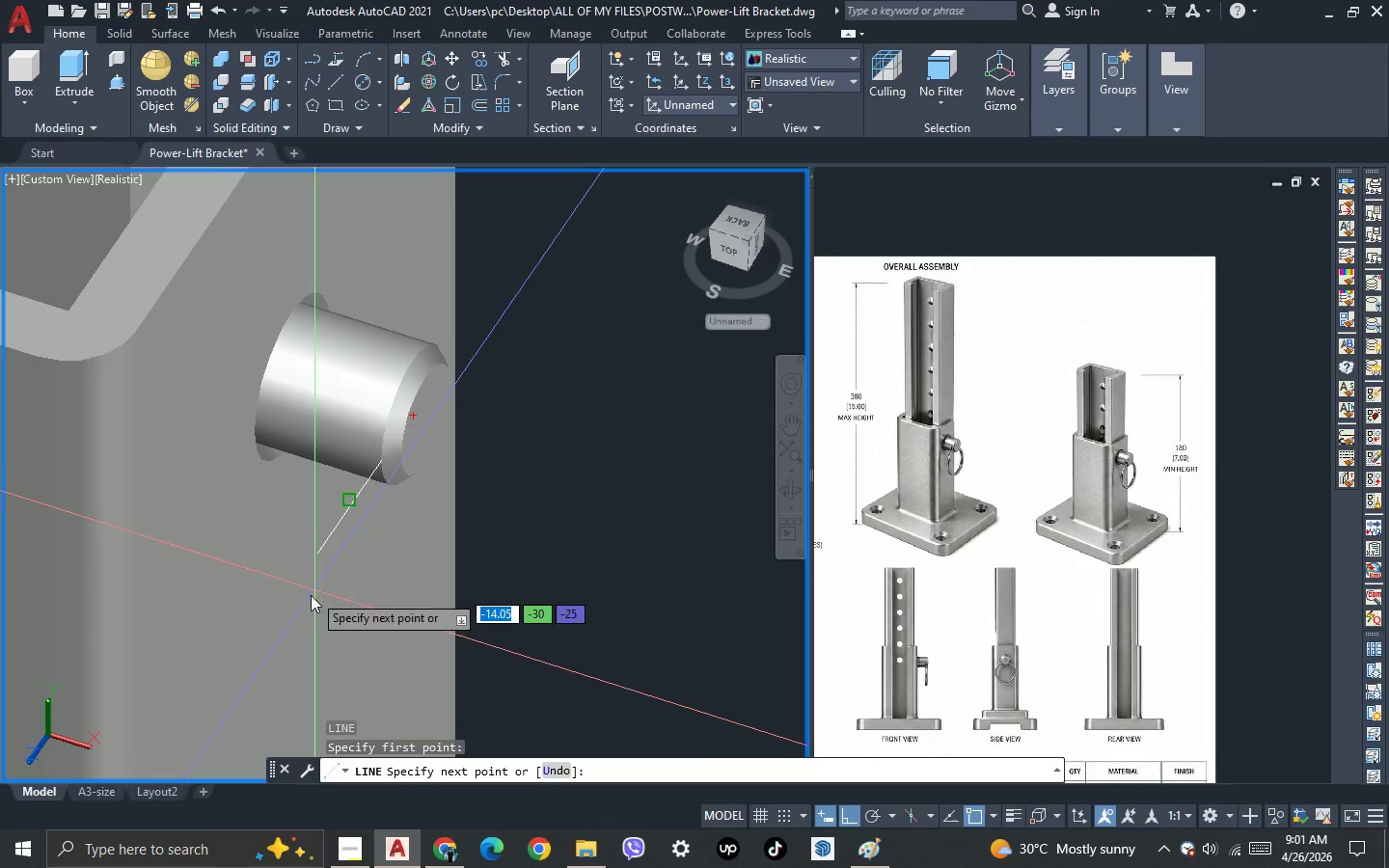 
scroll: coordinate [305, 606], scroll_direction: down, amount: 2.0
 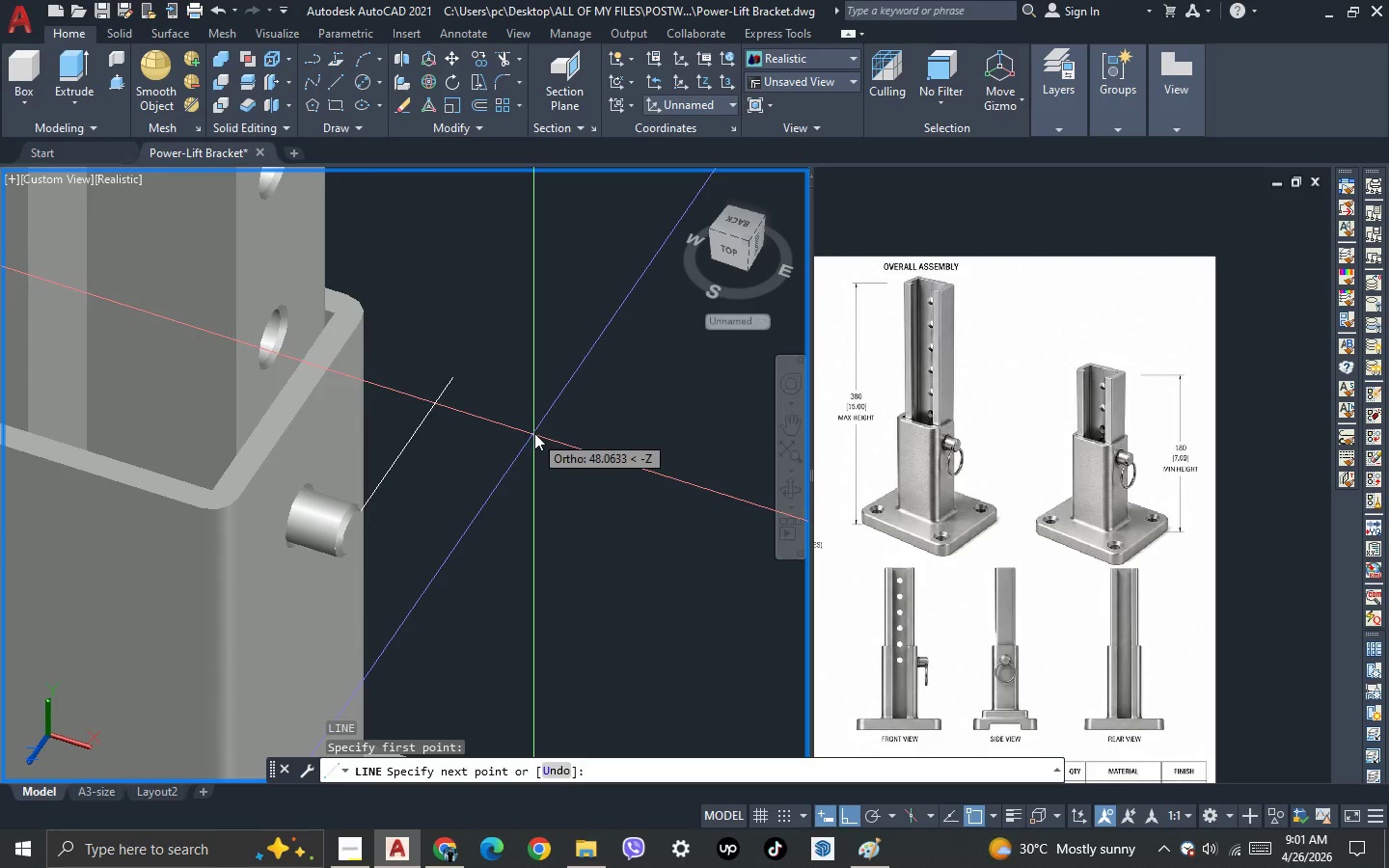 
left_click([540, 427])
 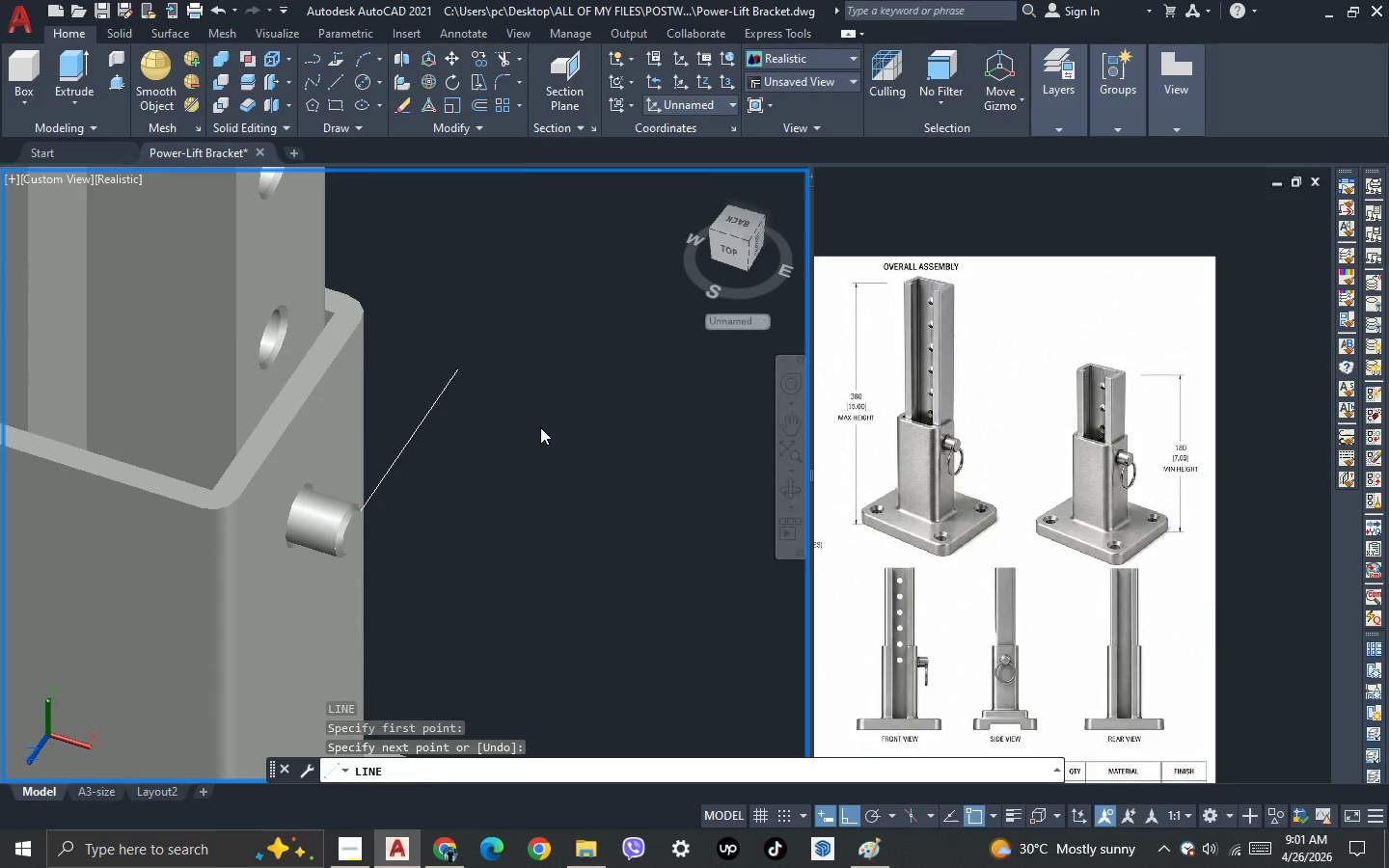 
key(Escape)
 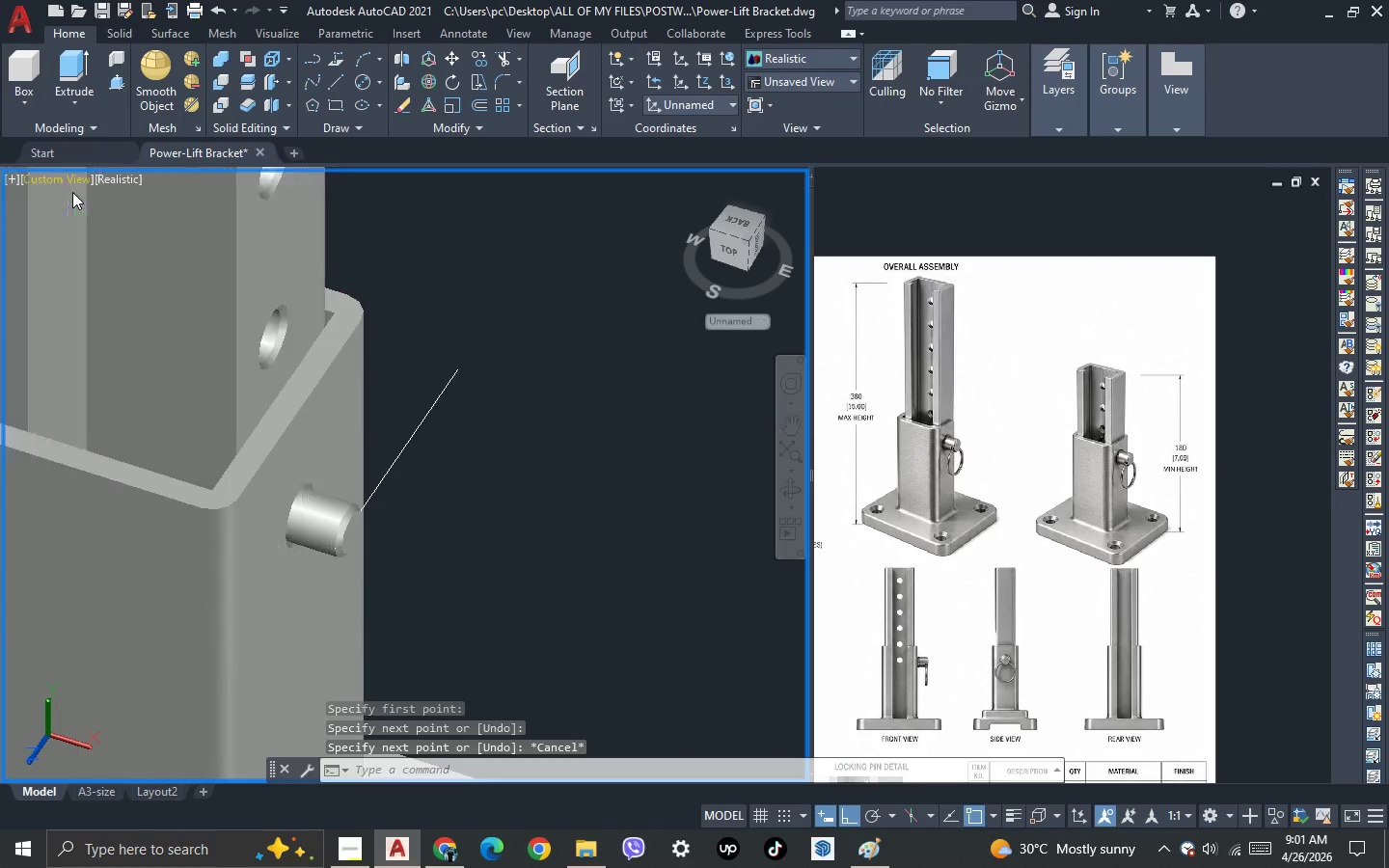 
left_click([66, 187])
 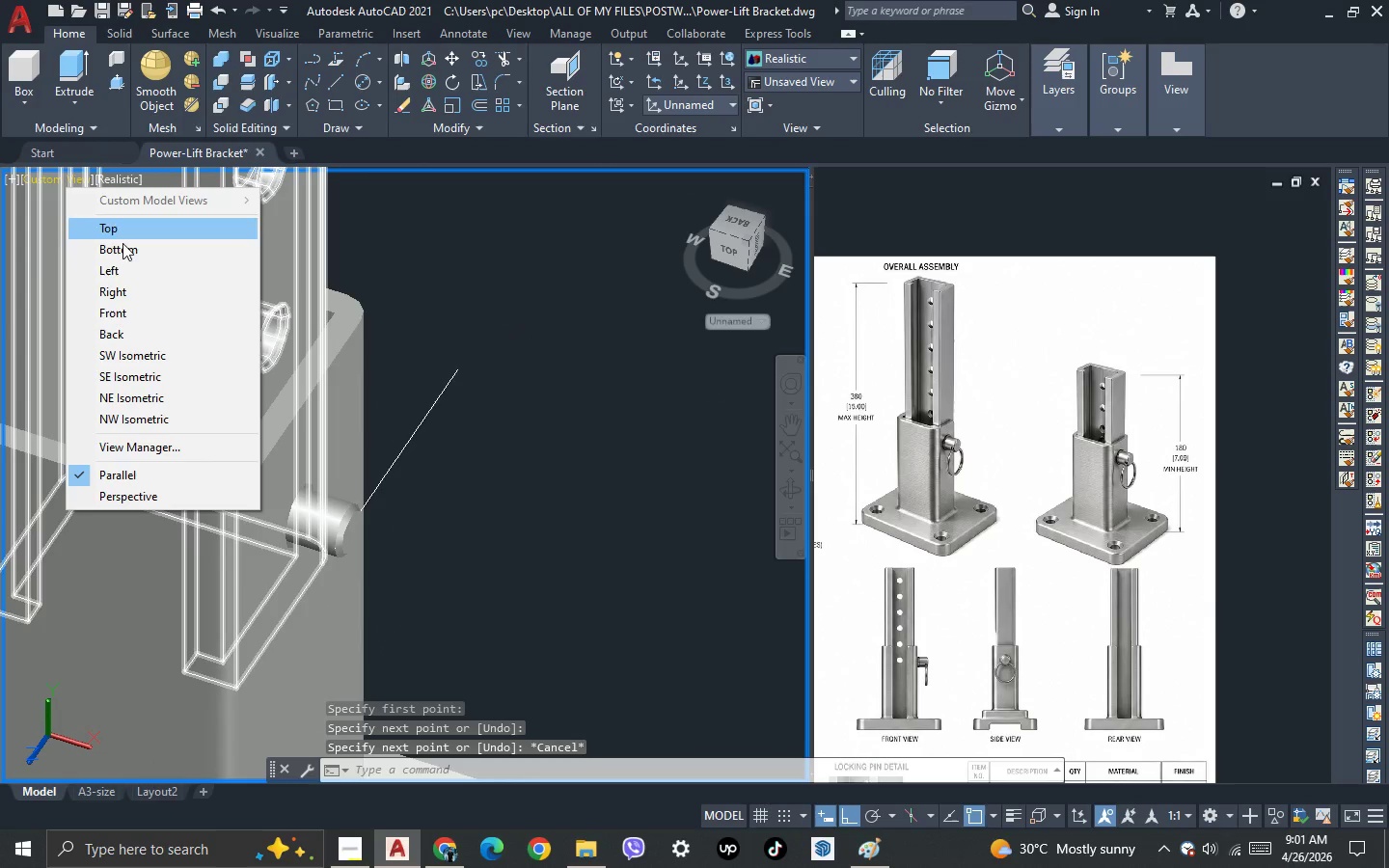 
key(Escape)
 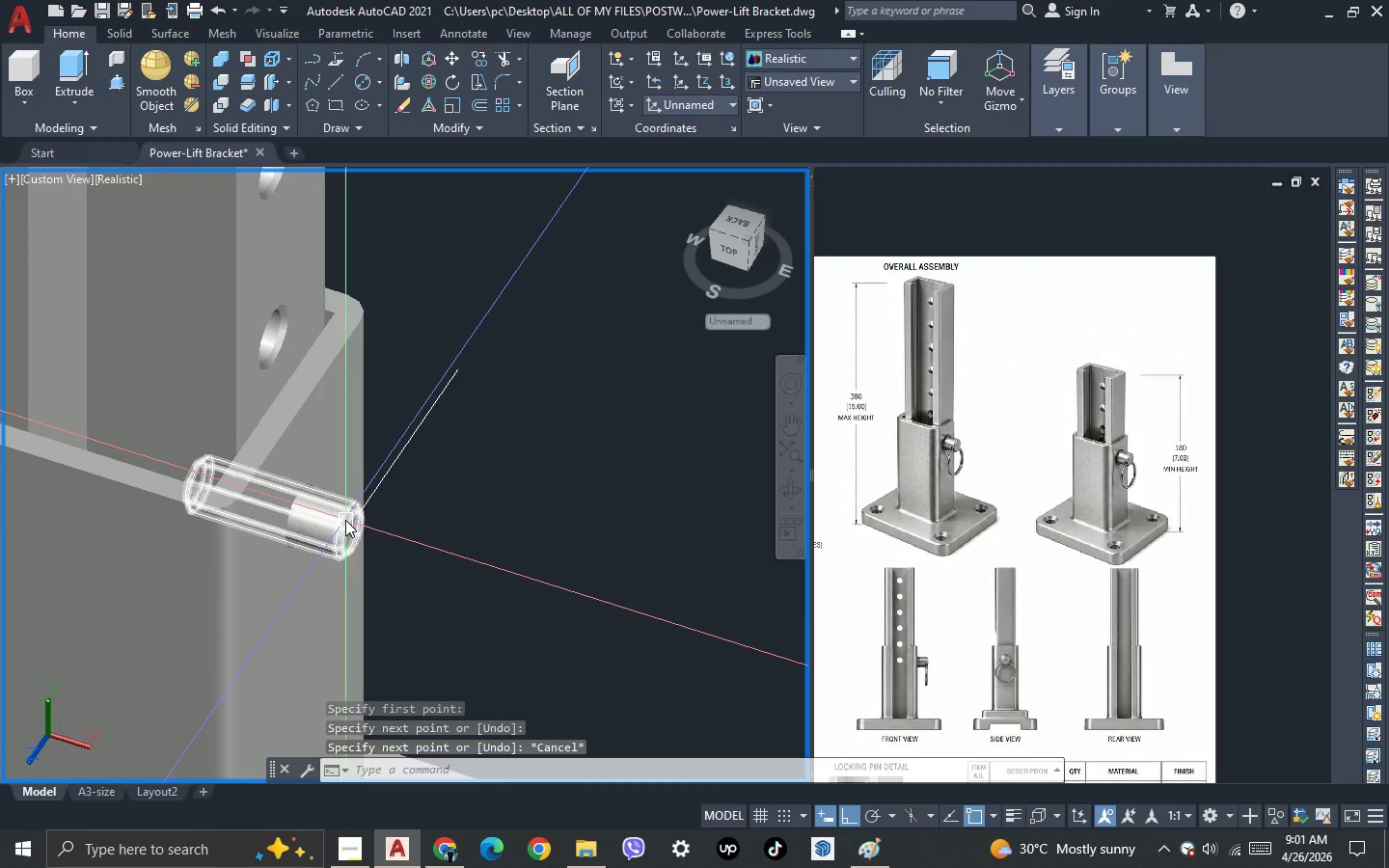 
left_click([345, 520])
 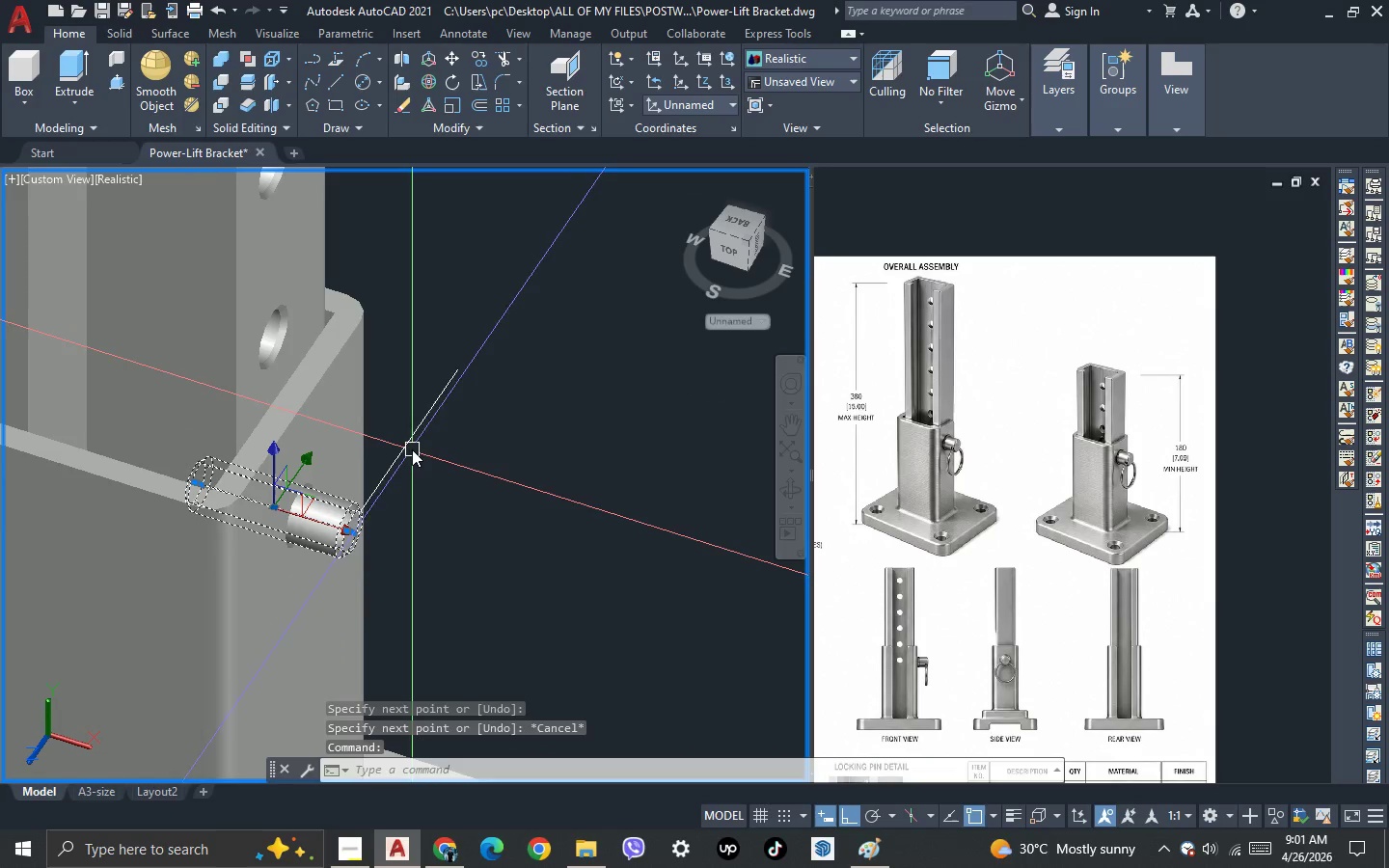 
left_click([412, 448])
 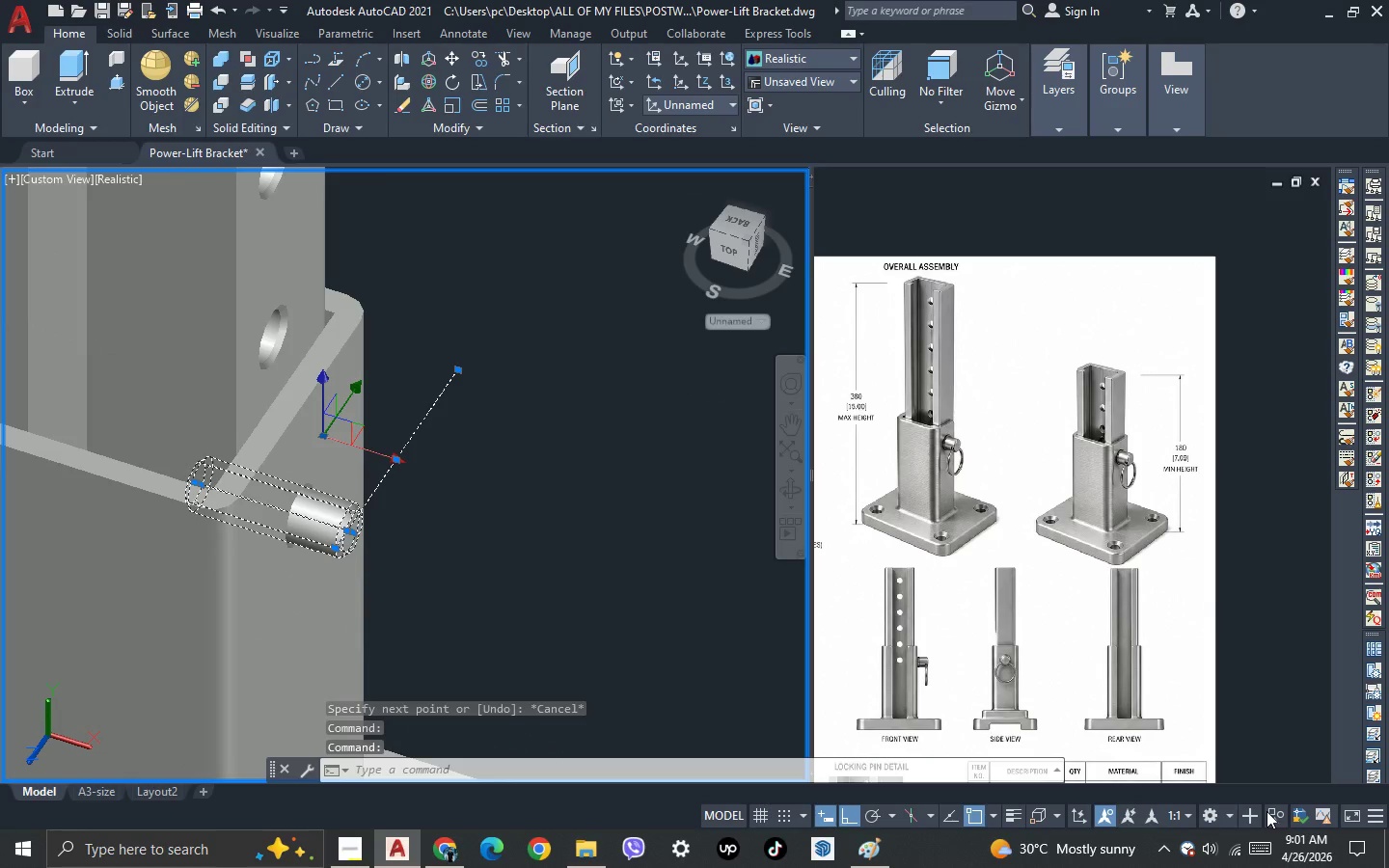 
left_click([1280, 820])
 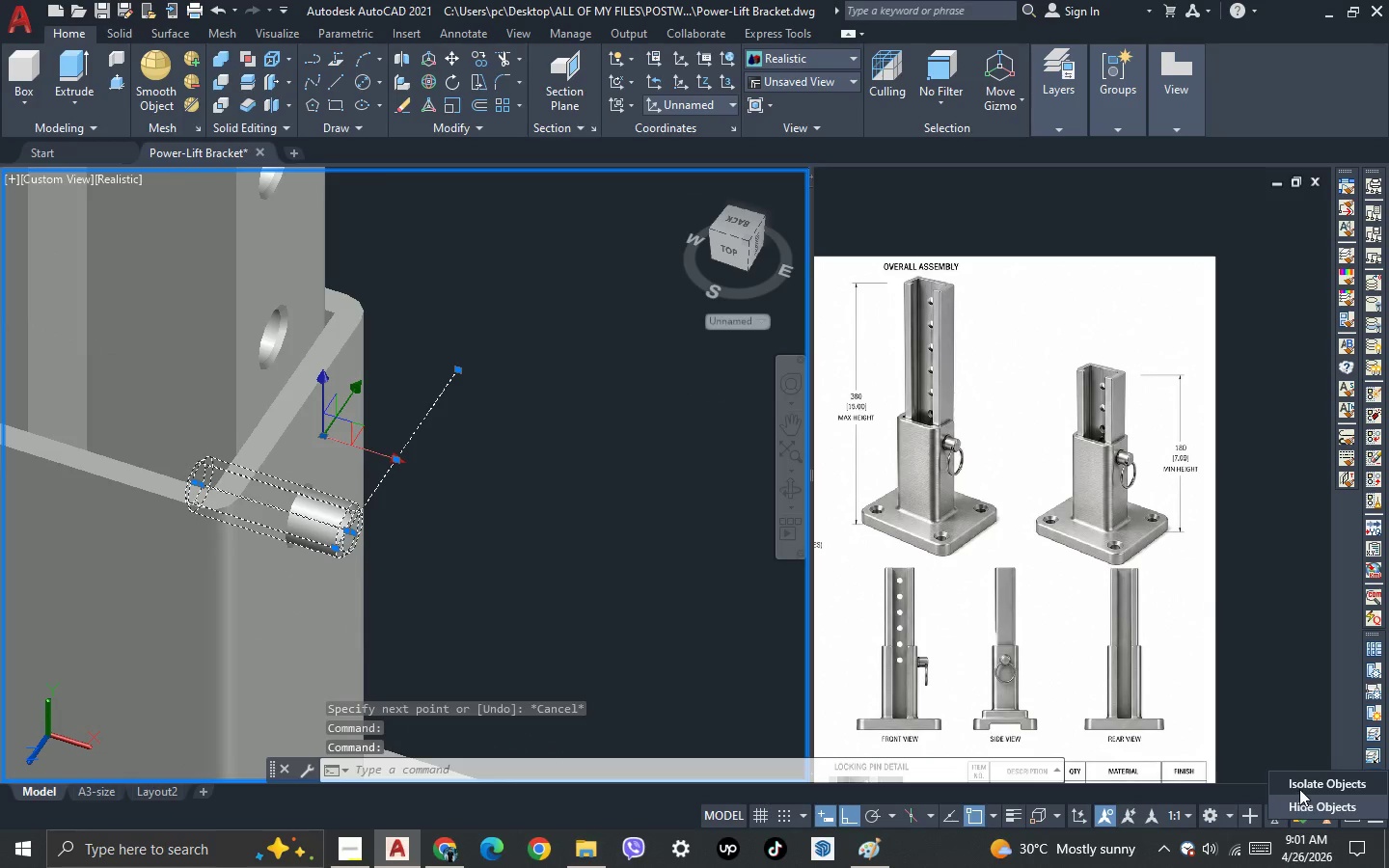 
left_click([1300, 789])
 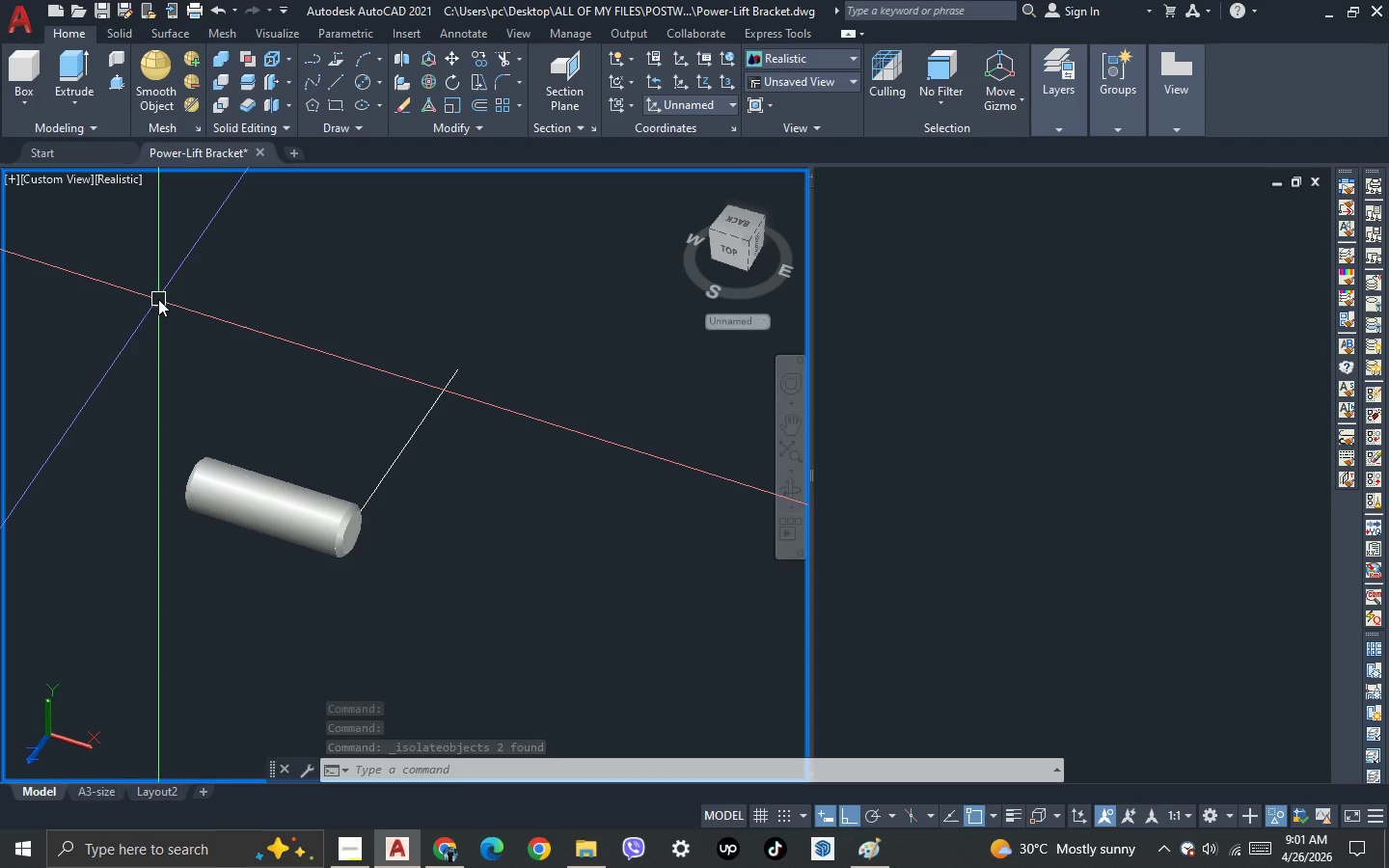 
wait(6.59)
 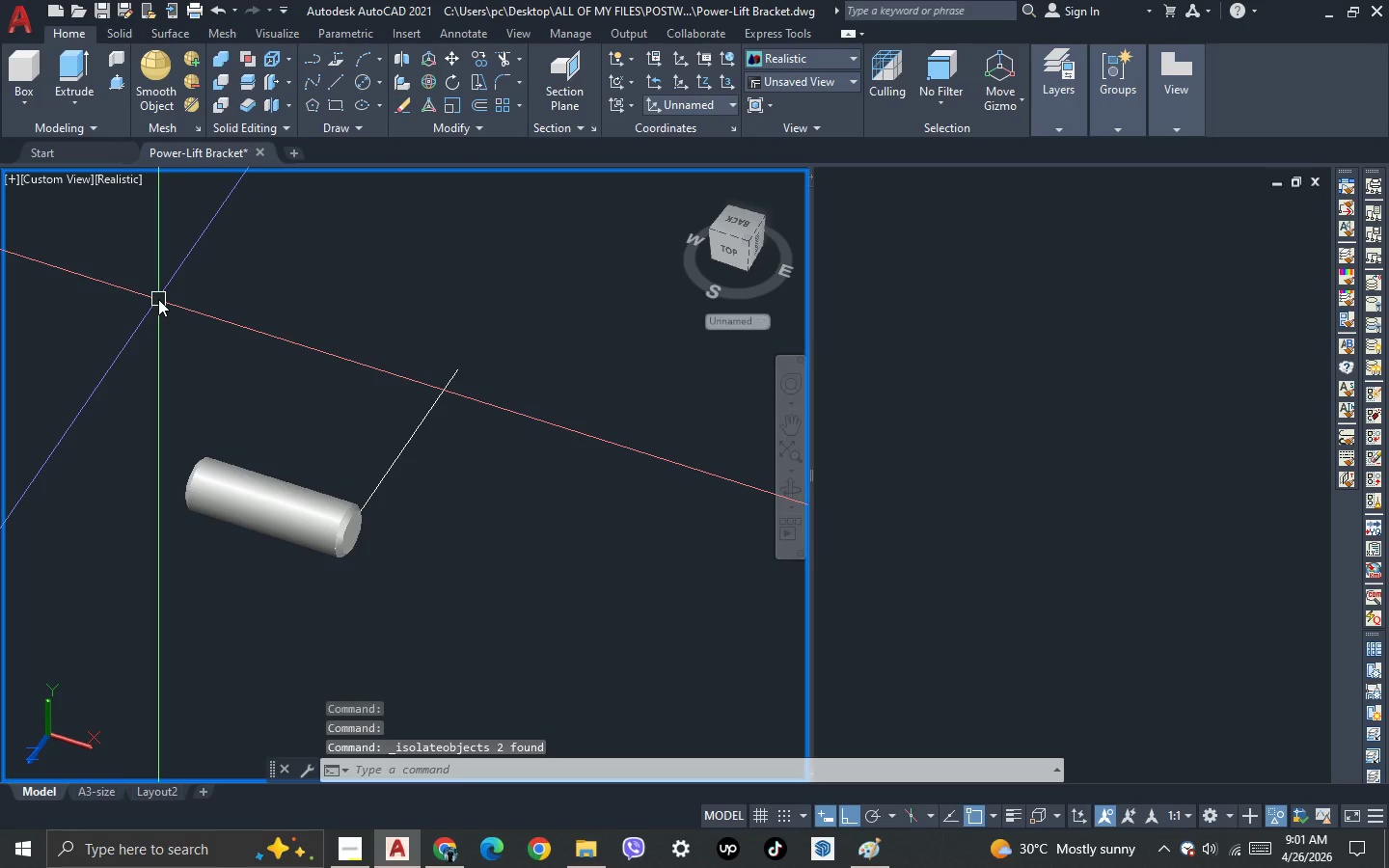 
left_click([59, 173])
 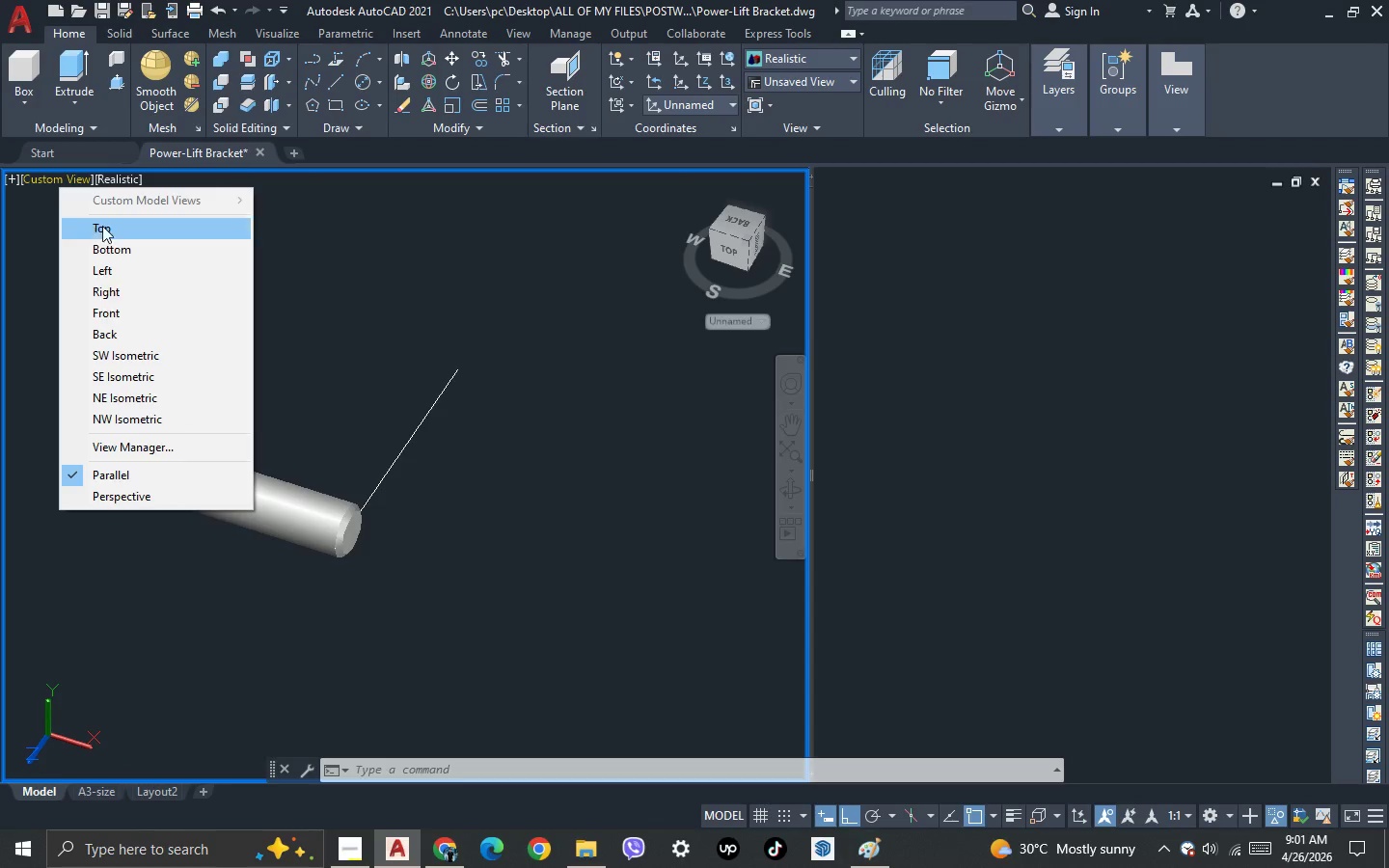 
left_click([105, 232])
 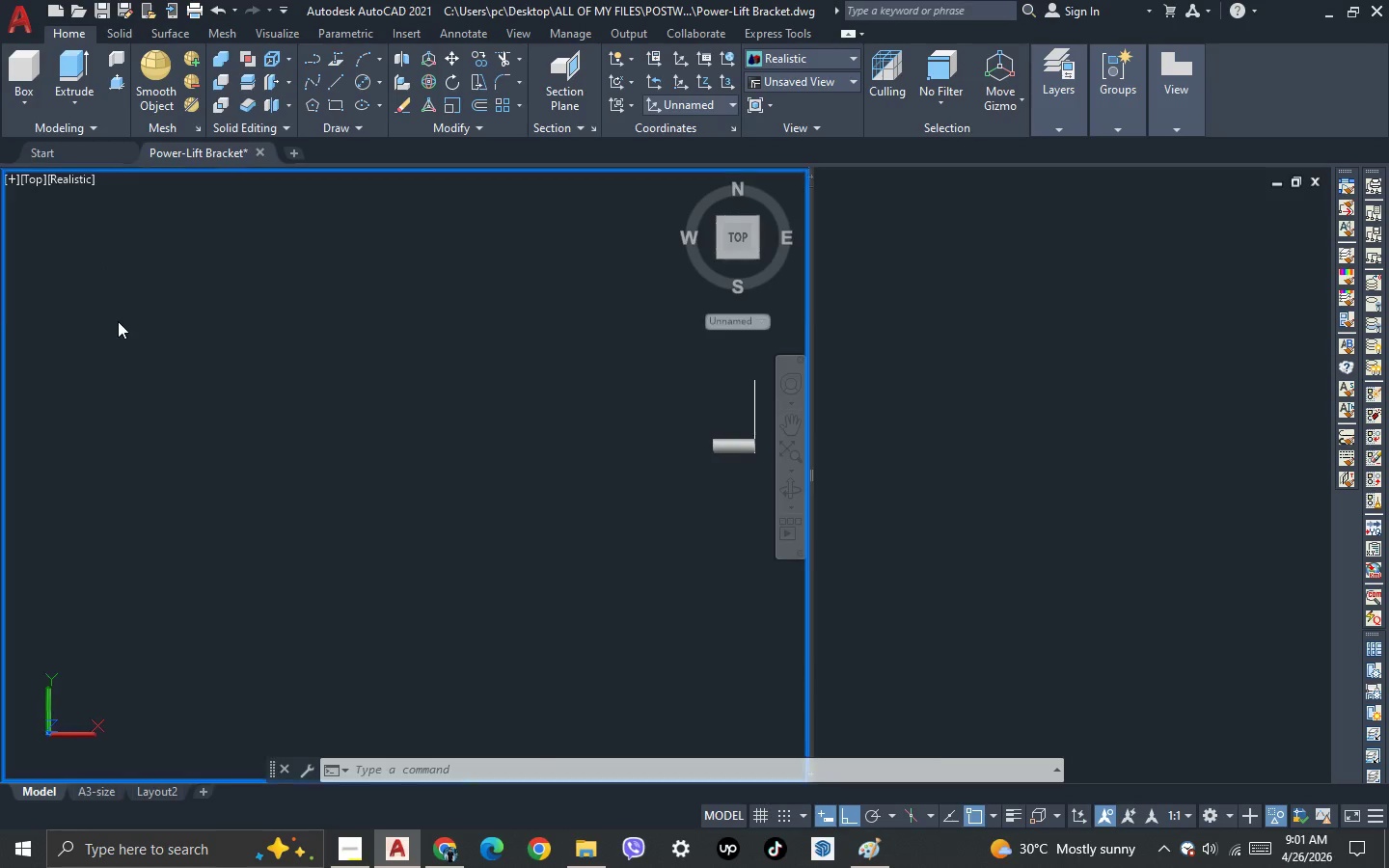 
left_click([393, 363])
 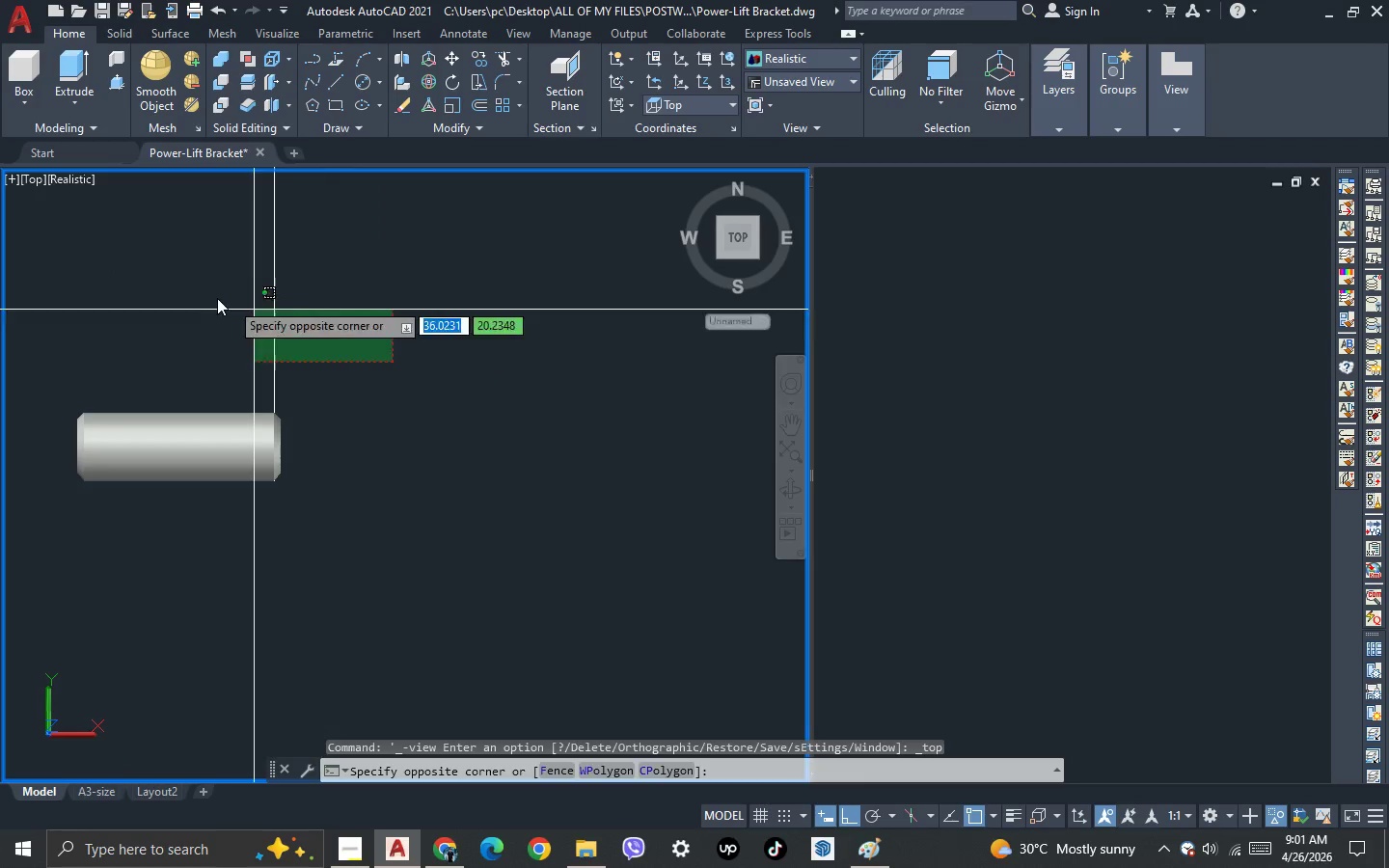 
scroll: coordinate [393, 365], scroll_direction: up, amount: 5.0
 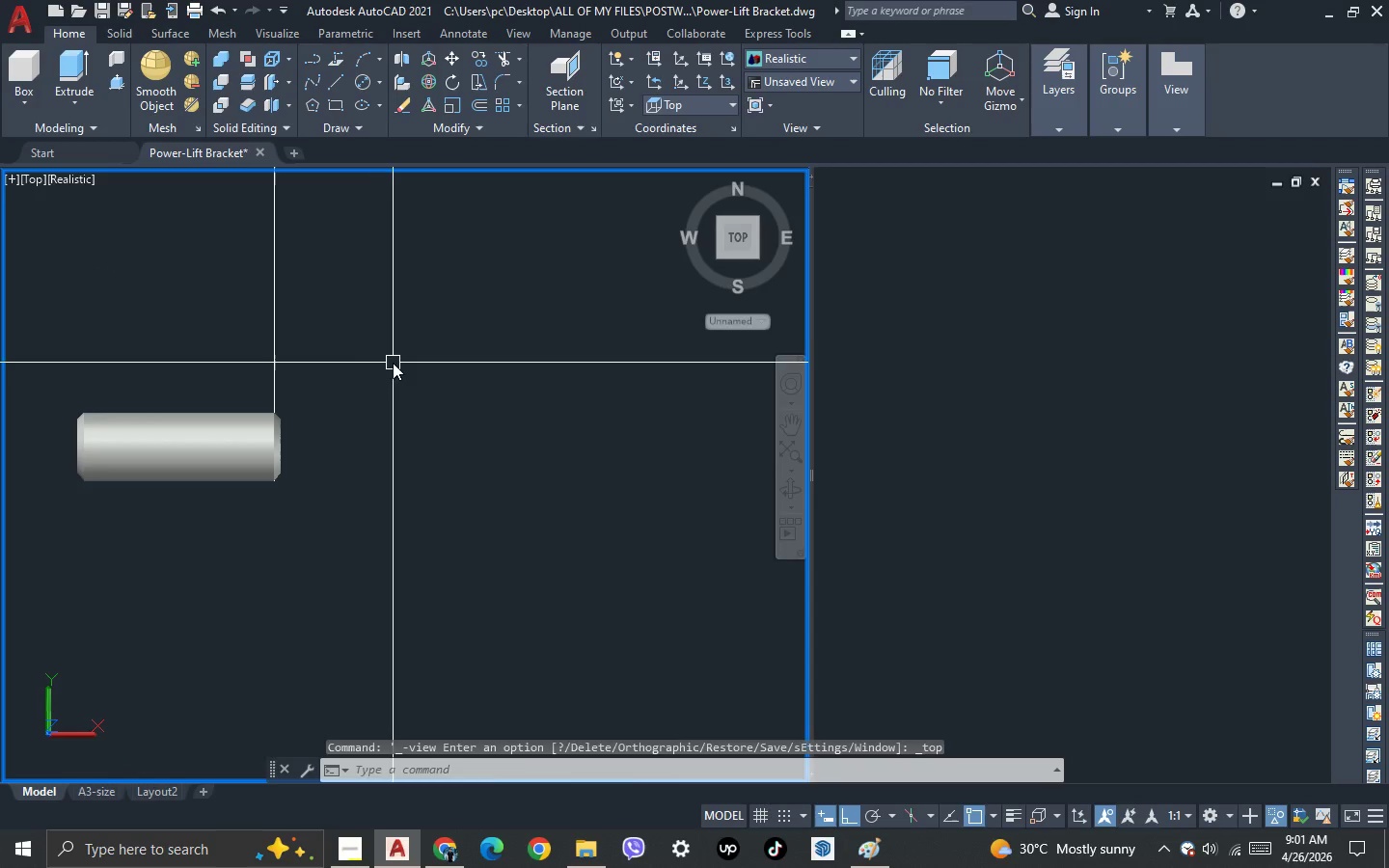 
double_click([209, 296])
 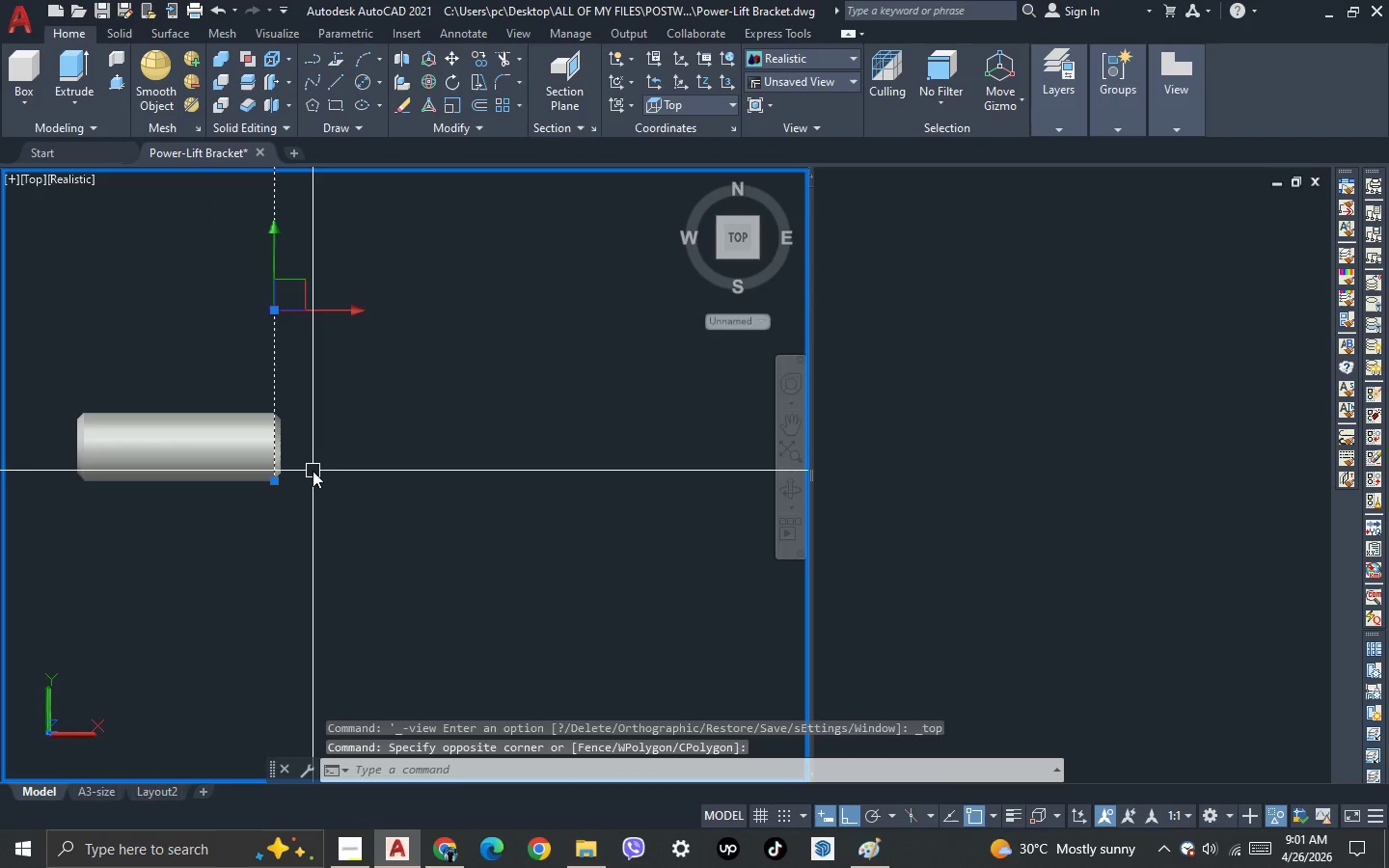 
key(M)
 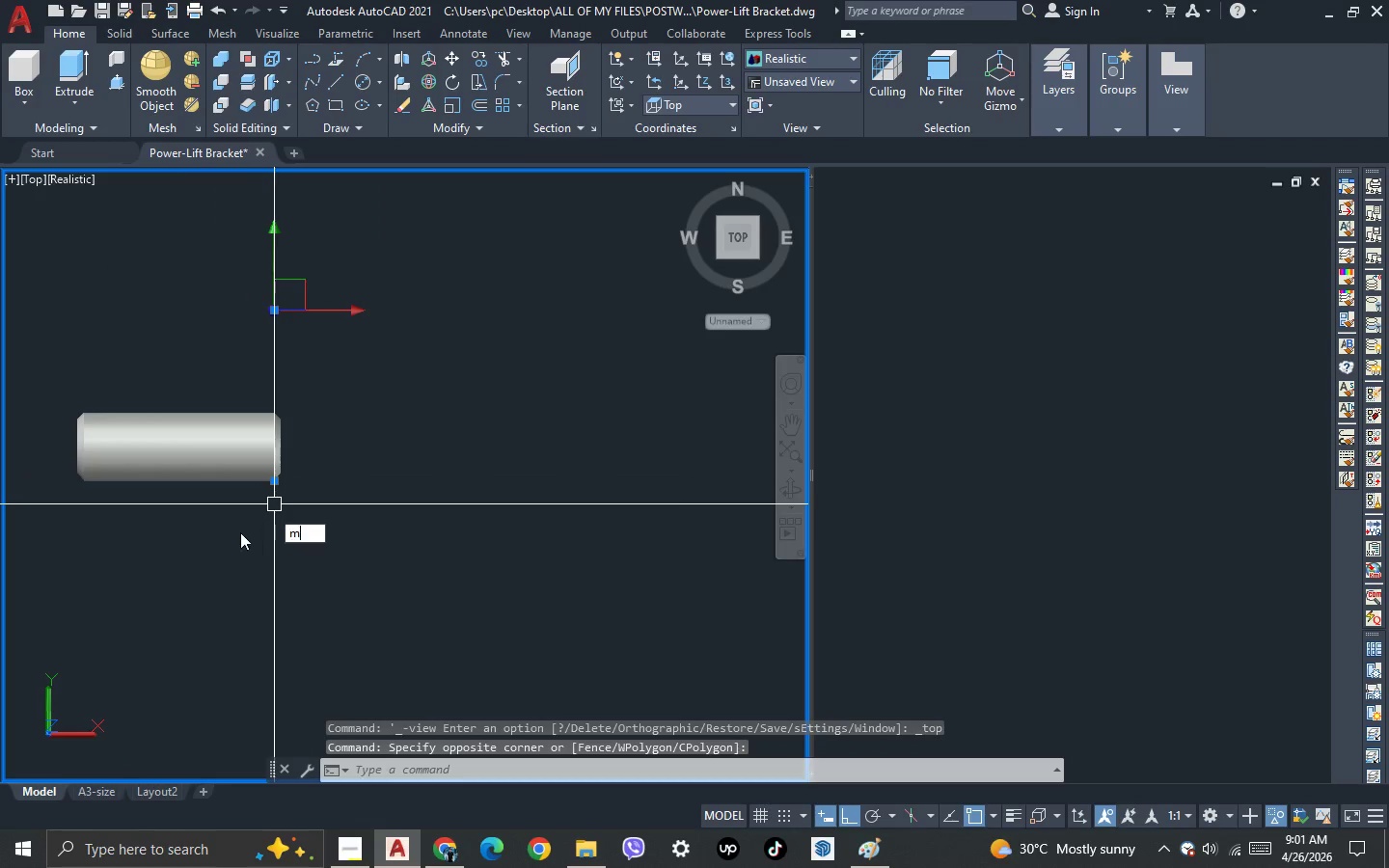 
key(Space)
 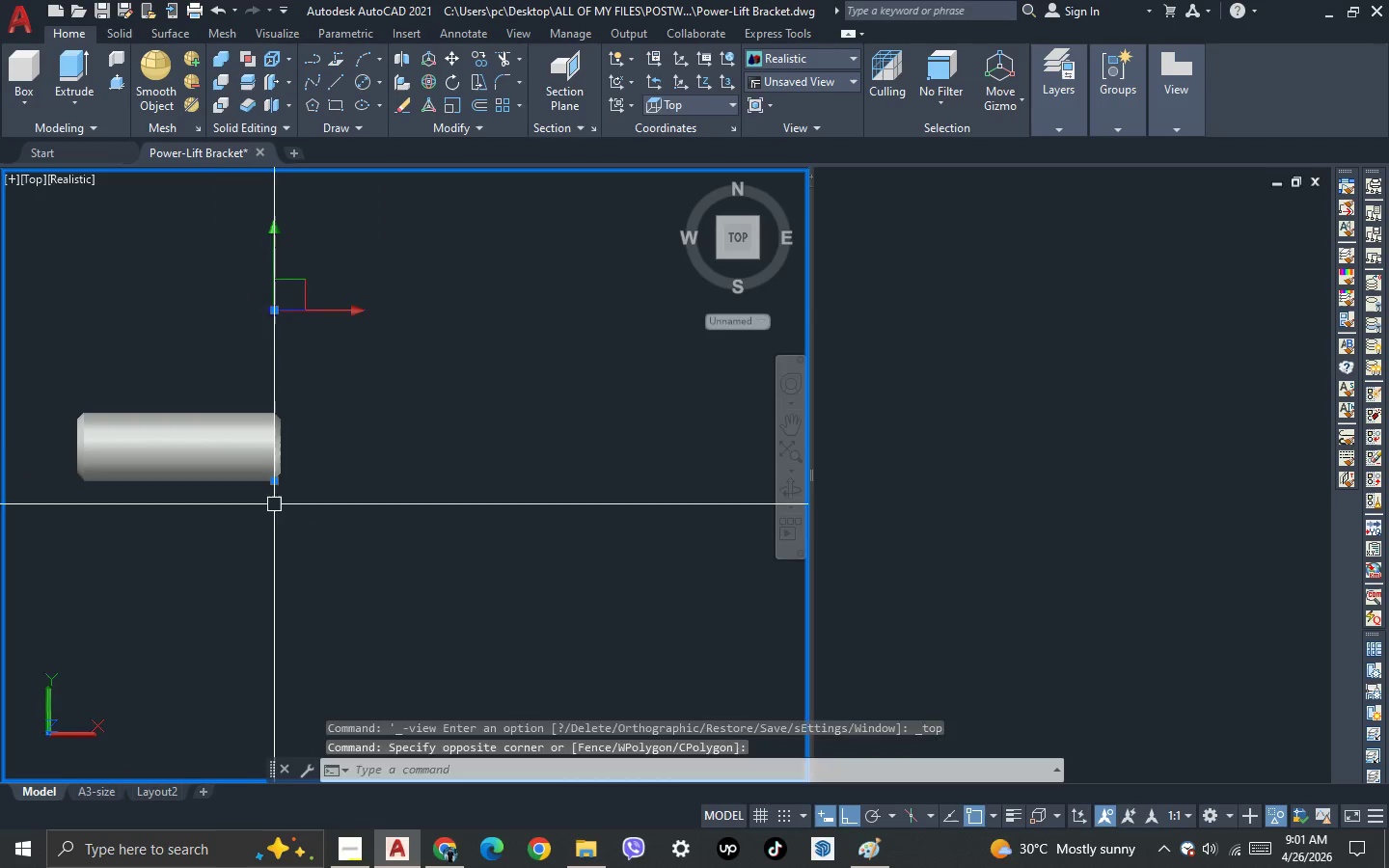 
left_click([240, 529])
 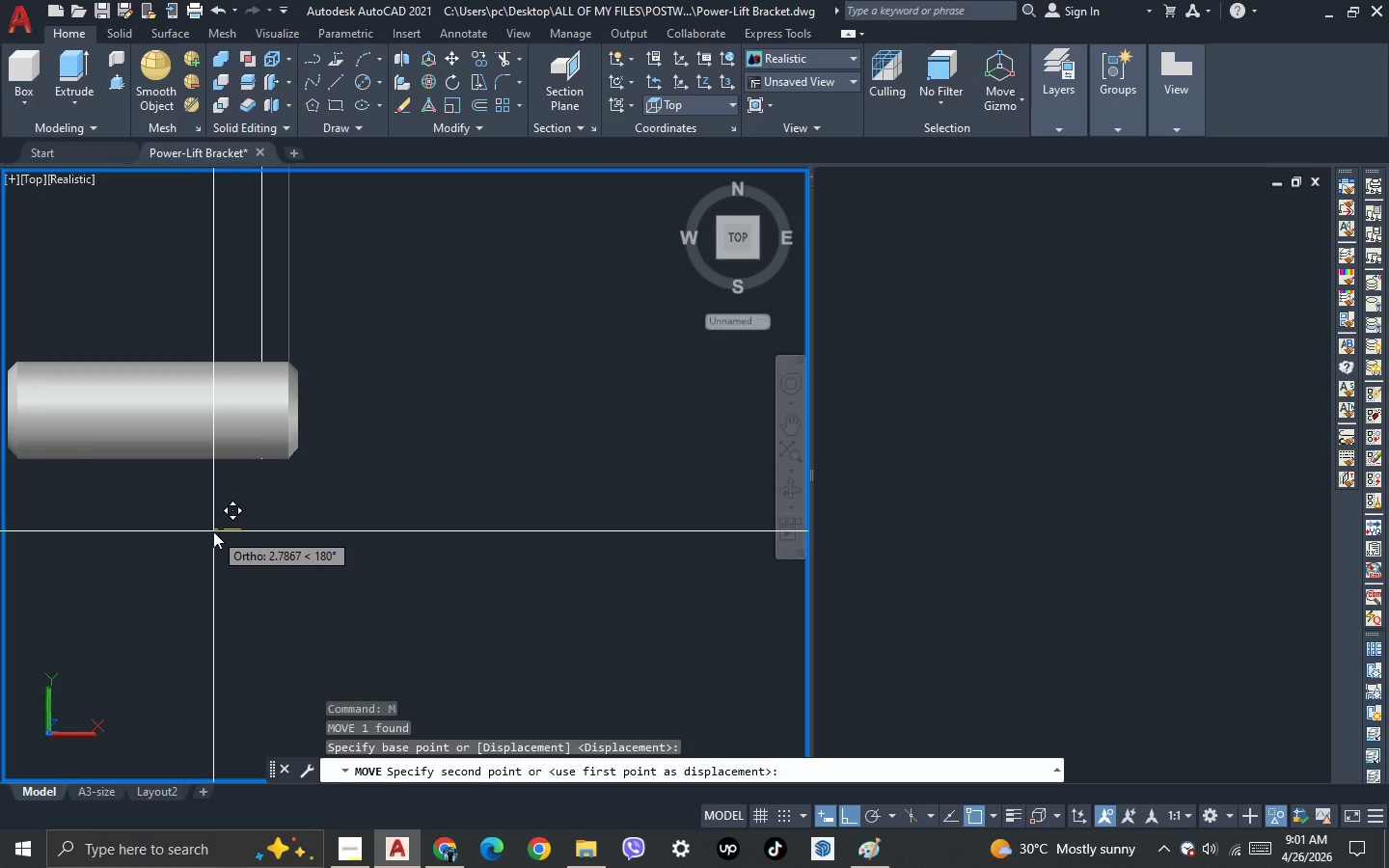 
scroll: coordinate [240, 530], scroll_direction: up, amount: 1.0
 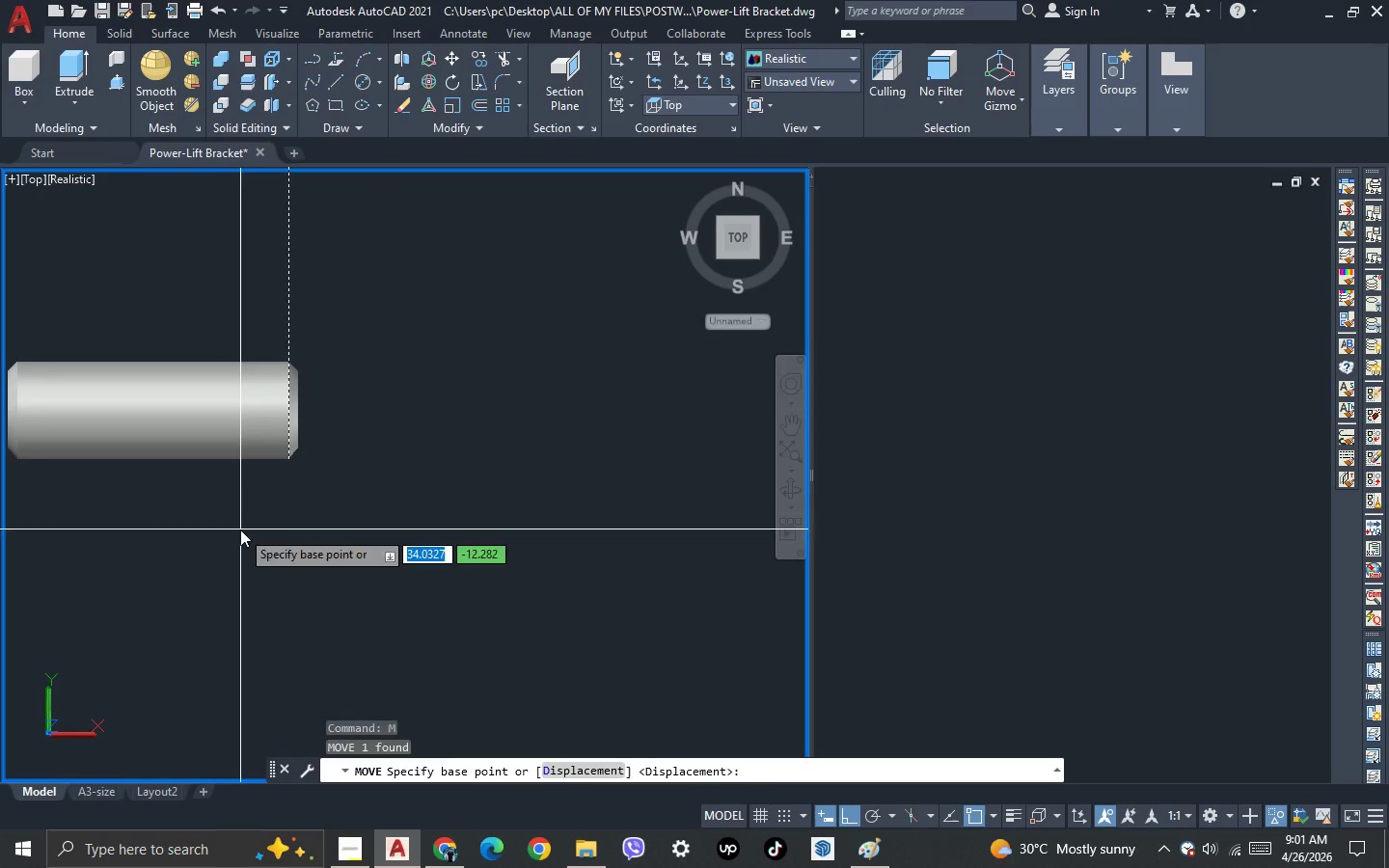 
key(5)
 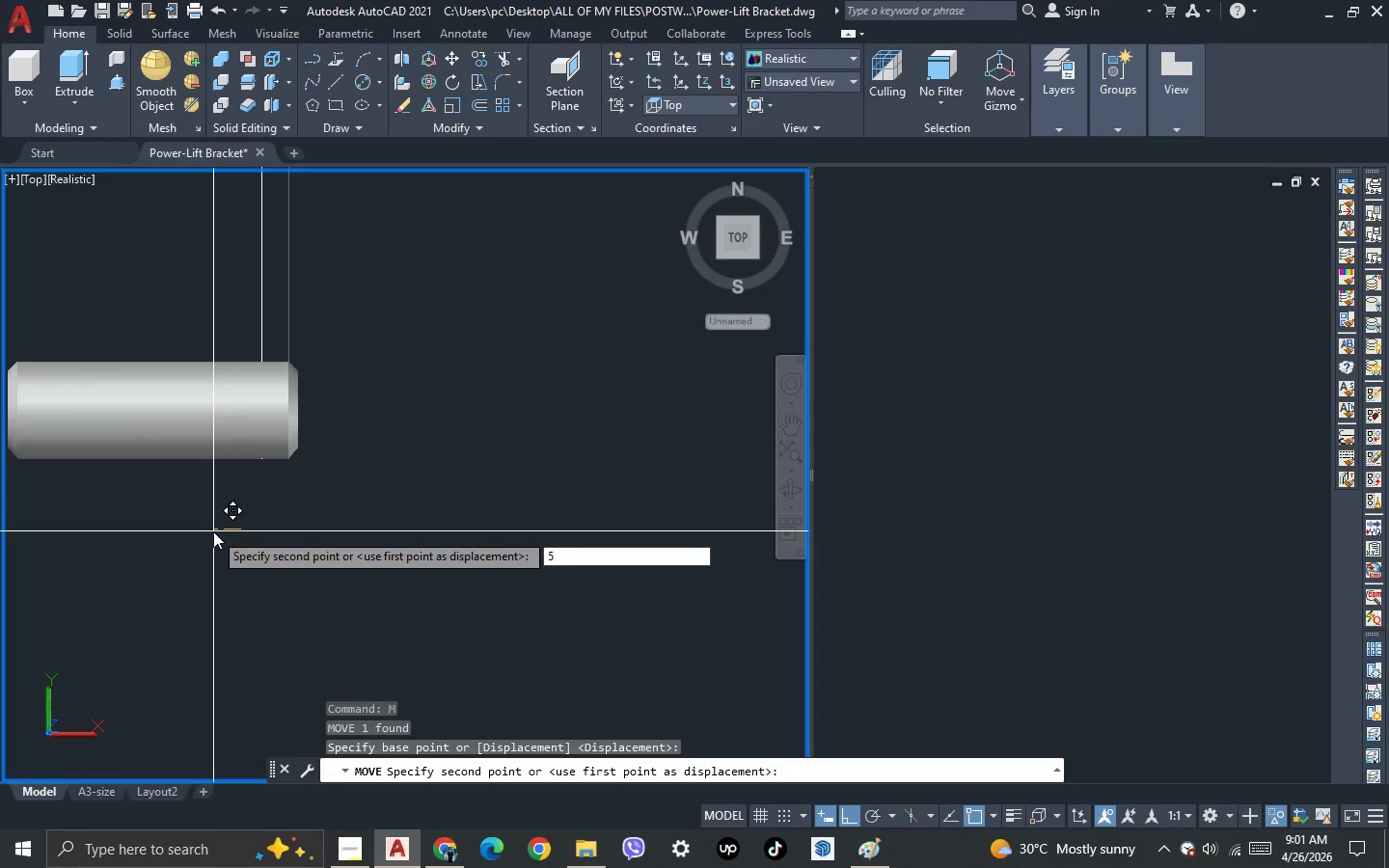 
key(Enter)
 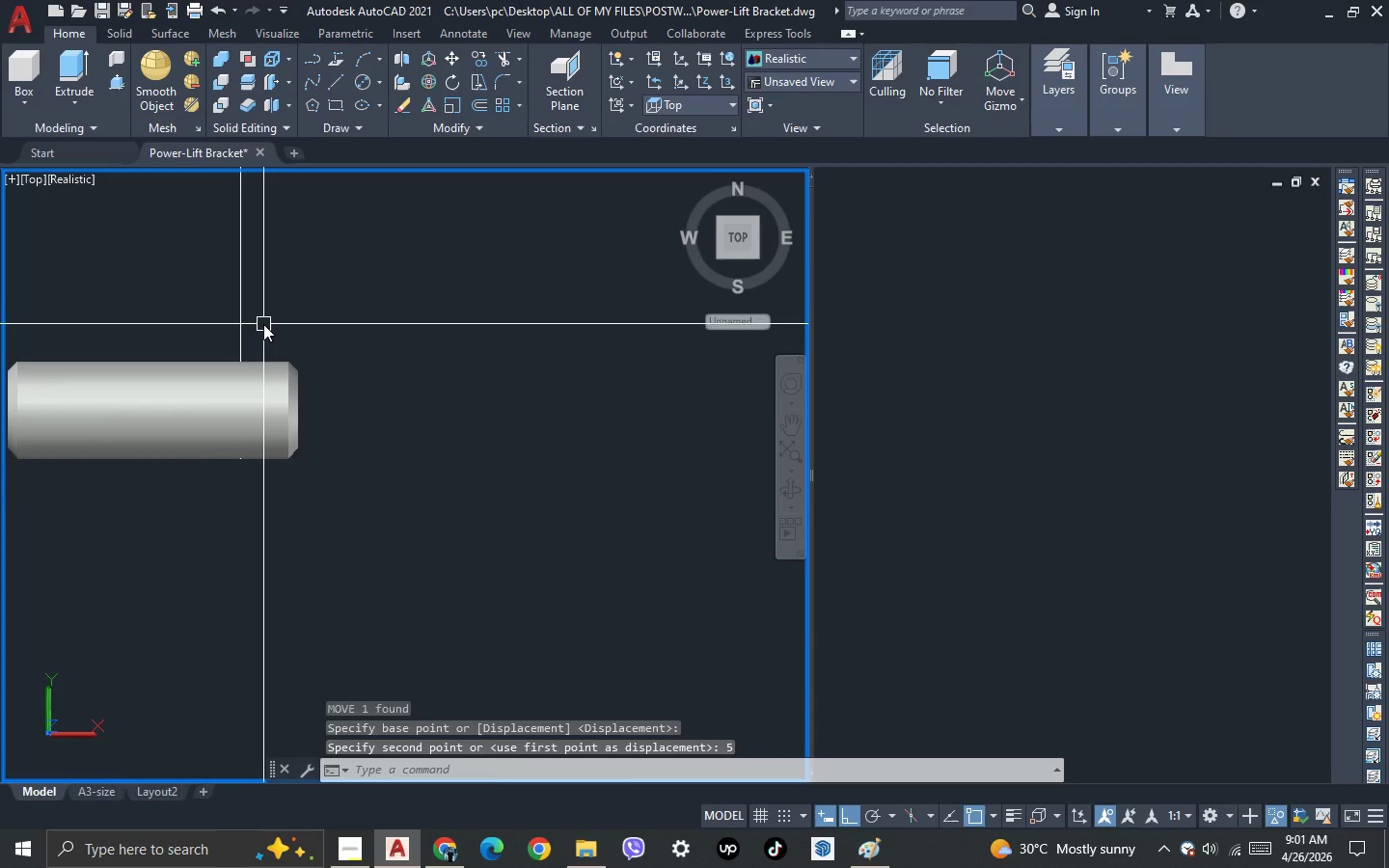 
double_click([210, 311])
 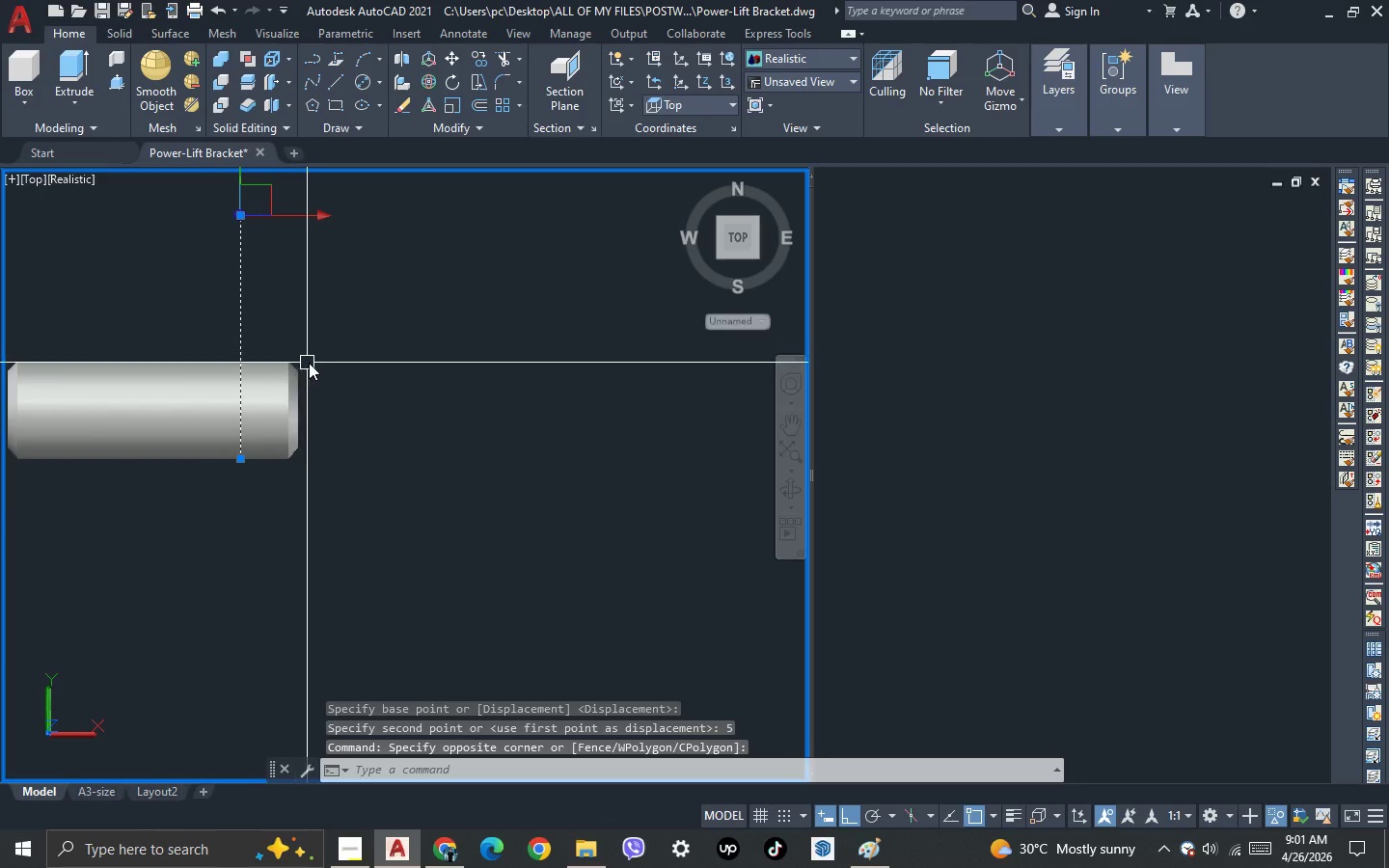 
key(M)
 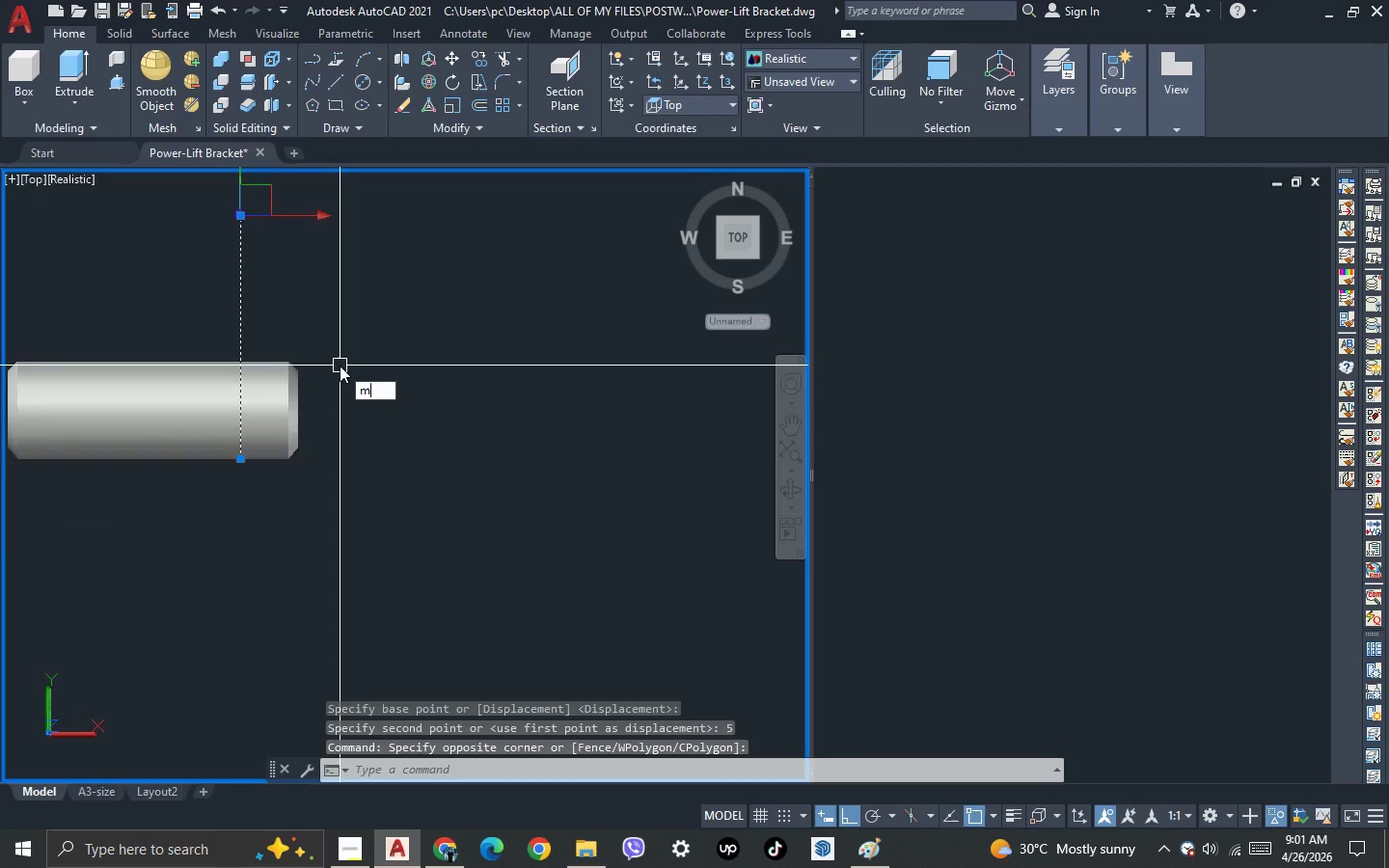 
key(Space)
 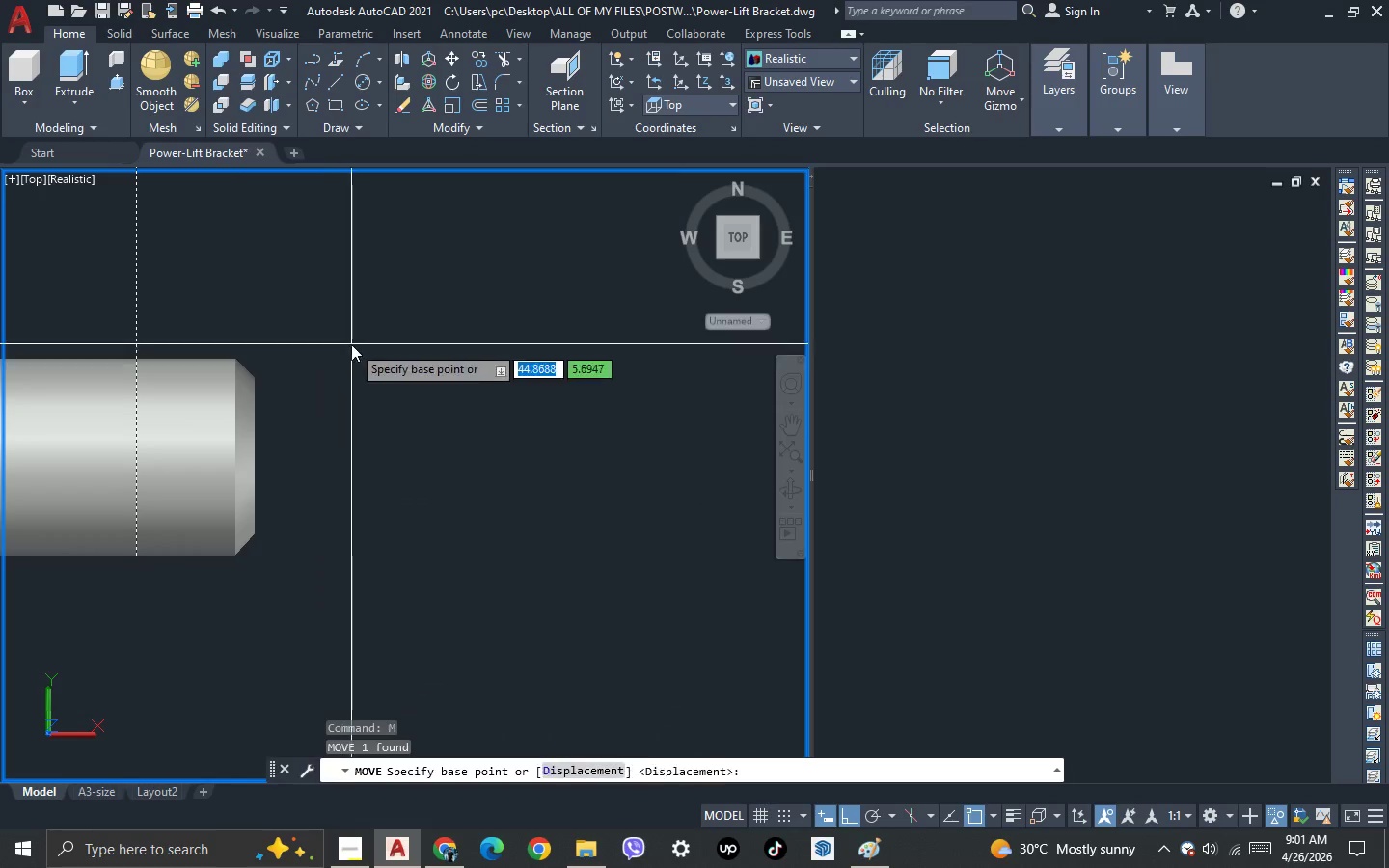 
left_click([351, 344])
 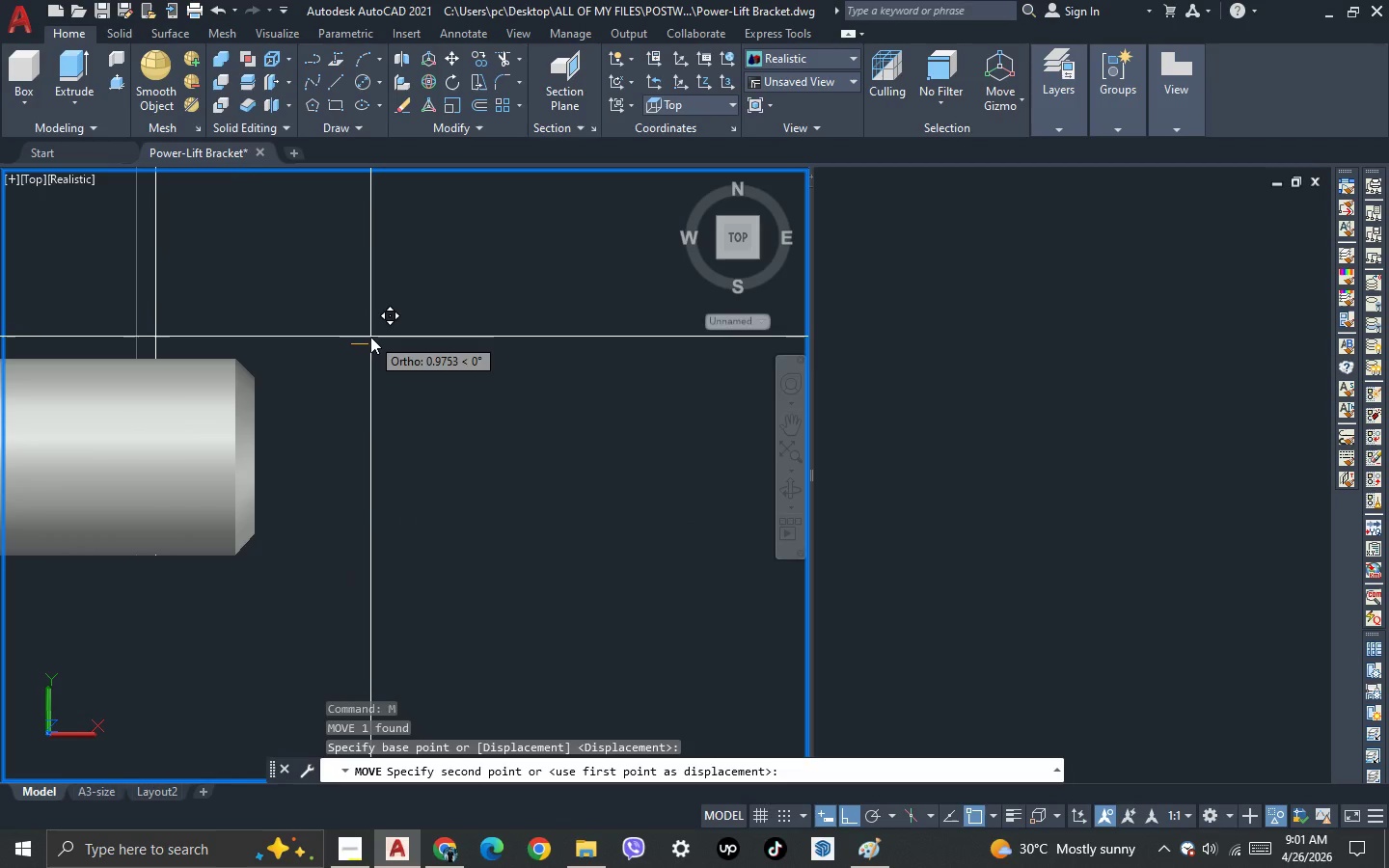 
scroll: coordinate [340, 366], scroll_direction: up, amount: 2.0
 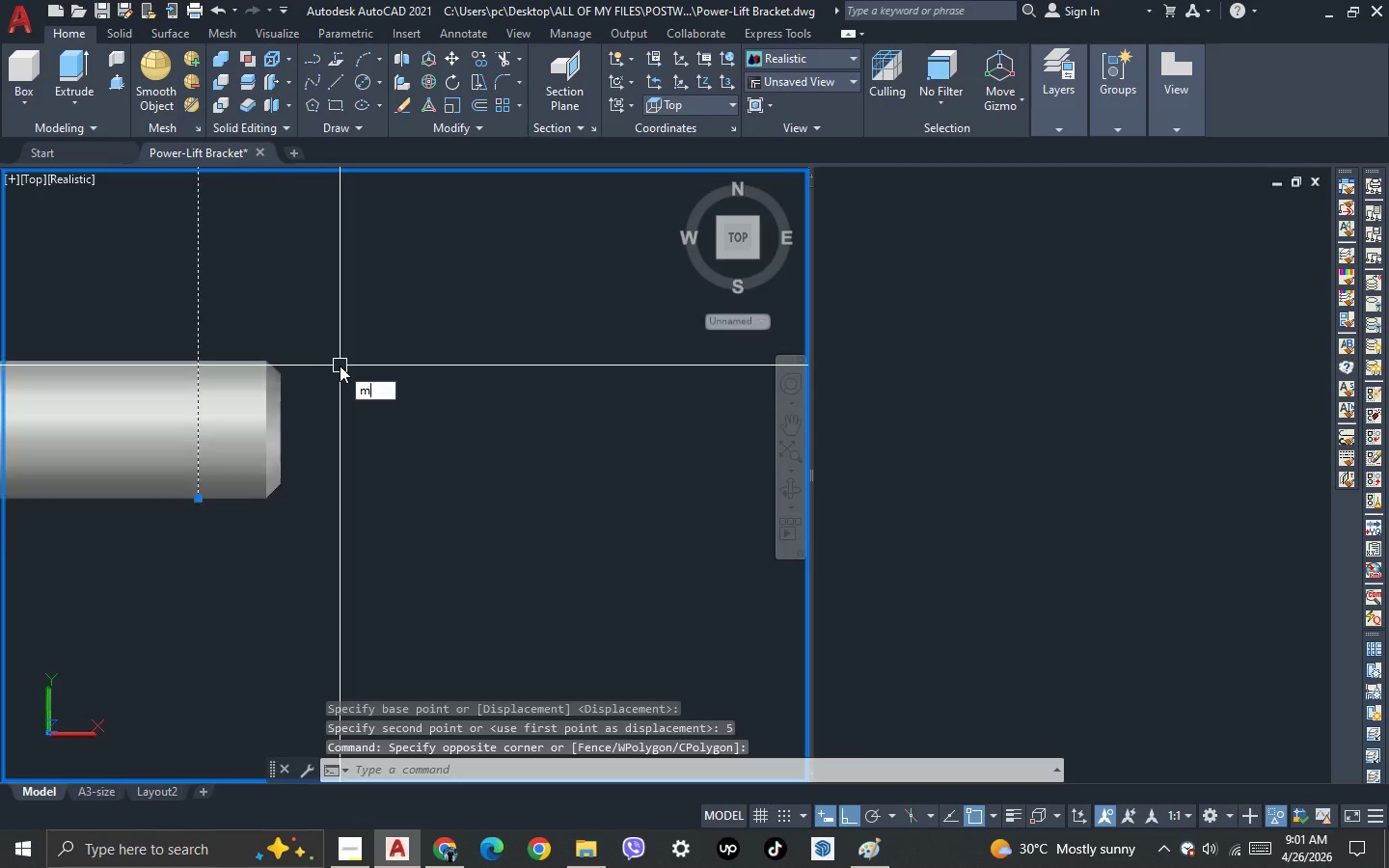 
key(2)
 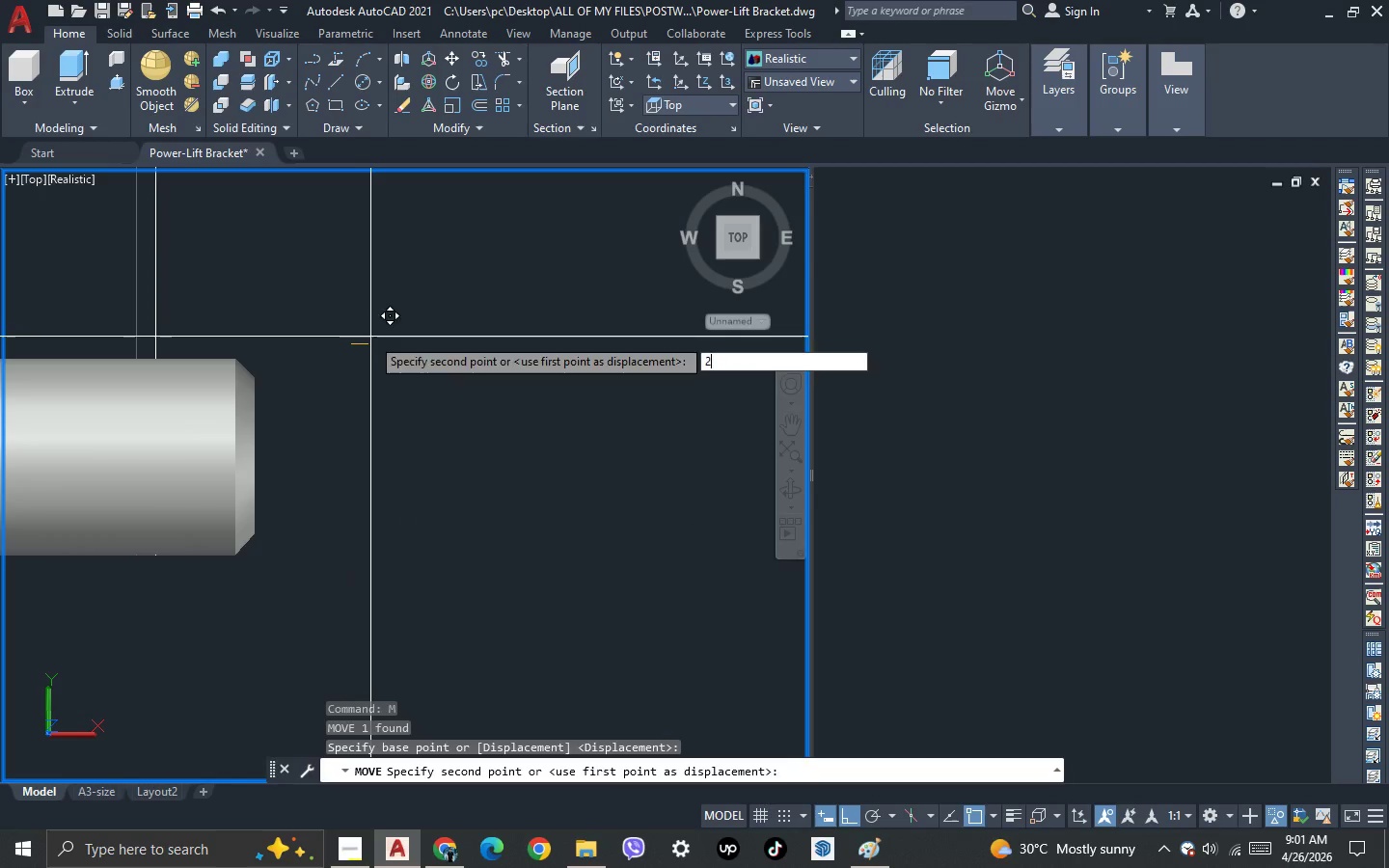 
key(Space)
 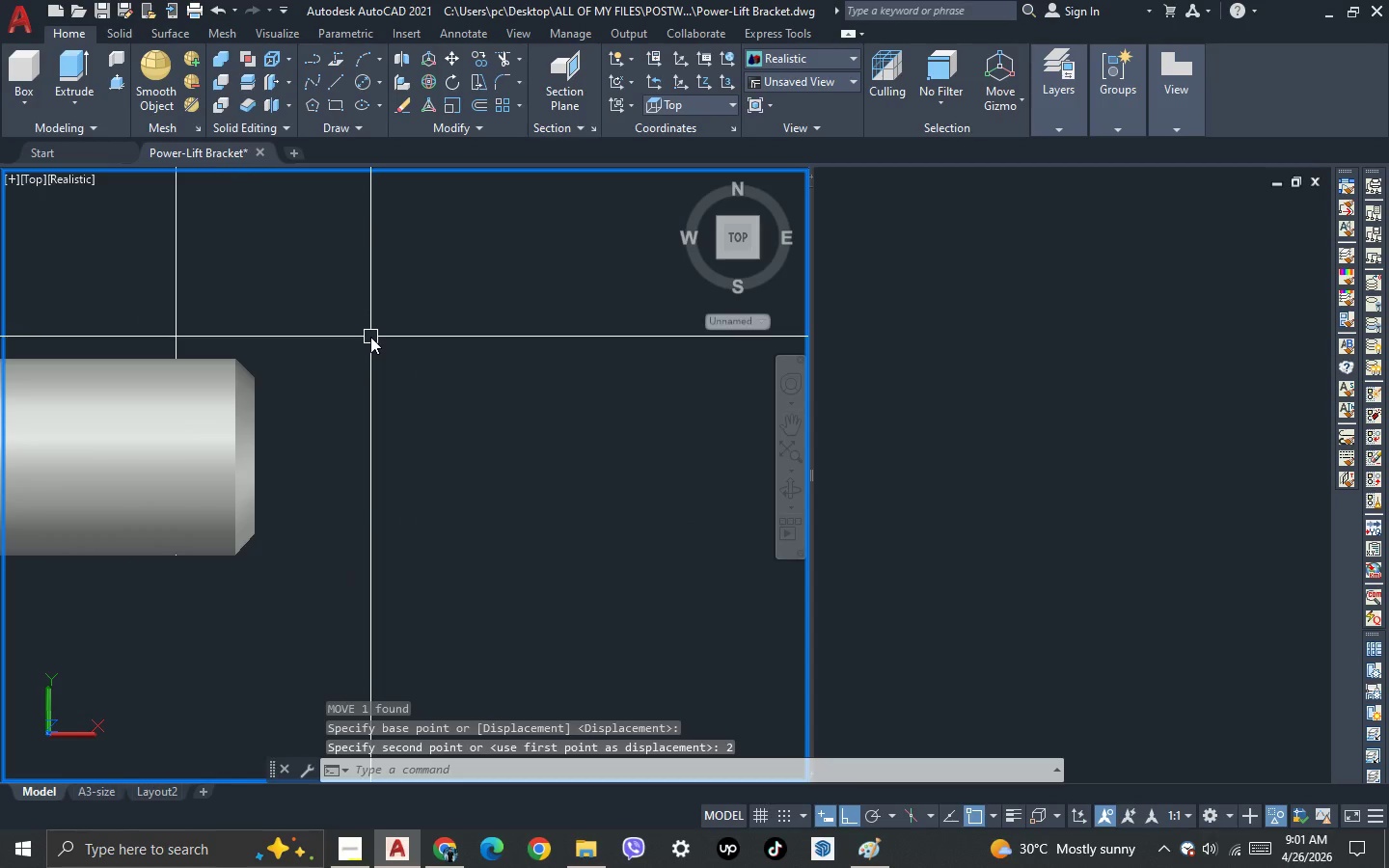 
scroll: coordinate [370, 337], scroll_direction: down, amount: 2.0
 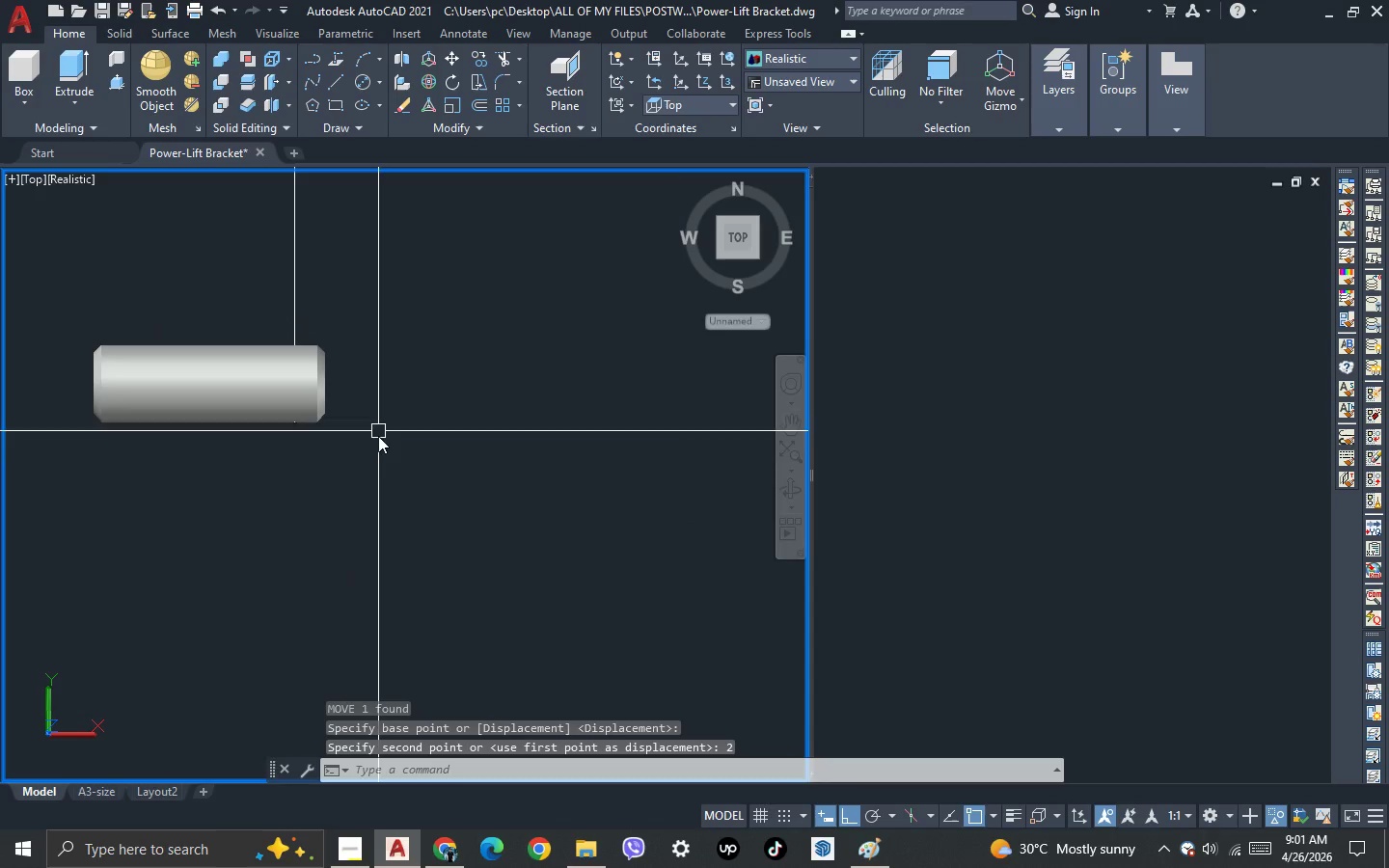 
key(3)
 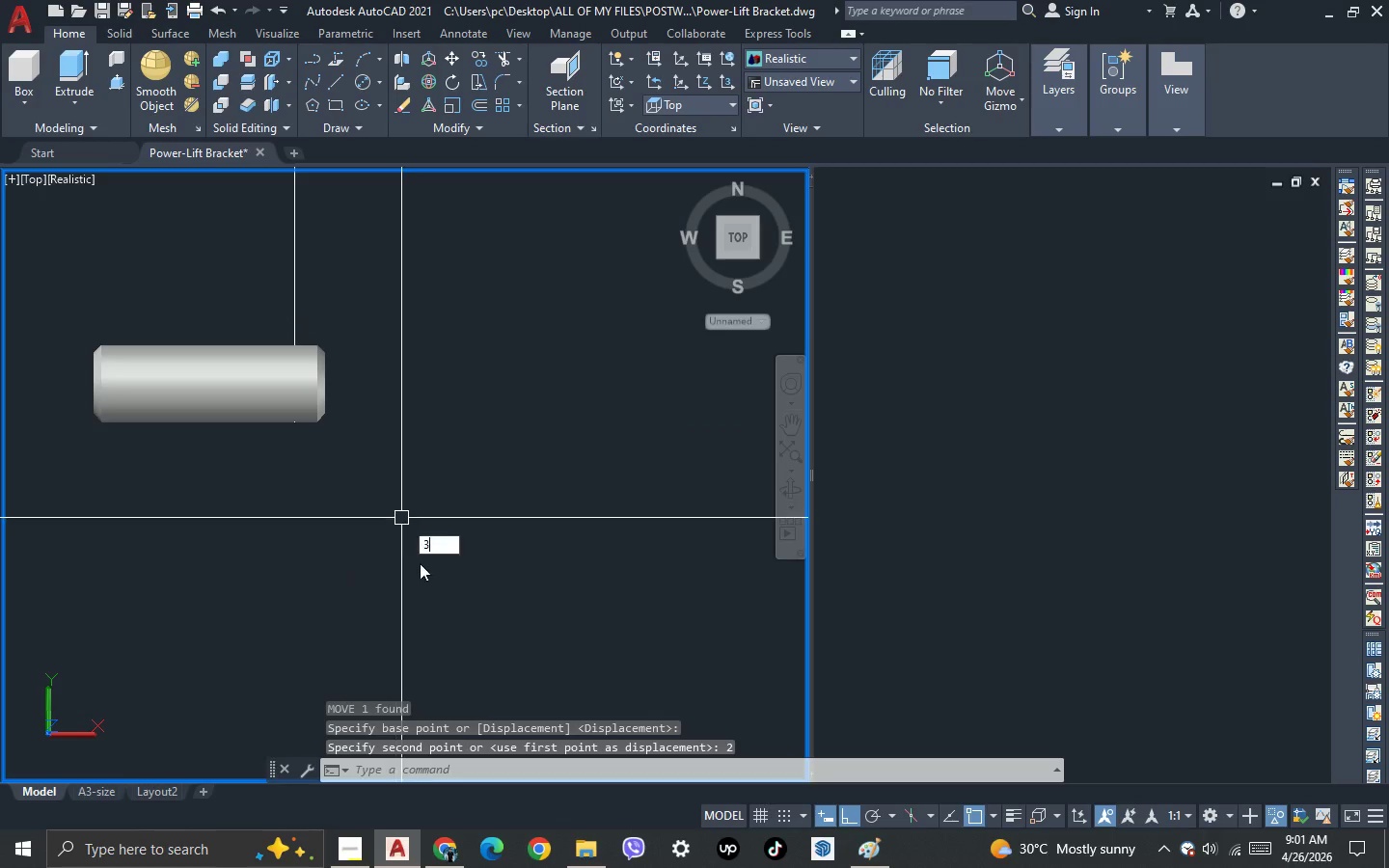 
key(Space)
 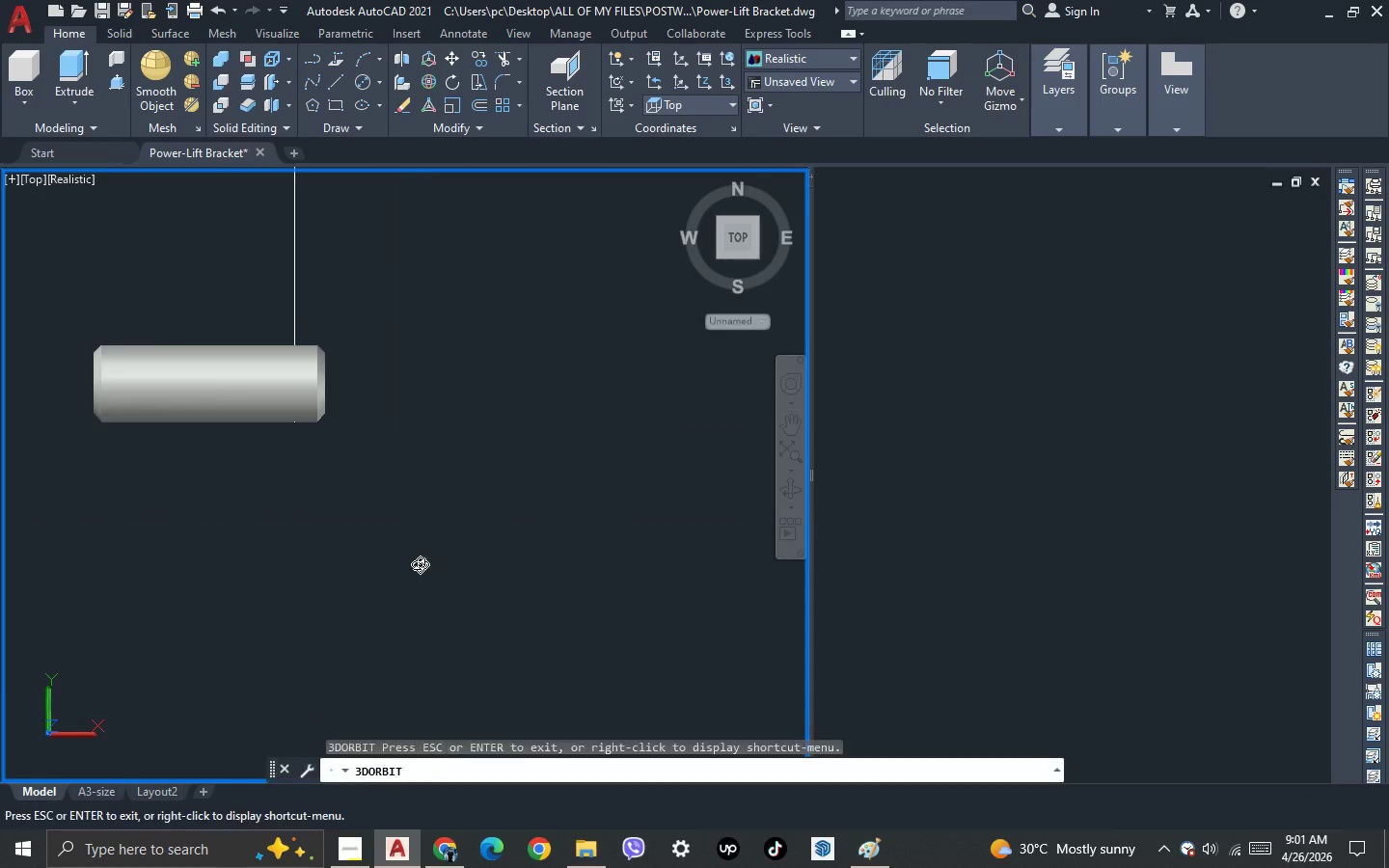 
left_click_drag(start_coordinate=[420, 564], to_coordinate=[320, 397])
 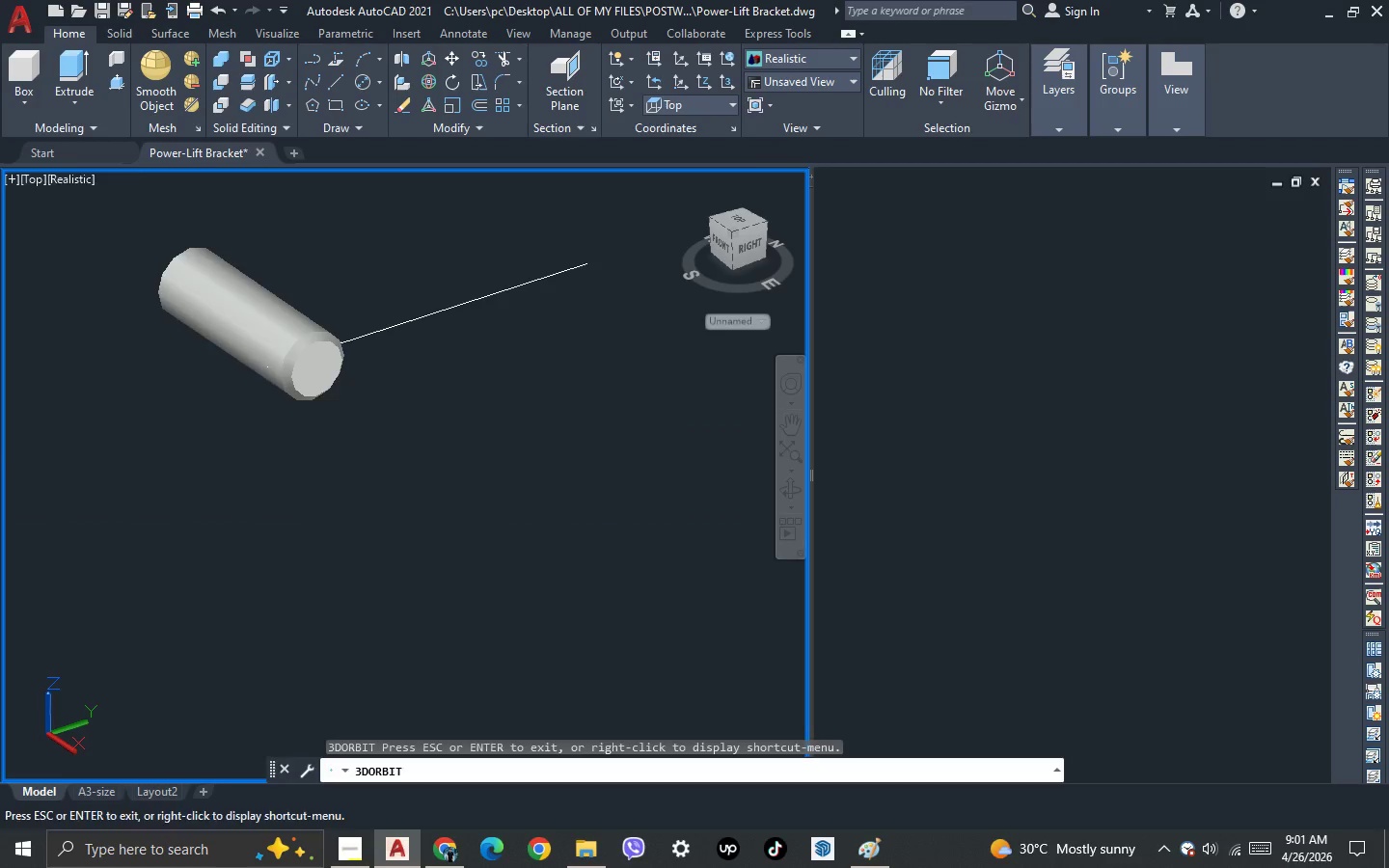 
key(Escape)
 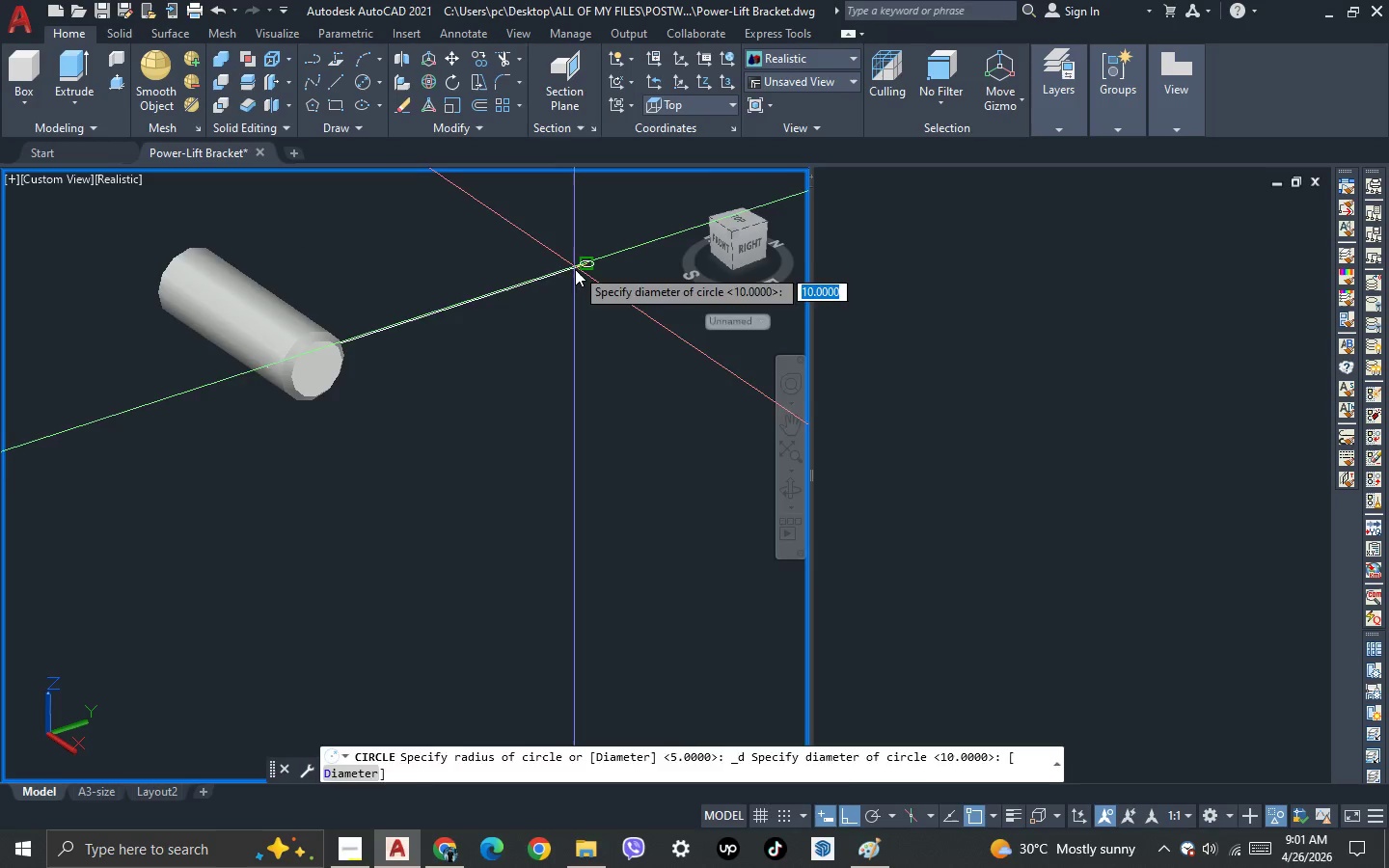 
key(Escape)
 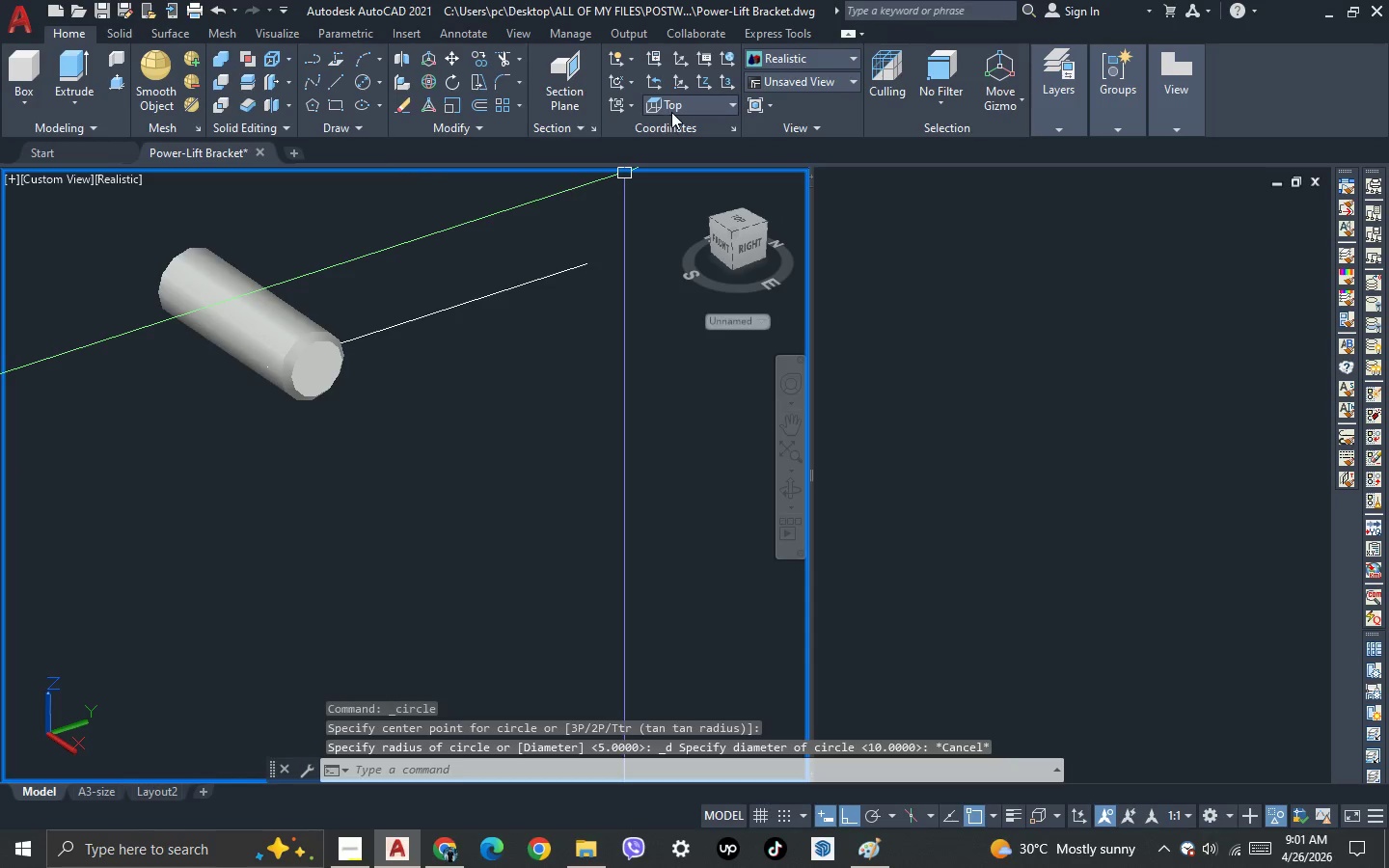 
left_click([671, 112])
 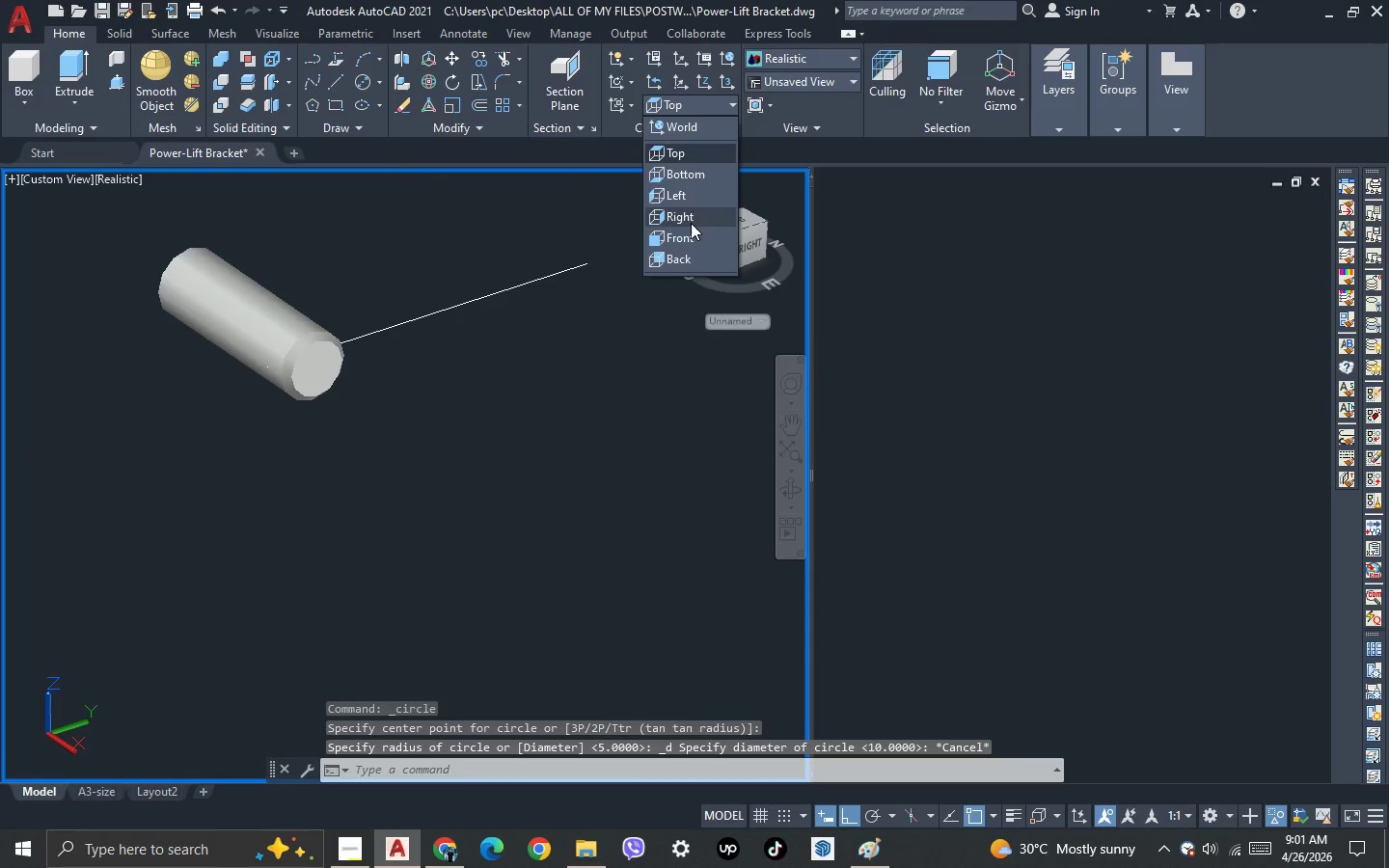 
left_click([691, 225])
 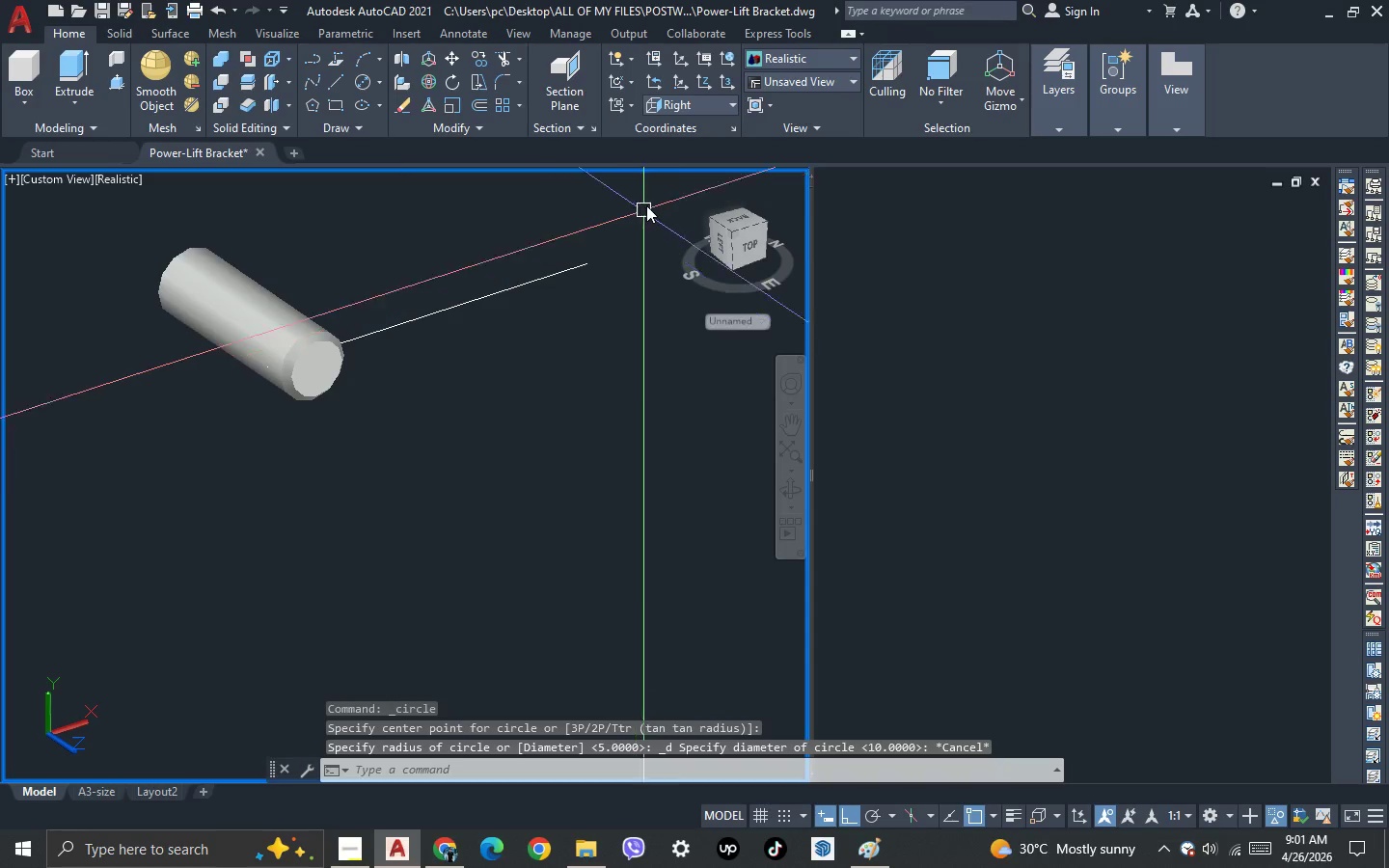 
left_click([700, 103])
 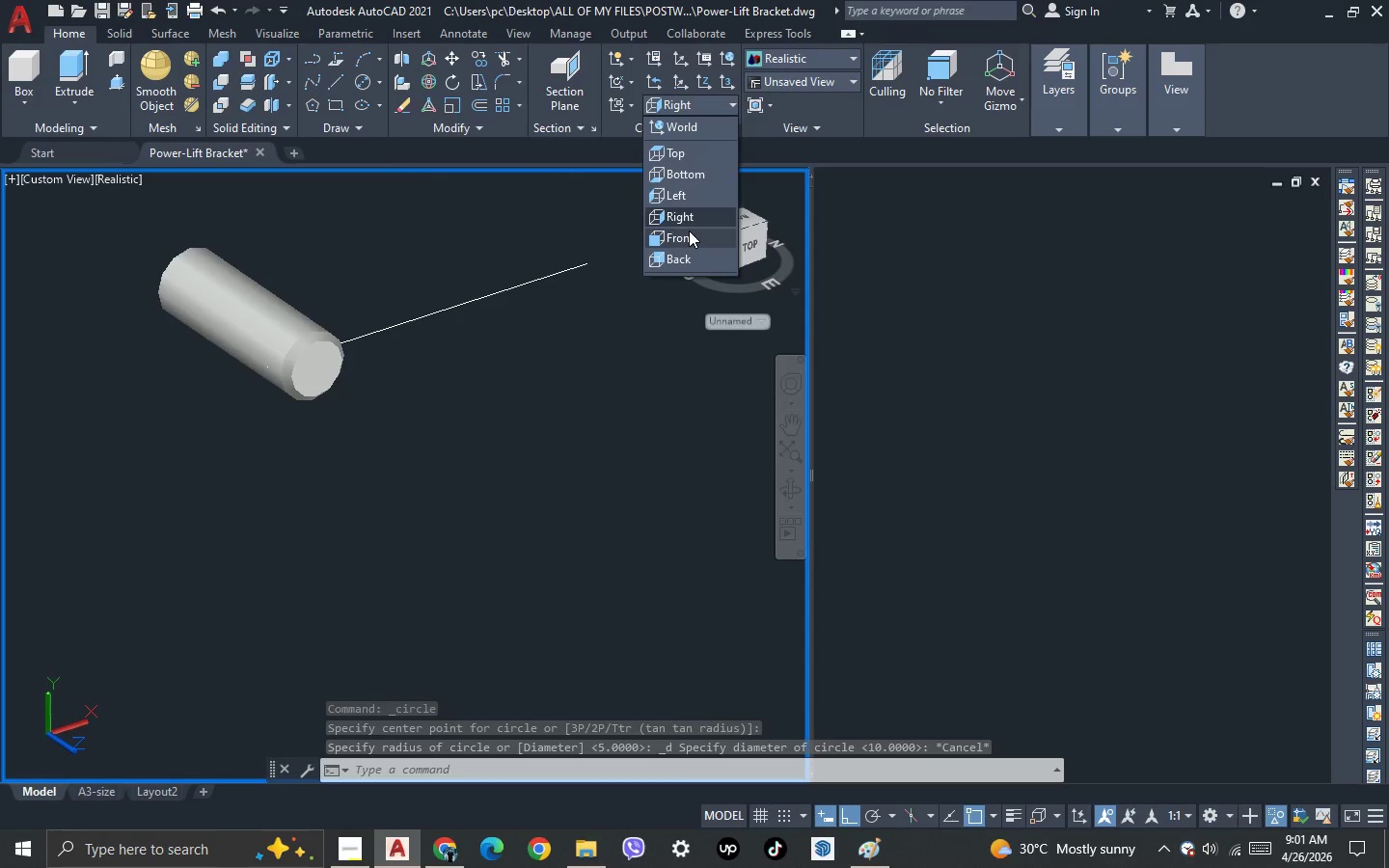 
left_click([687, 235])
 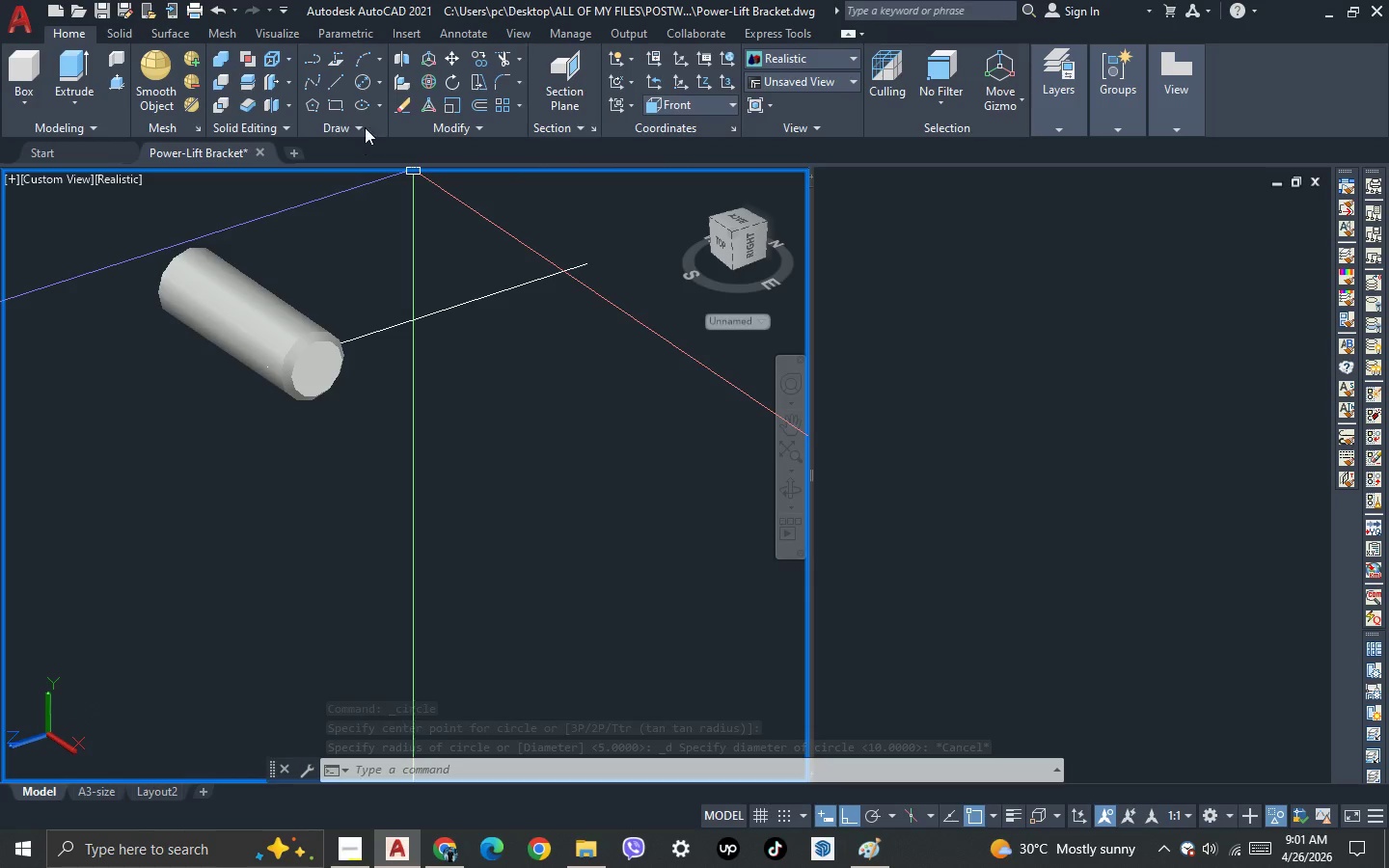 
left_click([365, 82])
 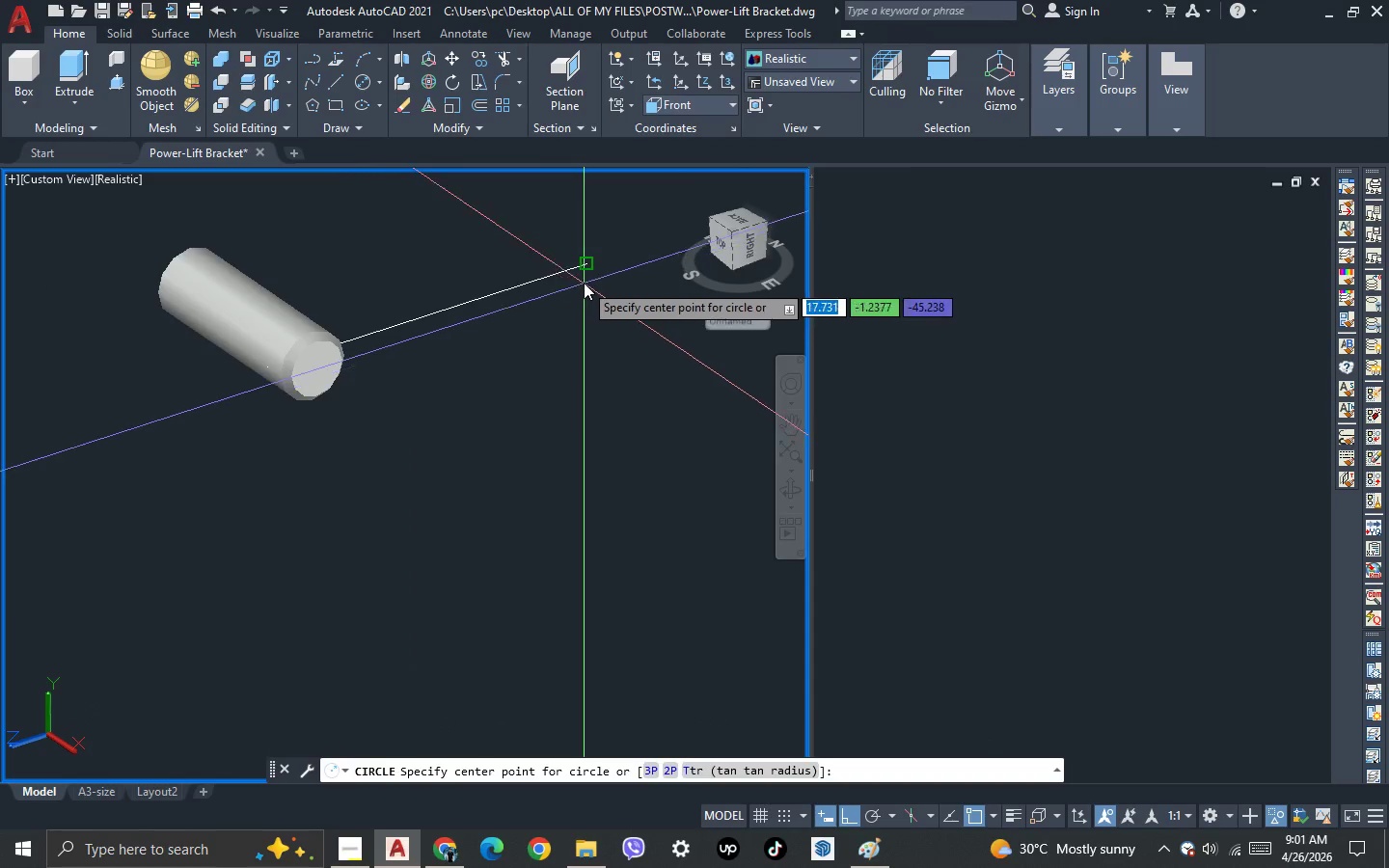 
left_click([584, 281])
 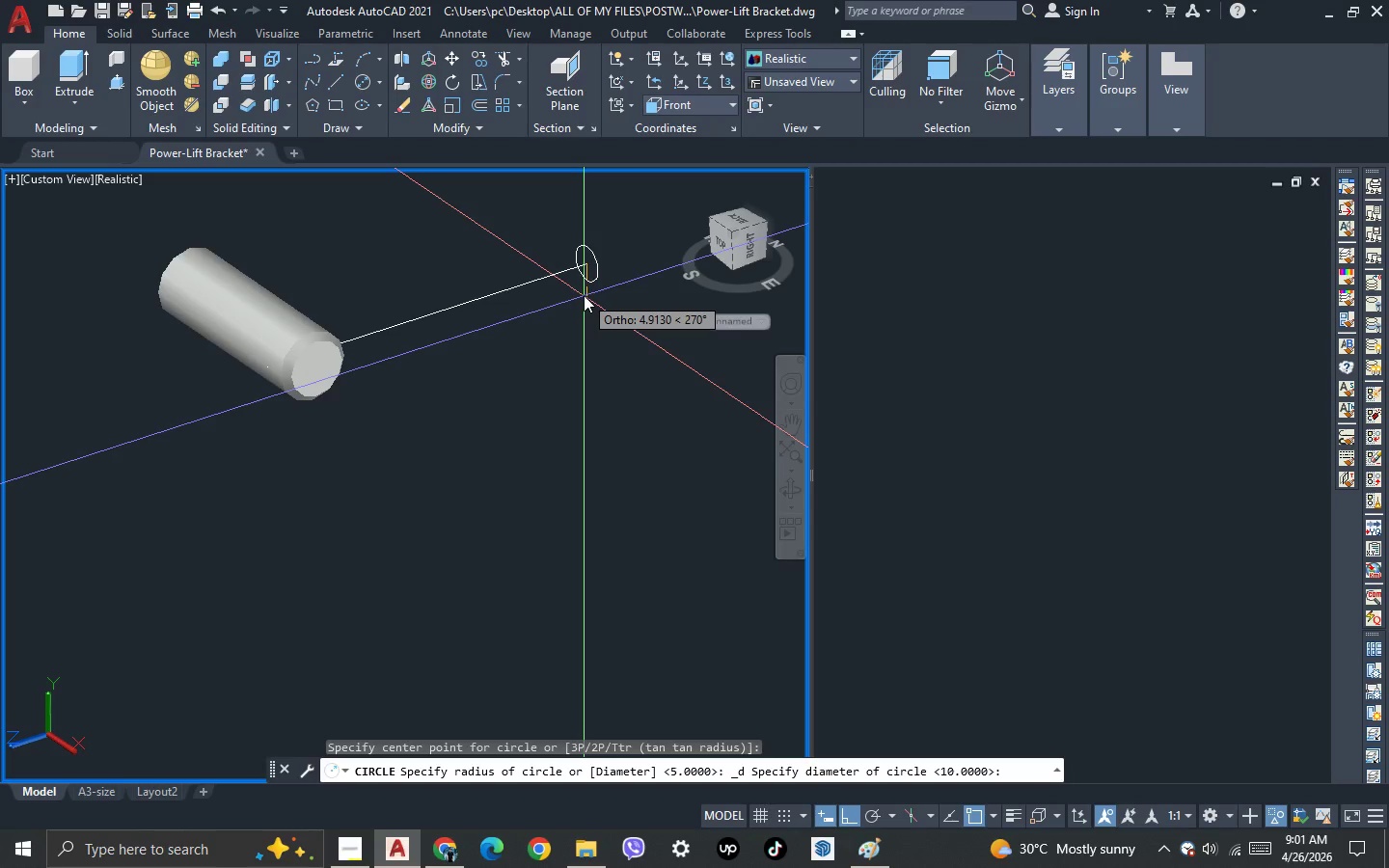 
key(1)
 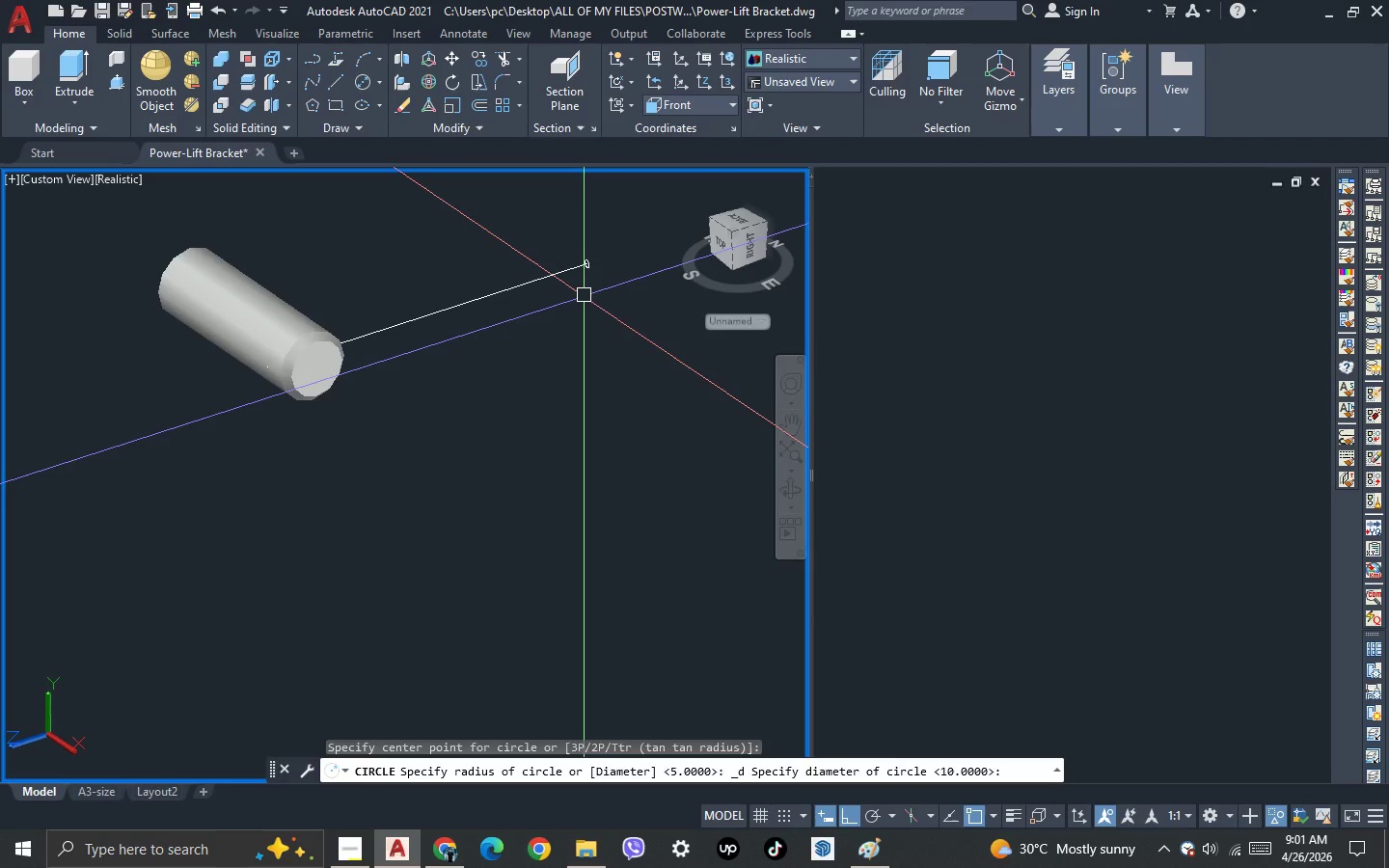 
key(NumpadEnter)
 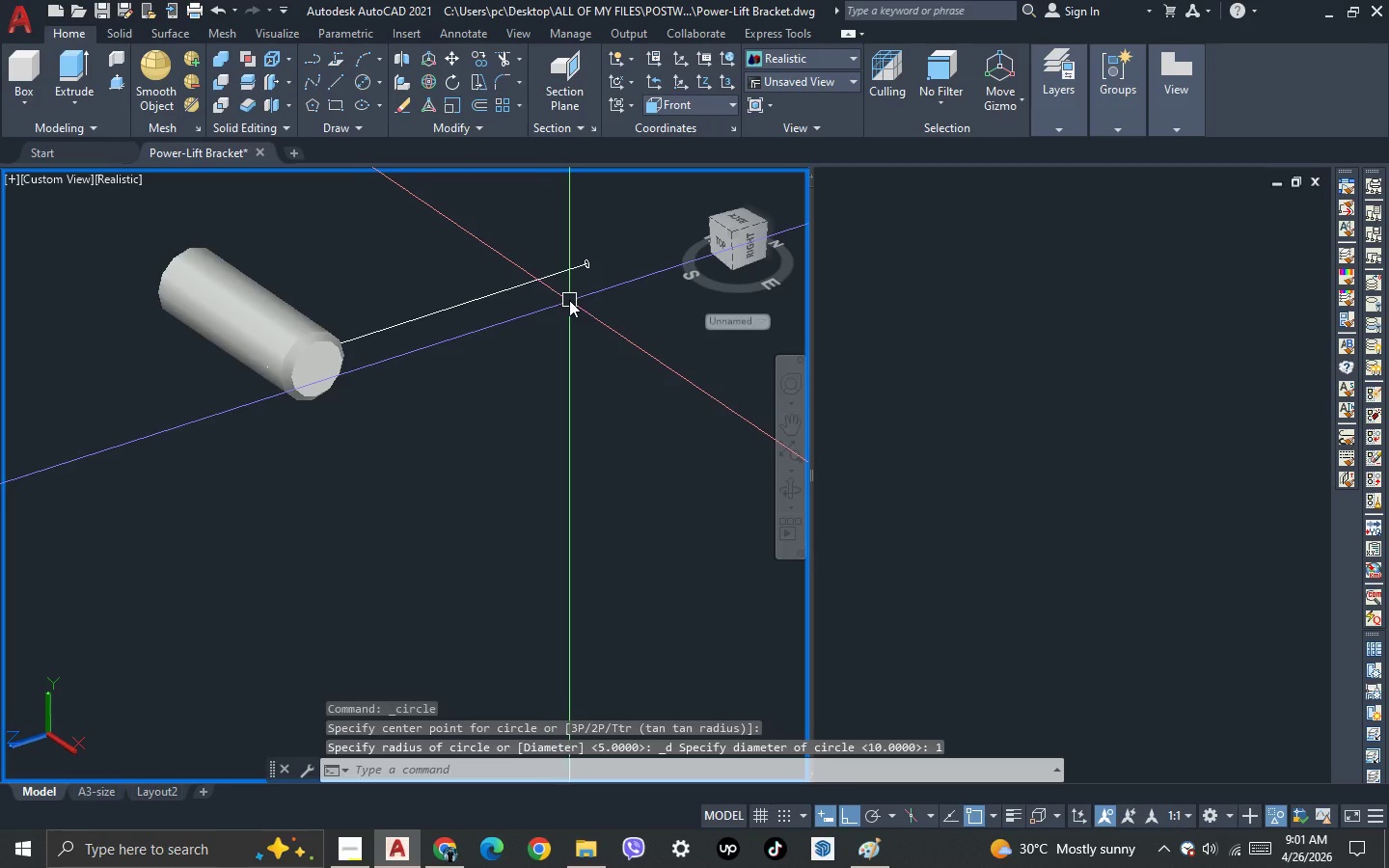 
scroll: coordinate [595, 271], scroll_direction: up, amount: 3.0
 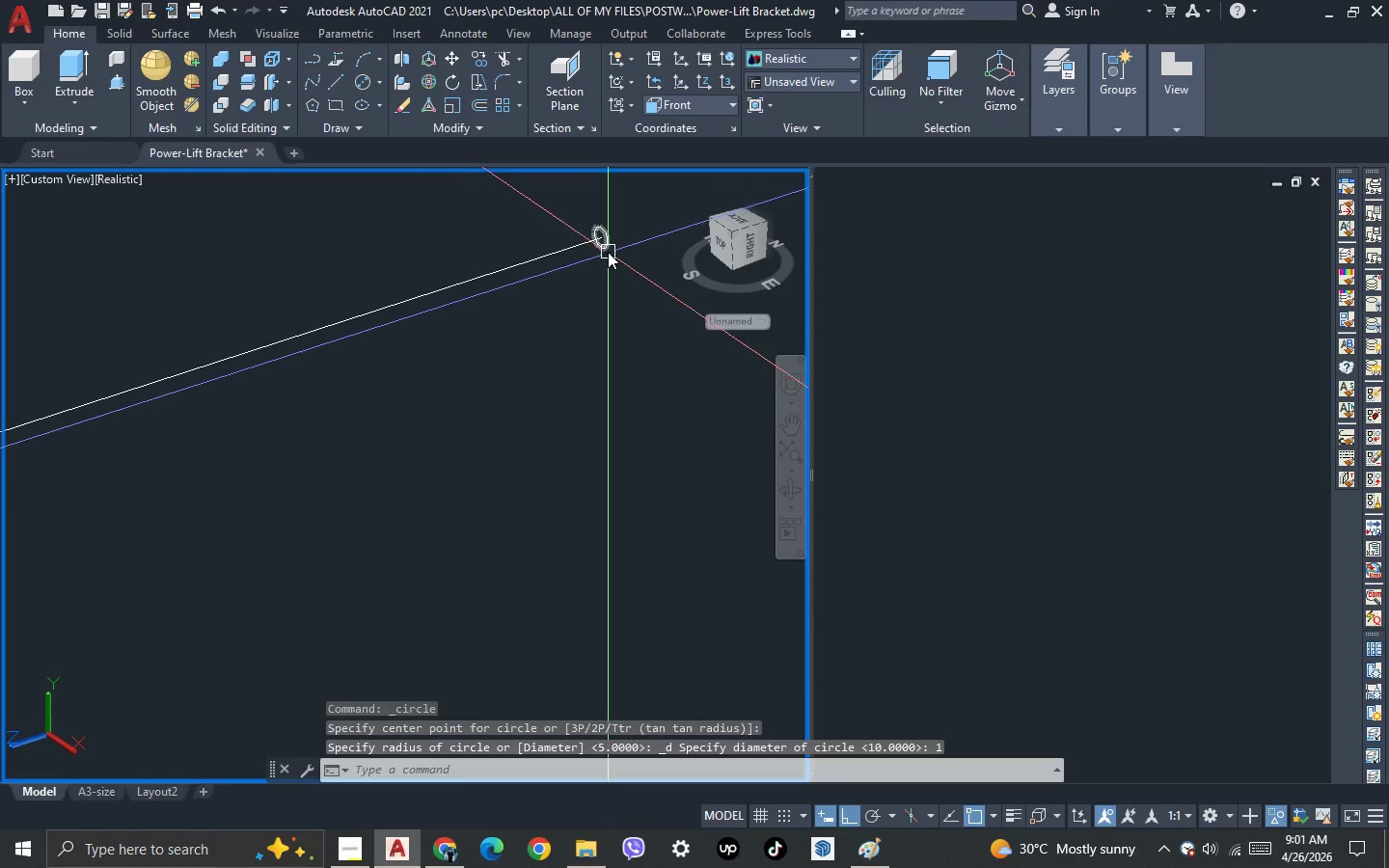 
left_click([608, 252])
 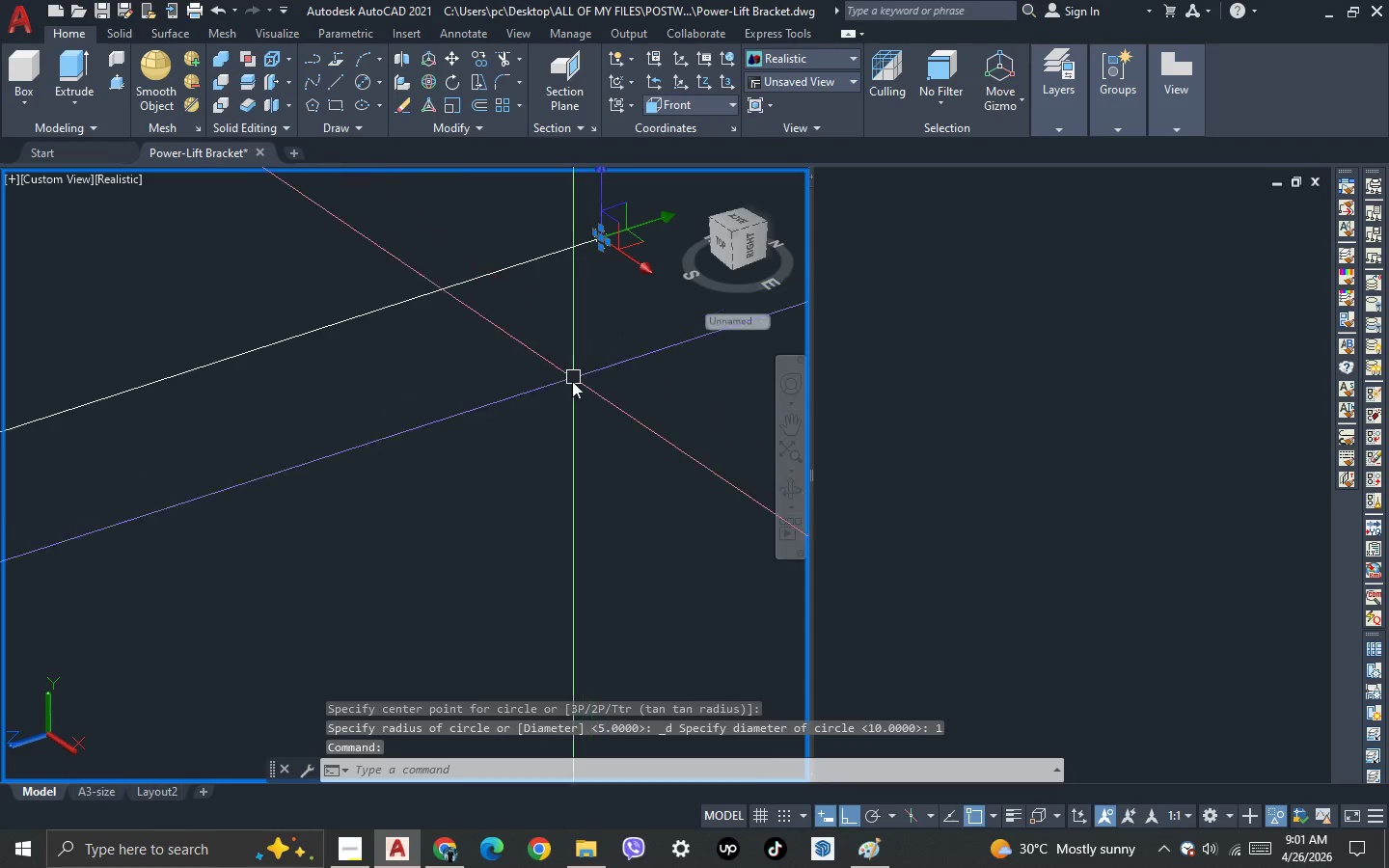 
key(Delete)
 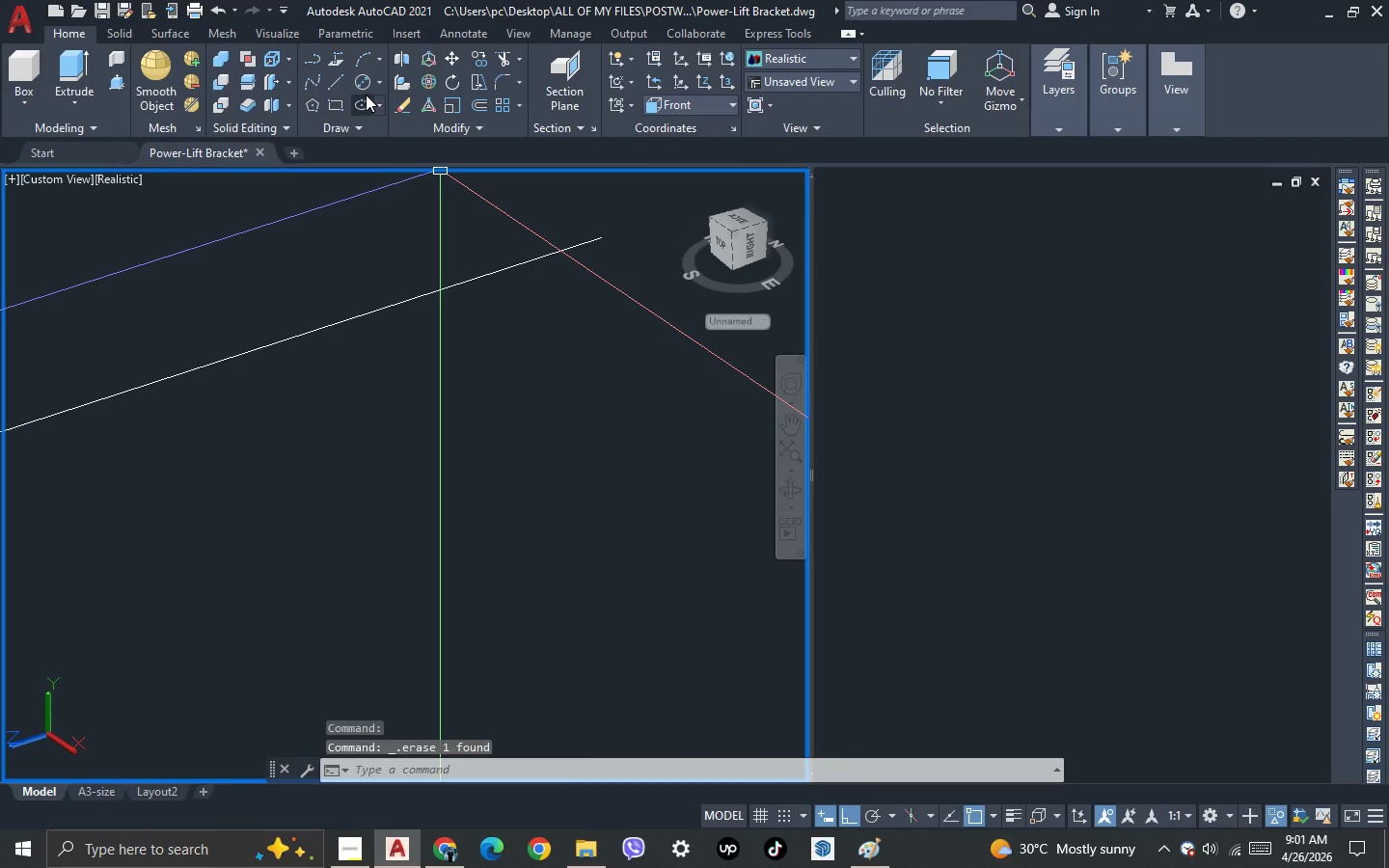 
left_click([366, 81])
 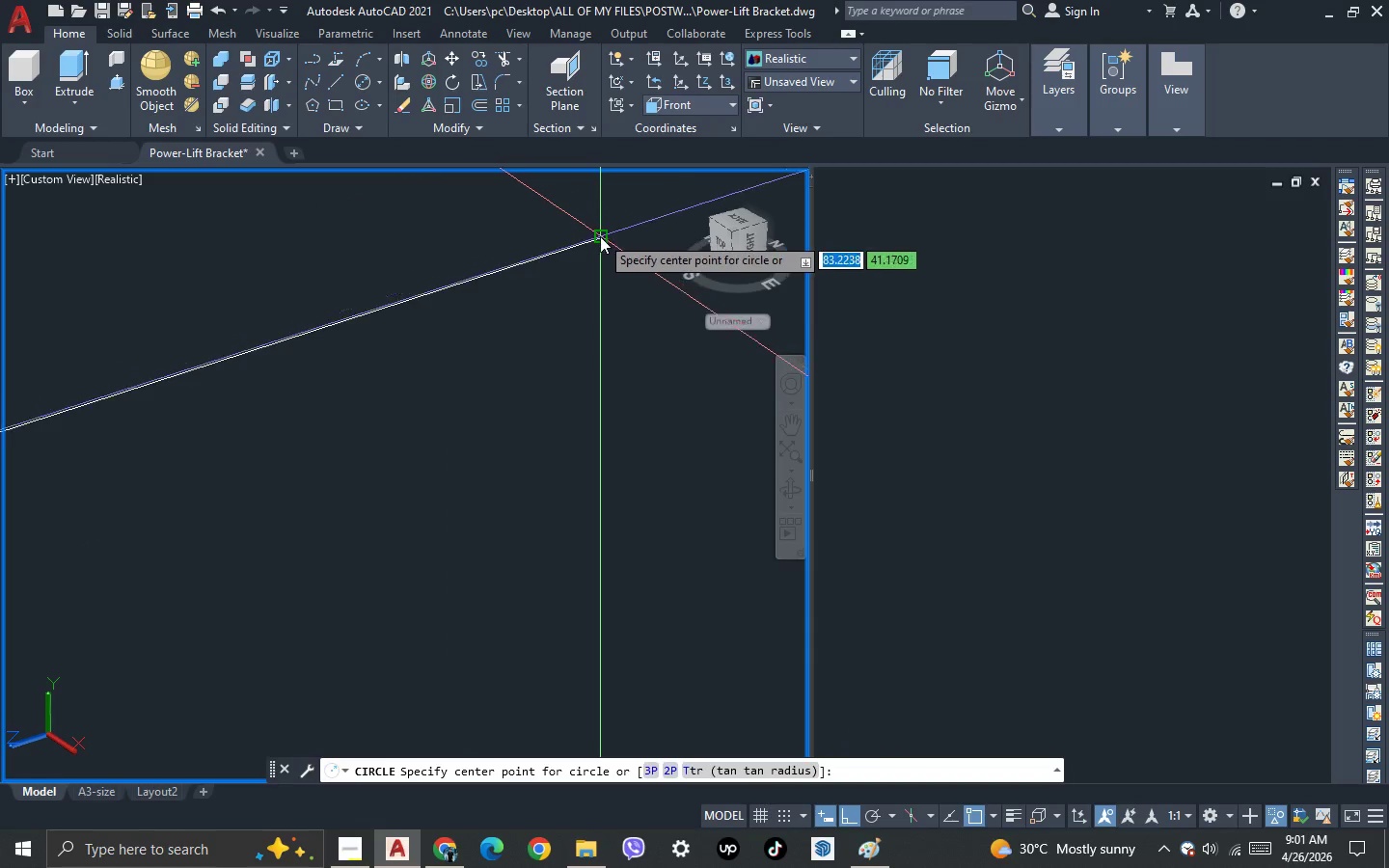 
left_click([600, 236])
 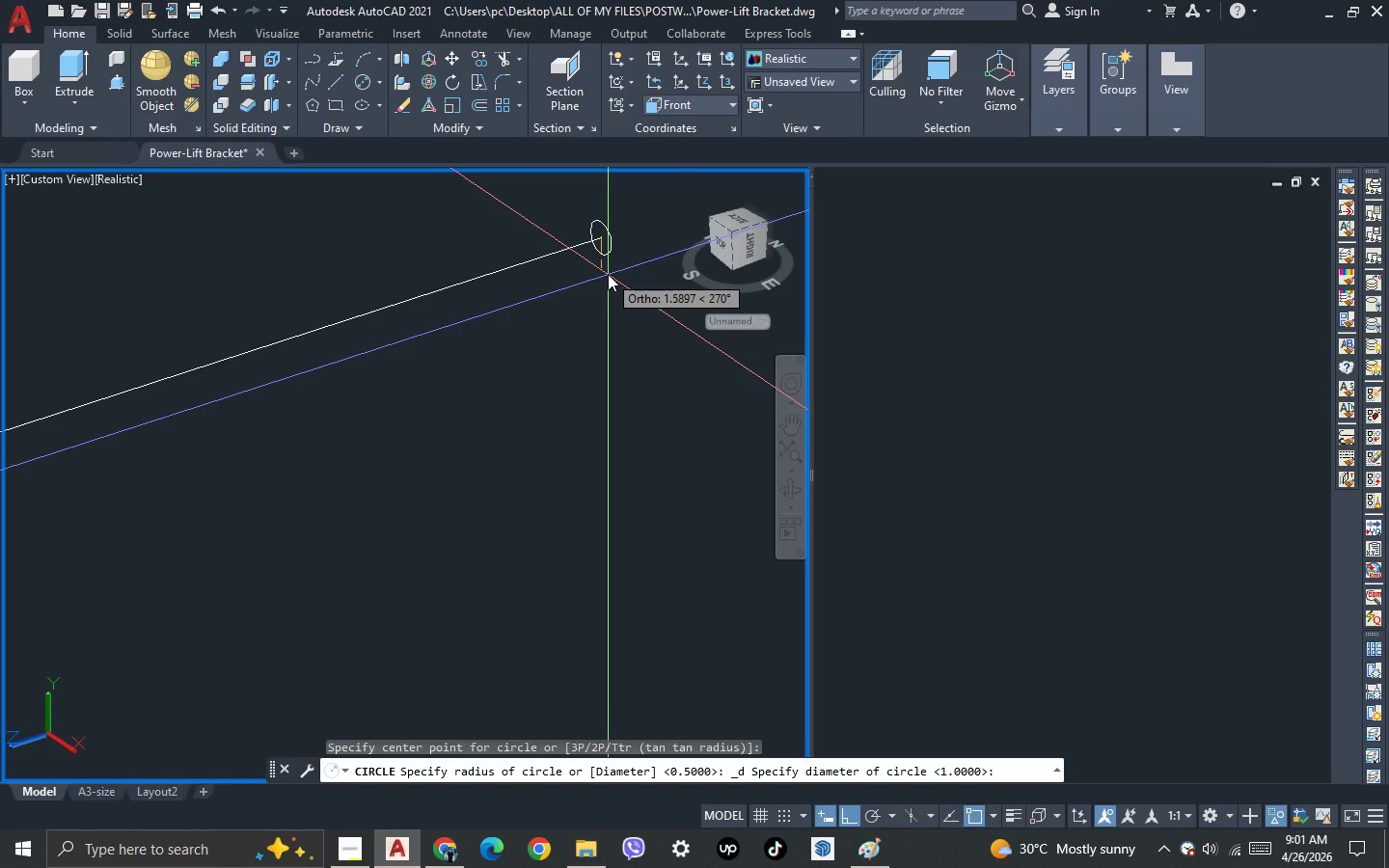 
key(2)
 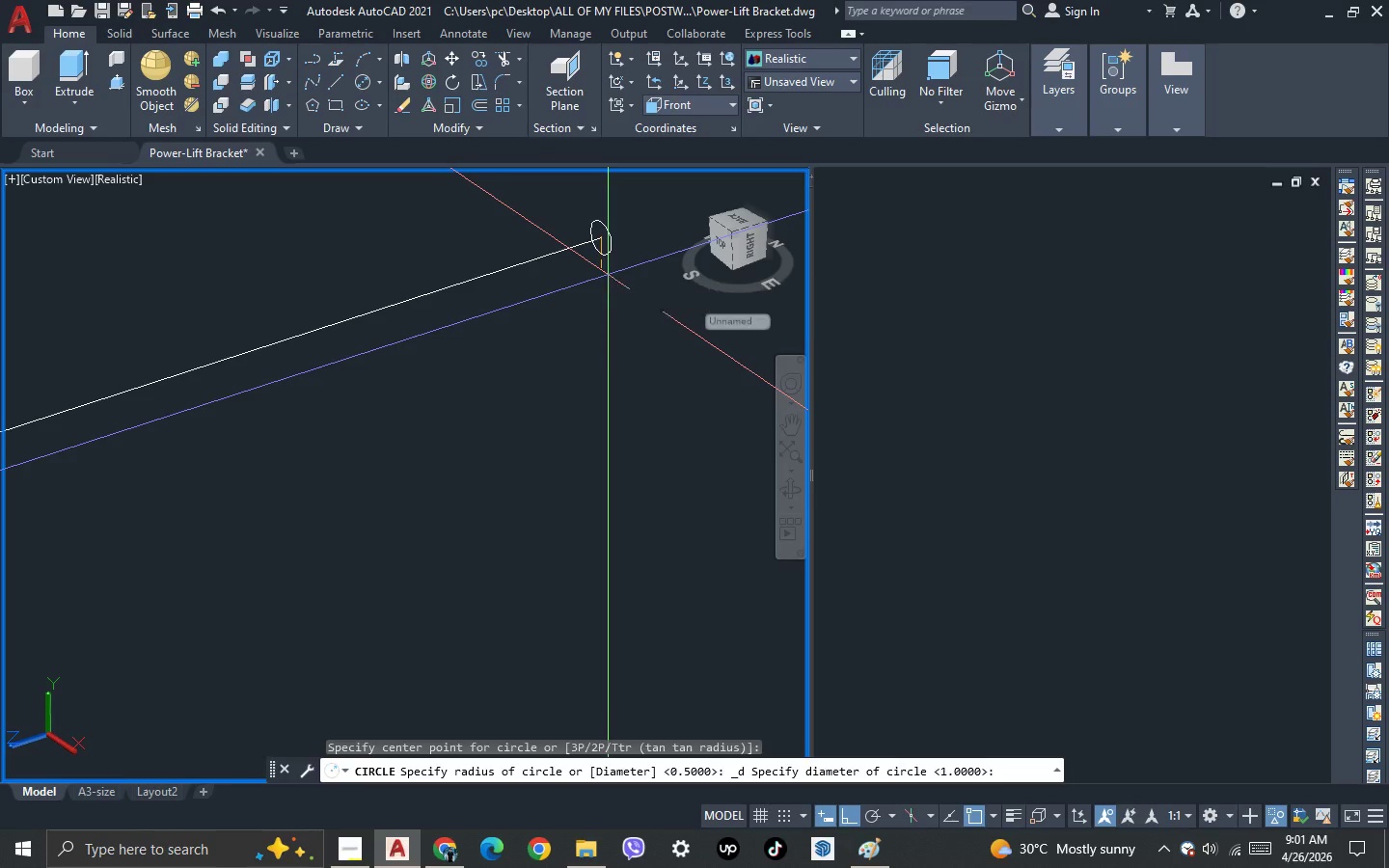 
key(NumpadEnter)
 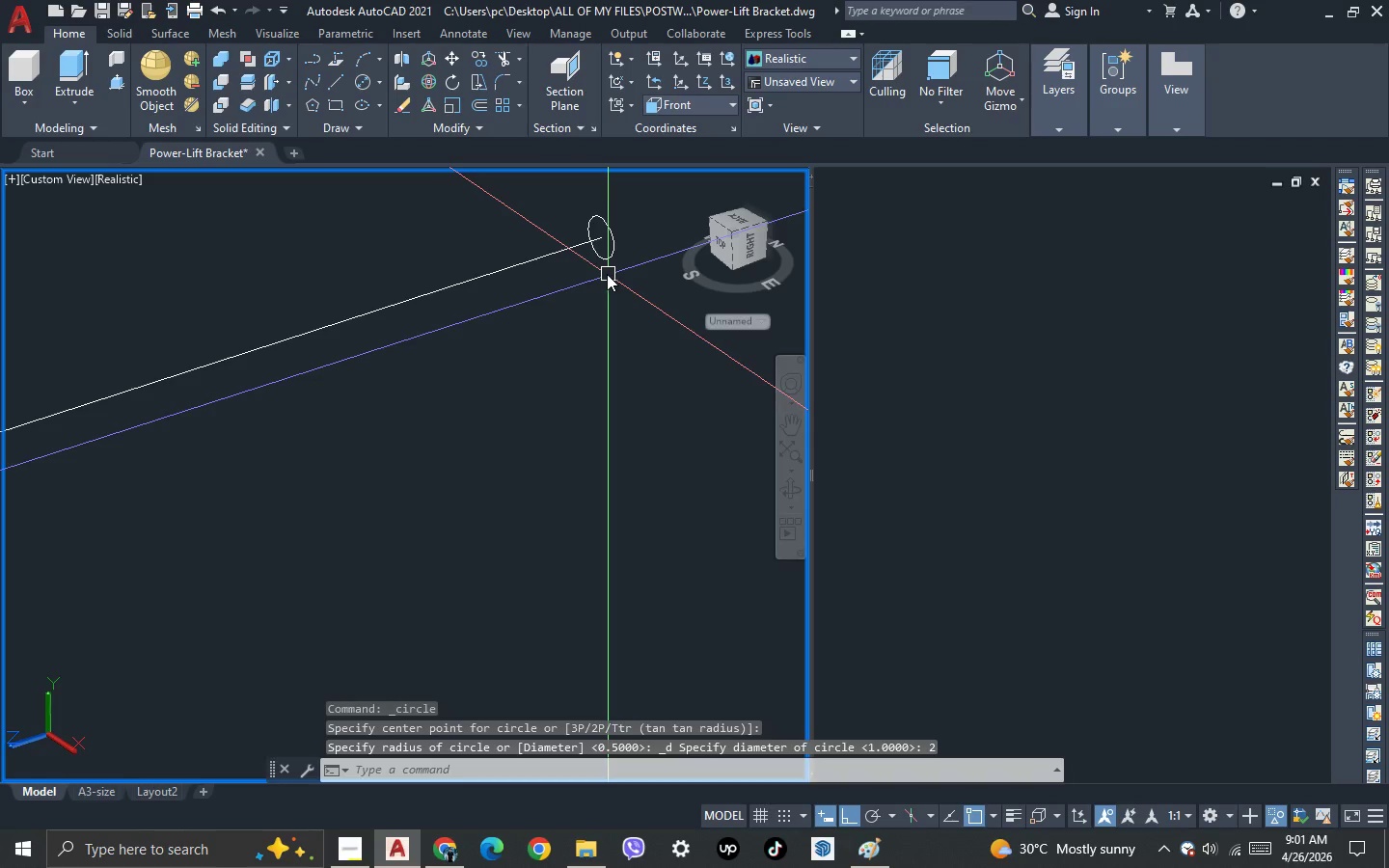 
scroll: coordinate [531, 263], scroll_direction: down, amount: 3.0
 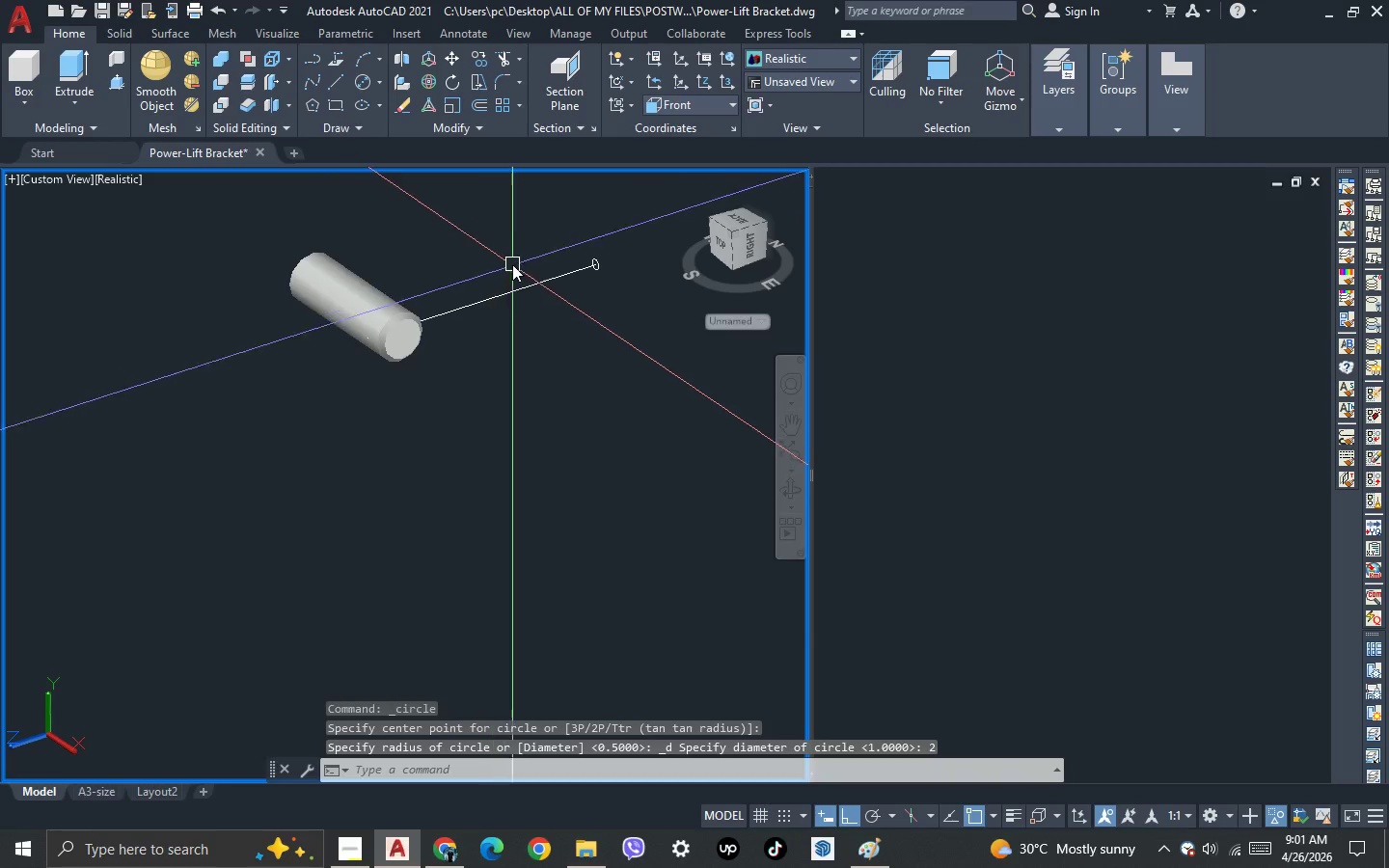 
scroll: coordinate [610, 282], scroll_direction: up, amount: 3.0
 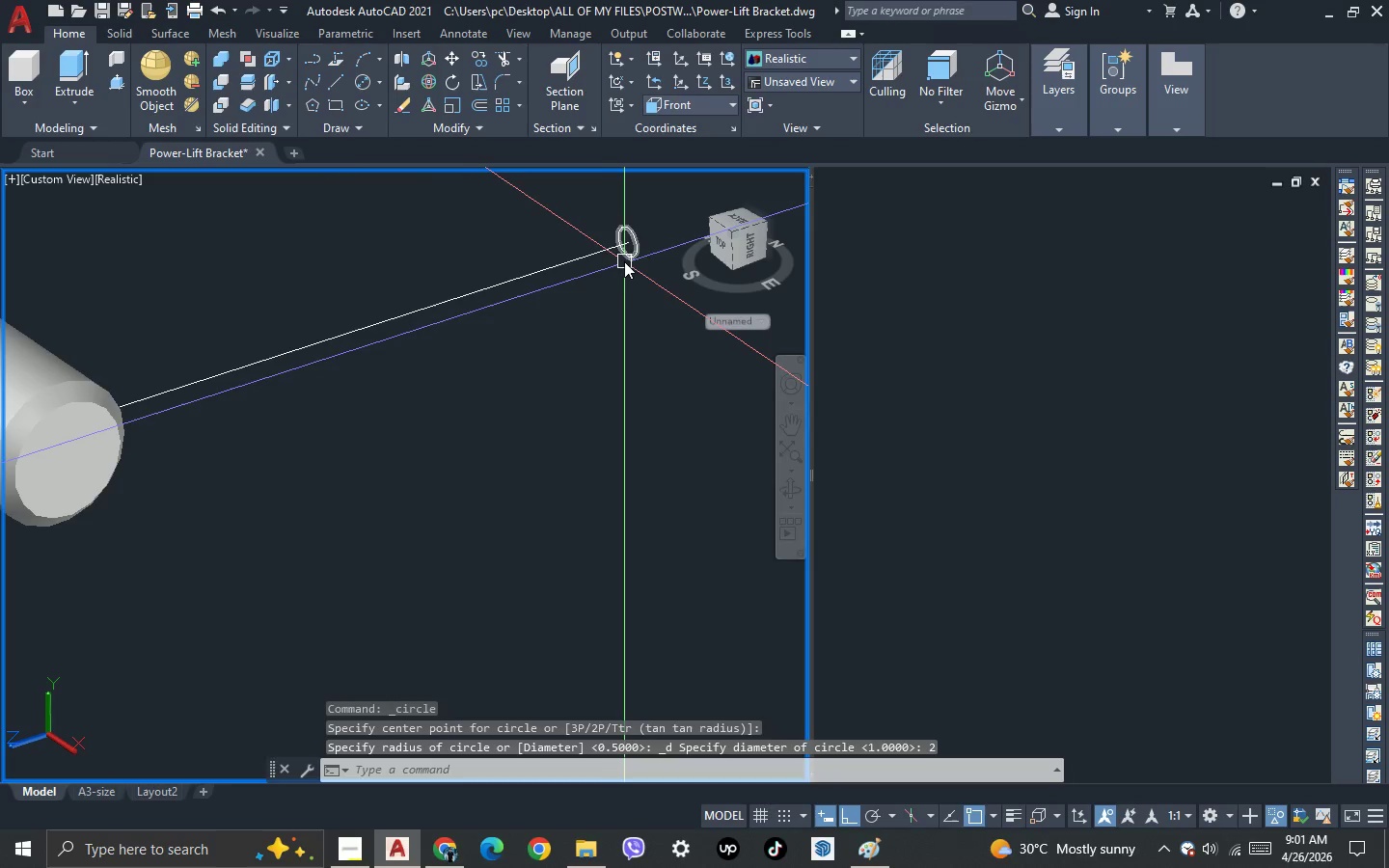 
left_click([625, 260])
 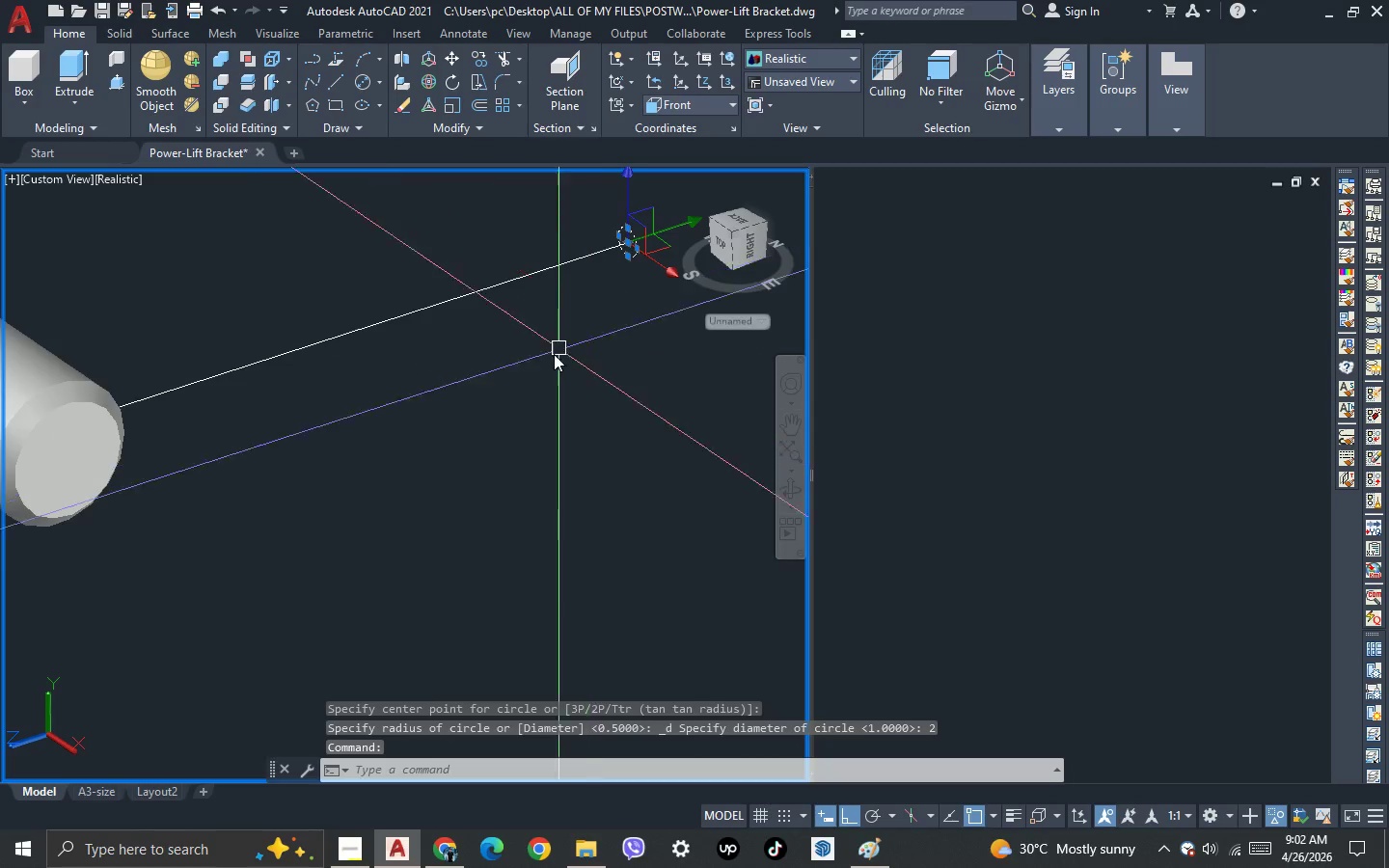 
scroll: coordinate [539, 368], scroll_direction: down, amount: 2.0
 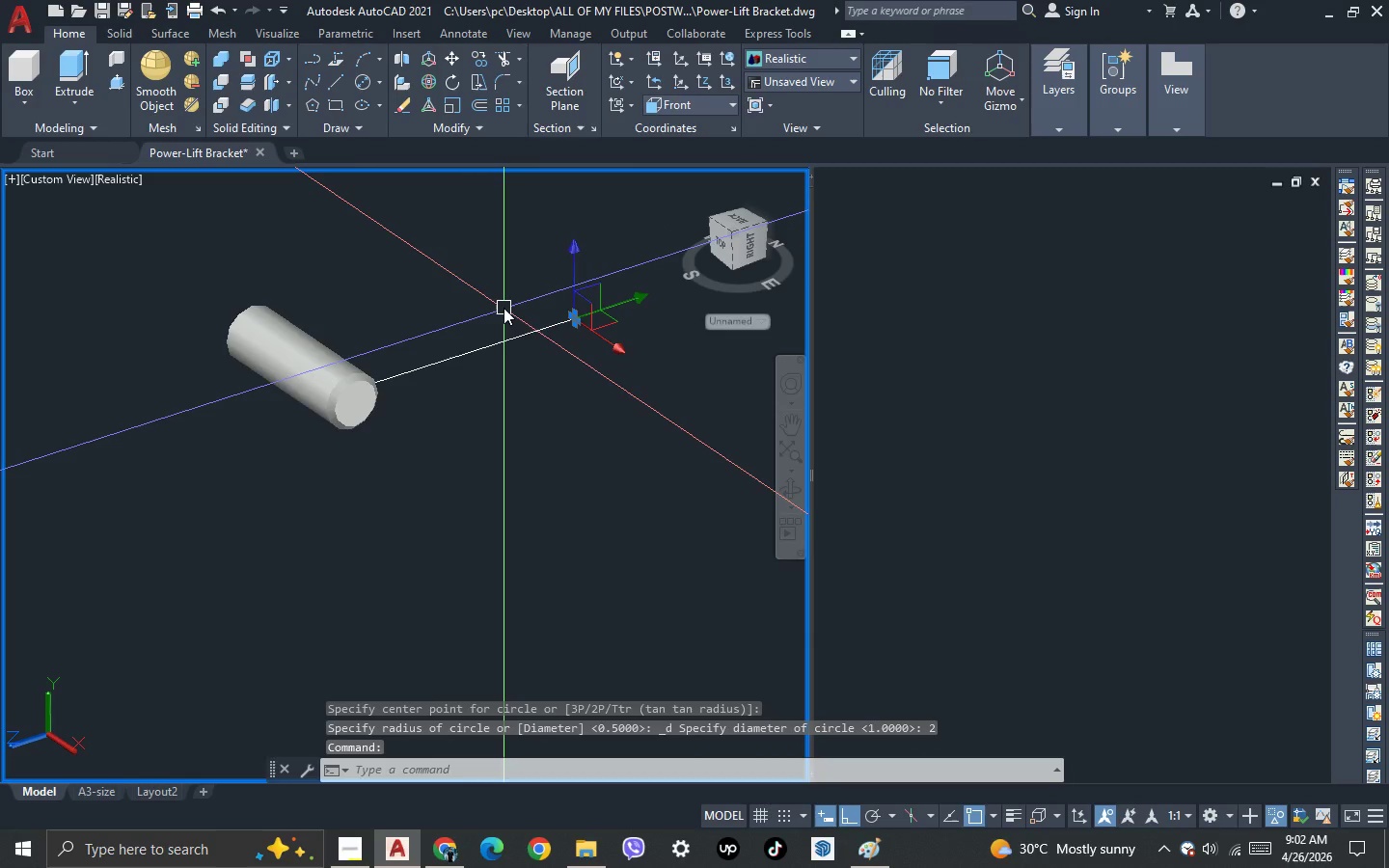 
scroll: coordinate [620, 347], scroll_direction: up, amount: 2.0
 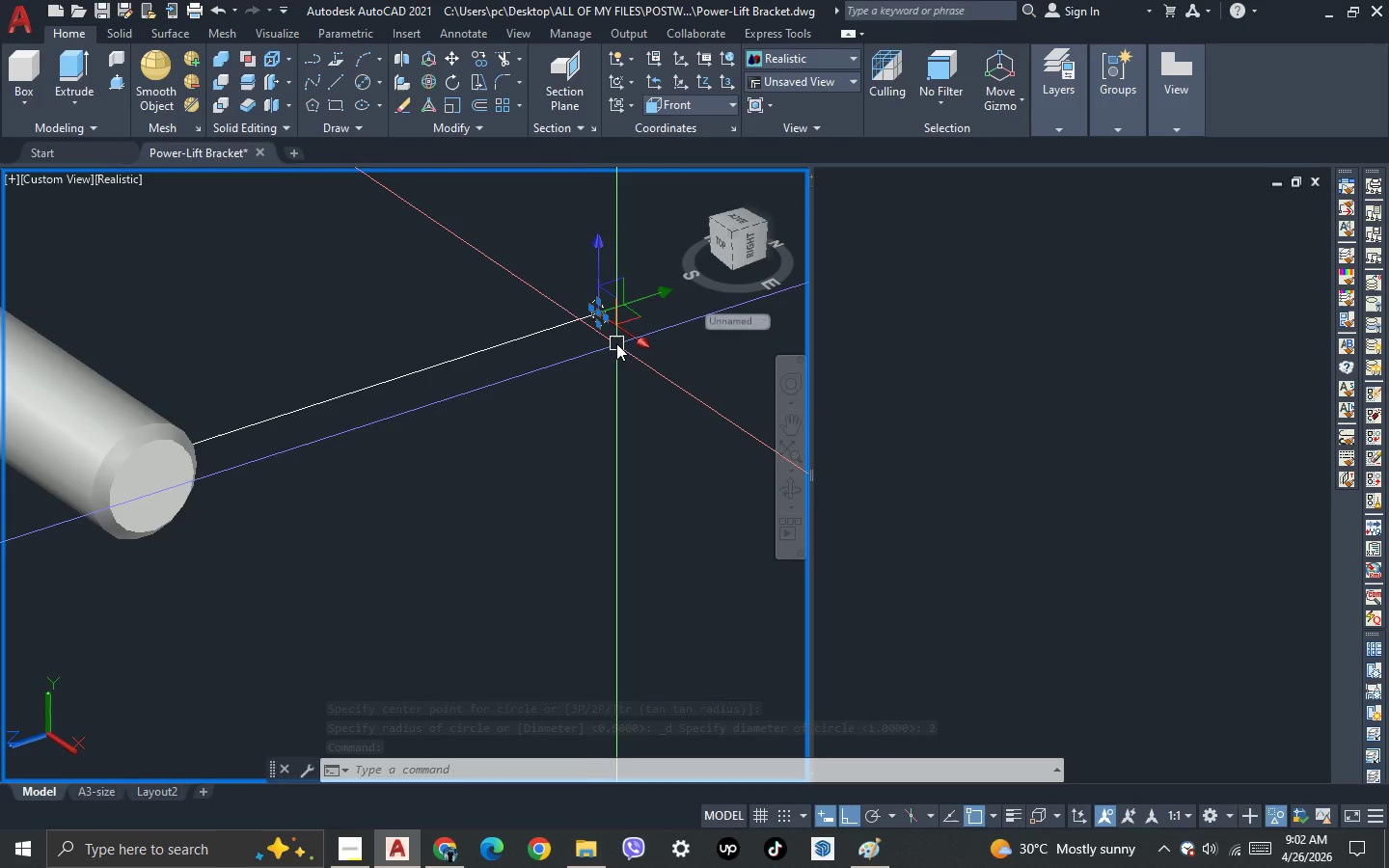 
key(Delete)
 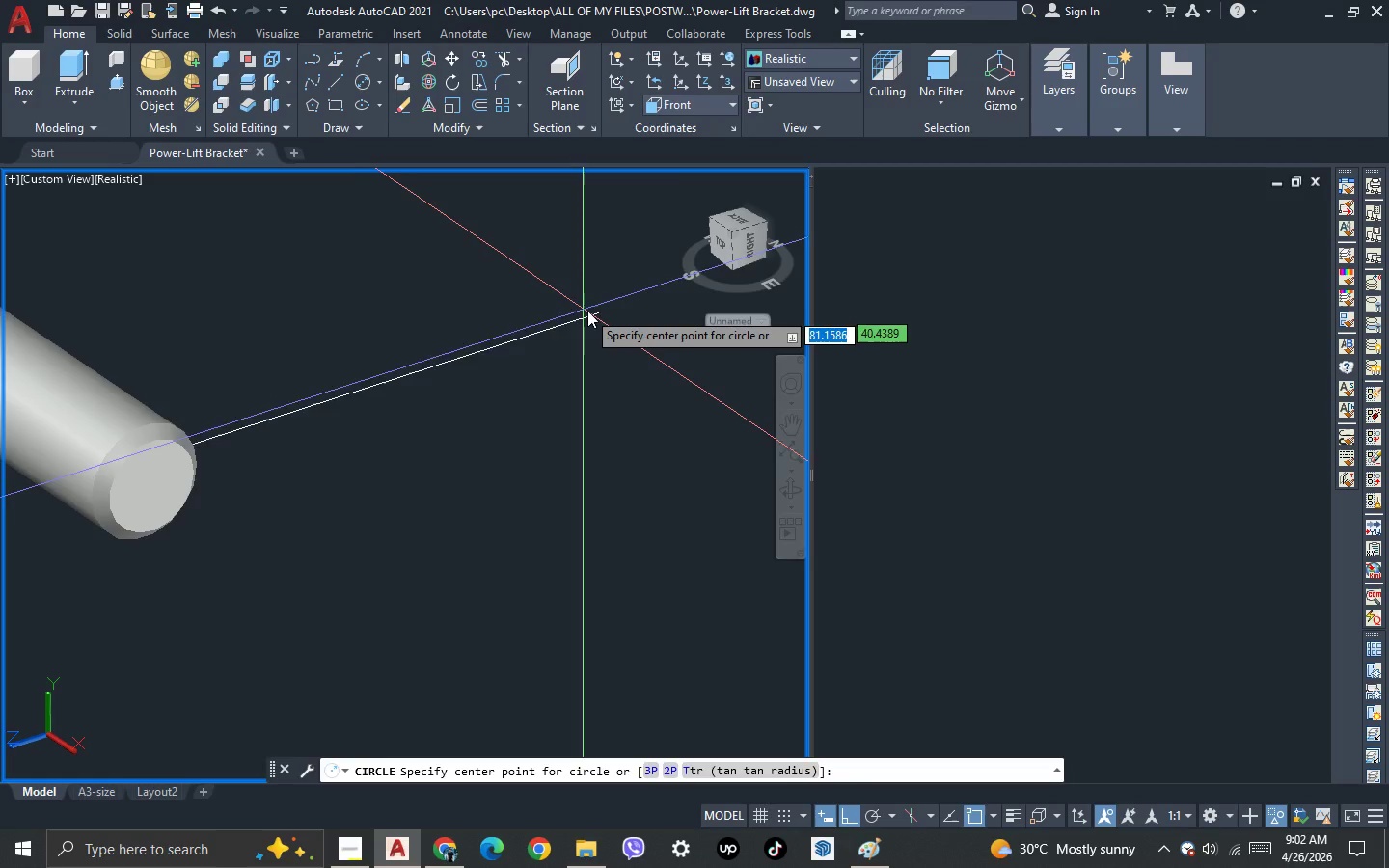 
left_click([595, 314])
 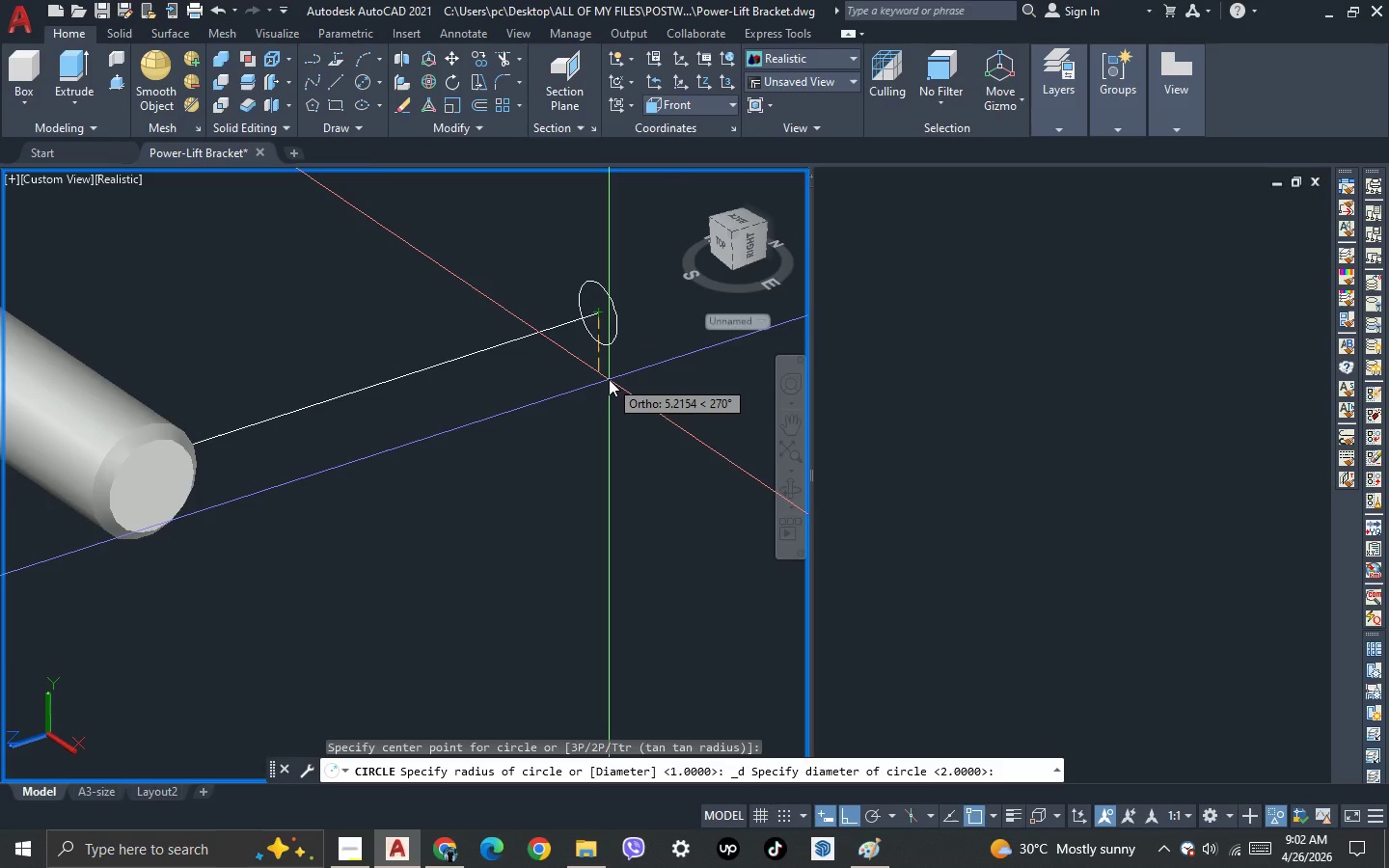 
key(2)
 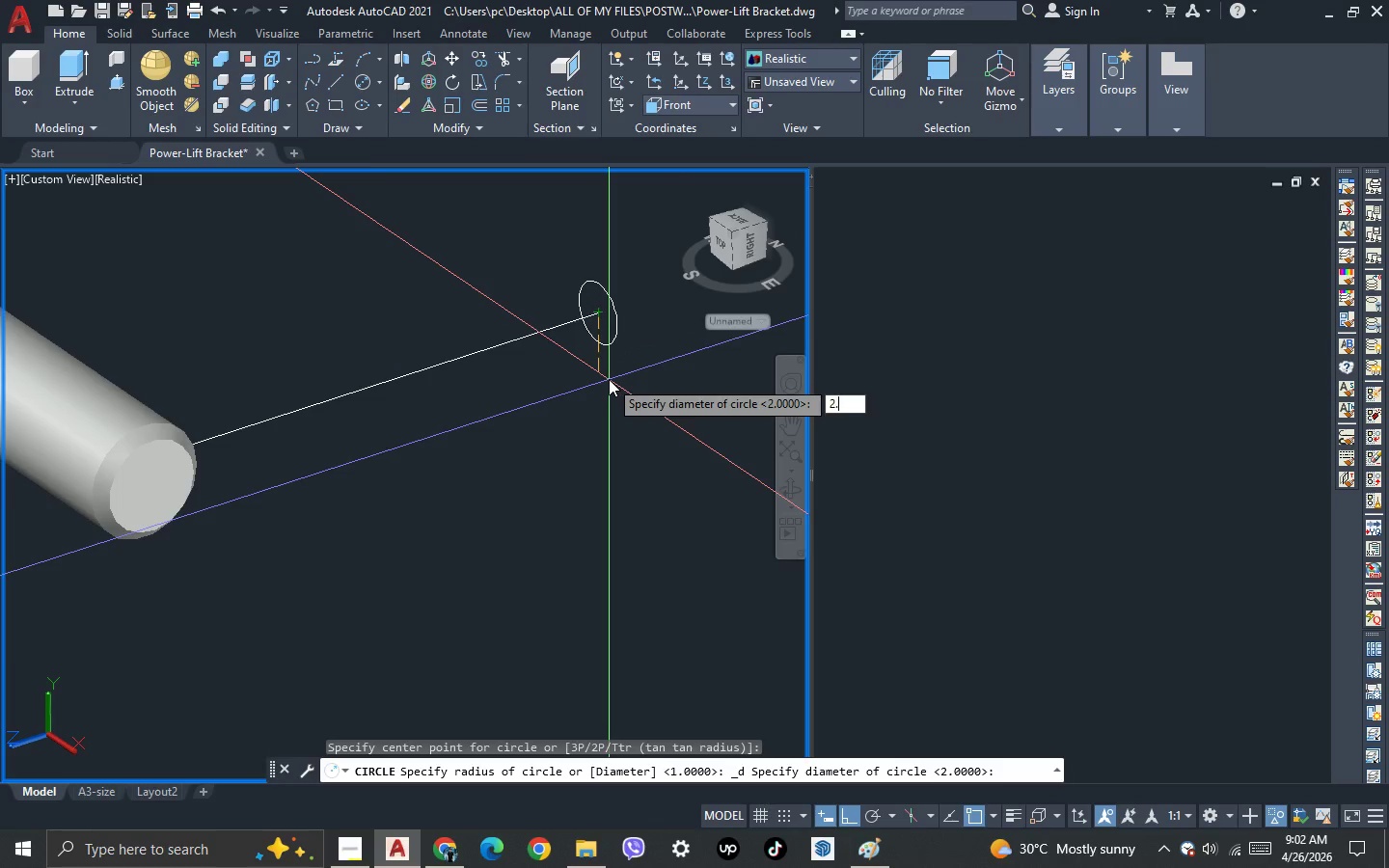 
key(Period)
 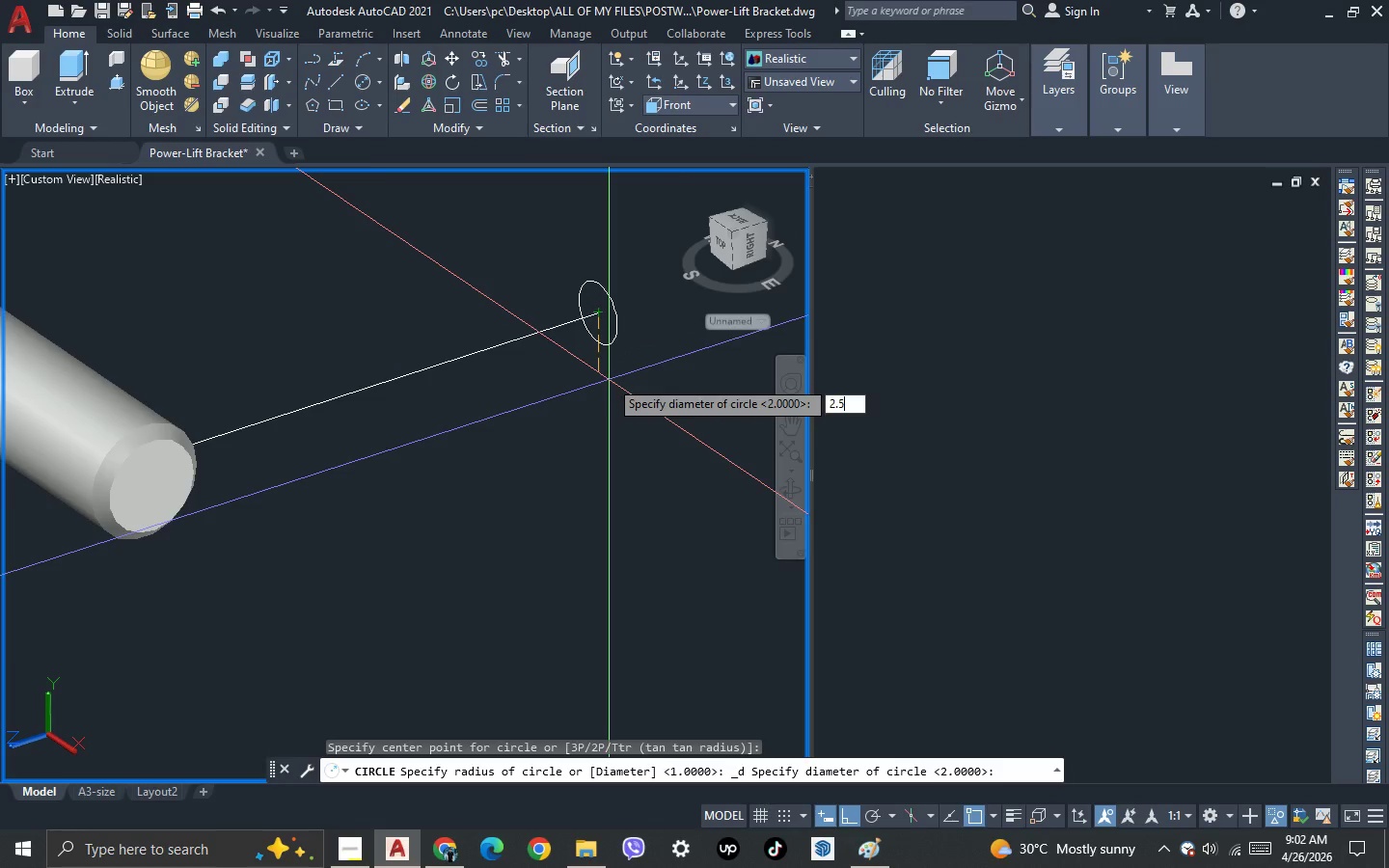 
key(5)
 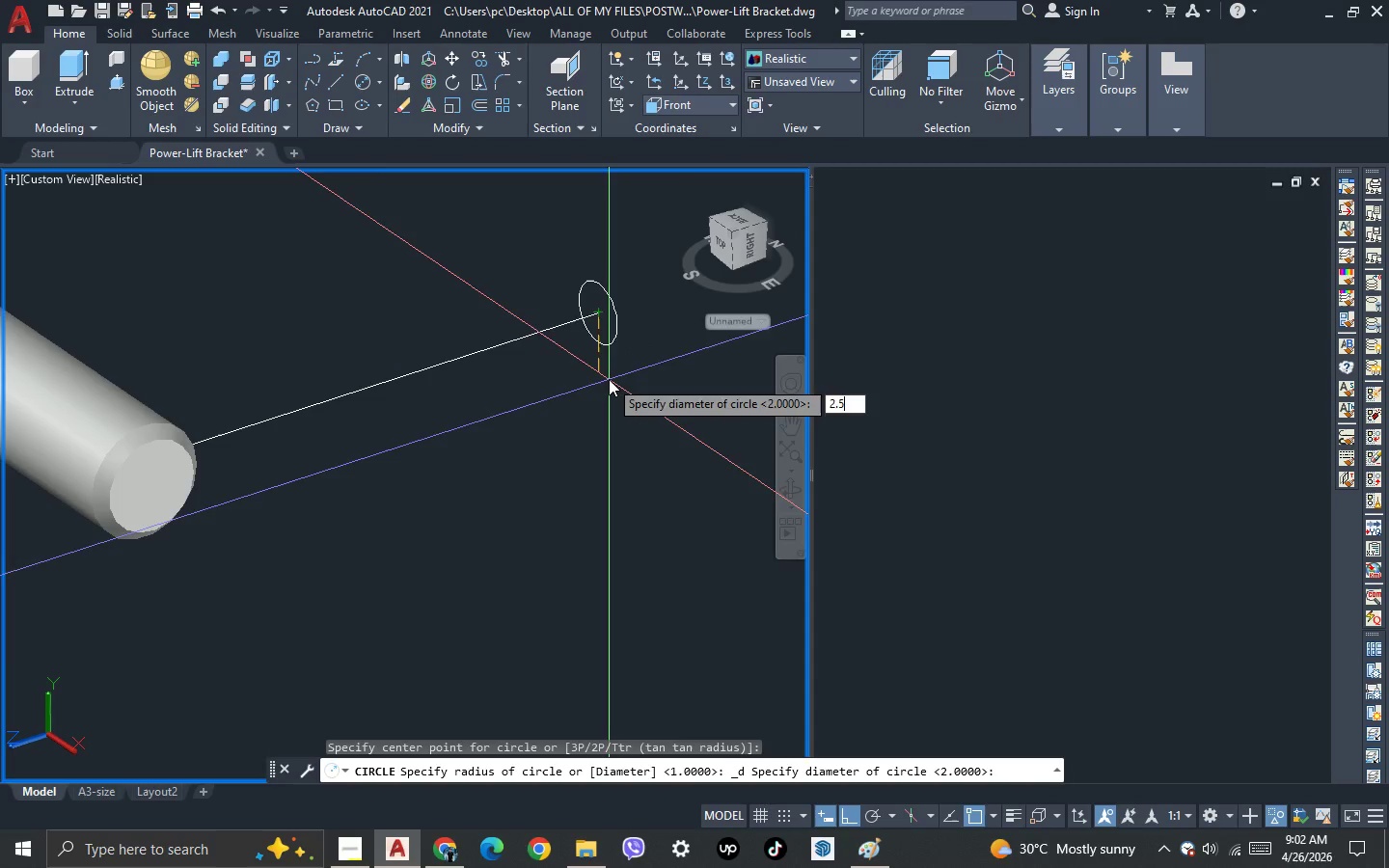 
key(Enter)
 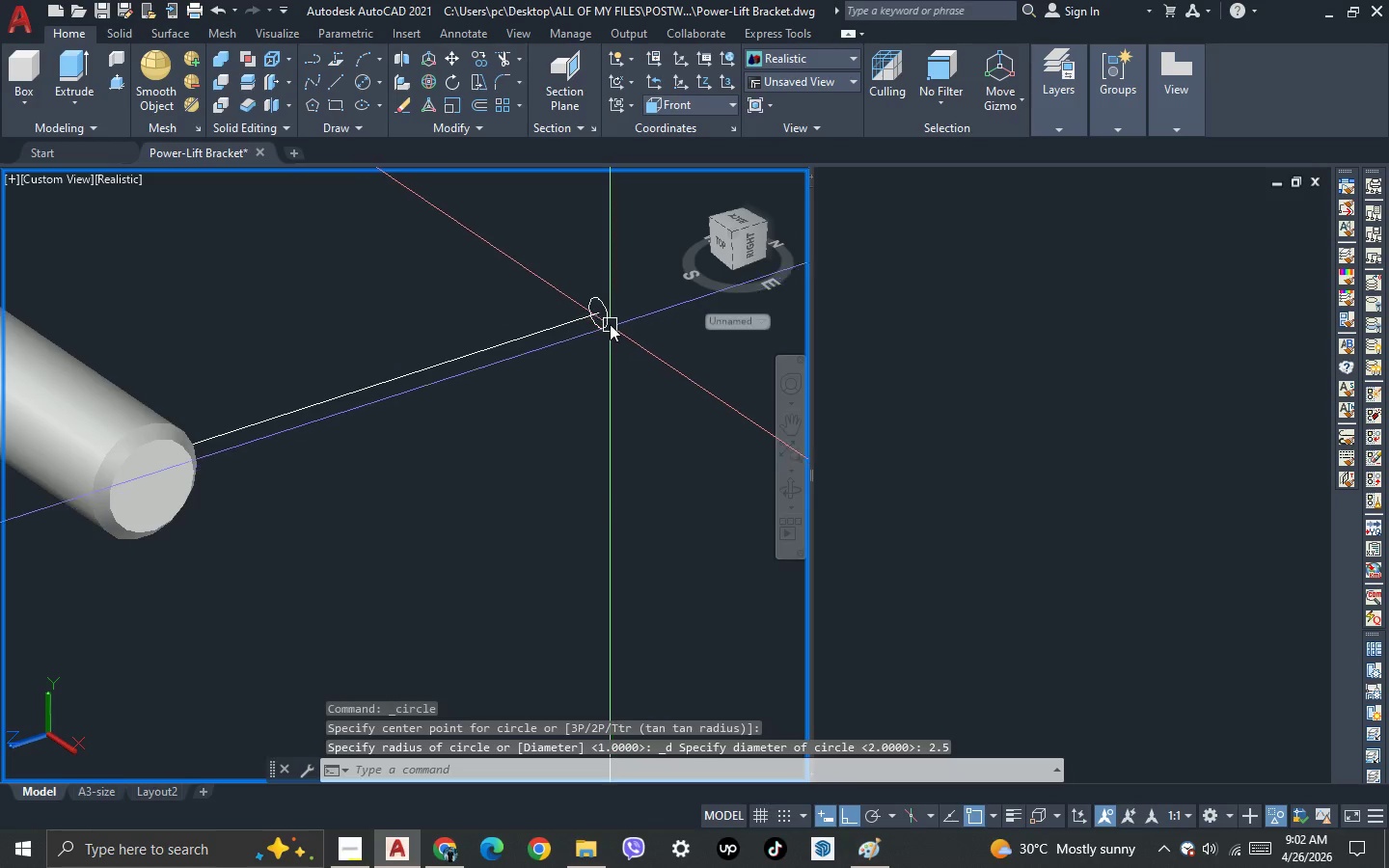 
left_click([608, 322])
 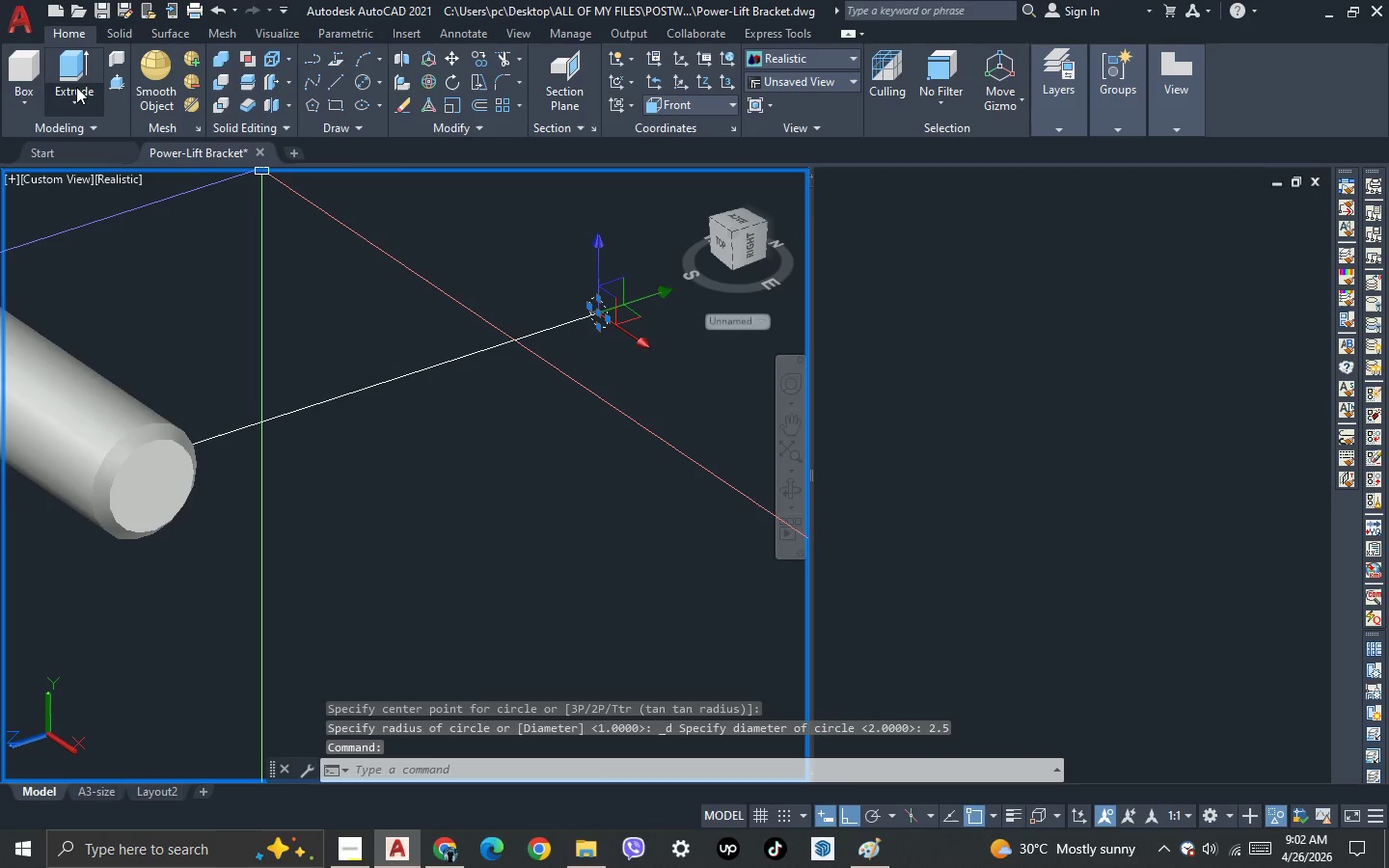 
left_click([64, 73])
 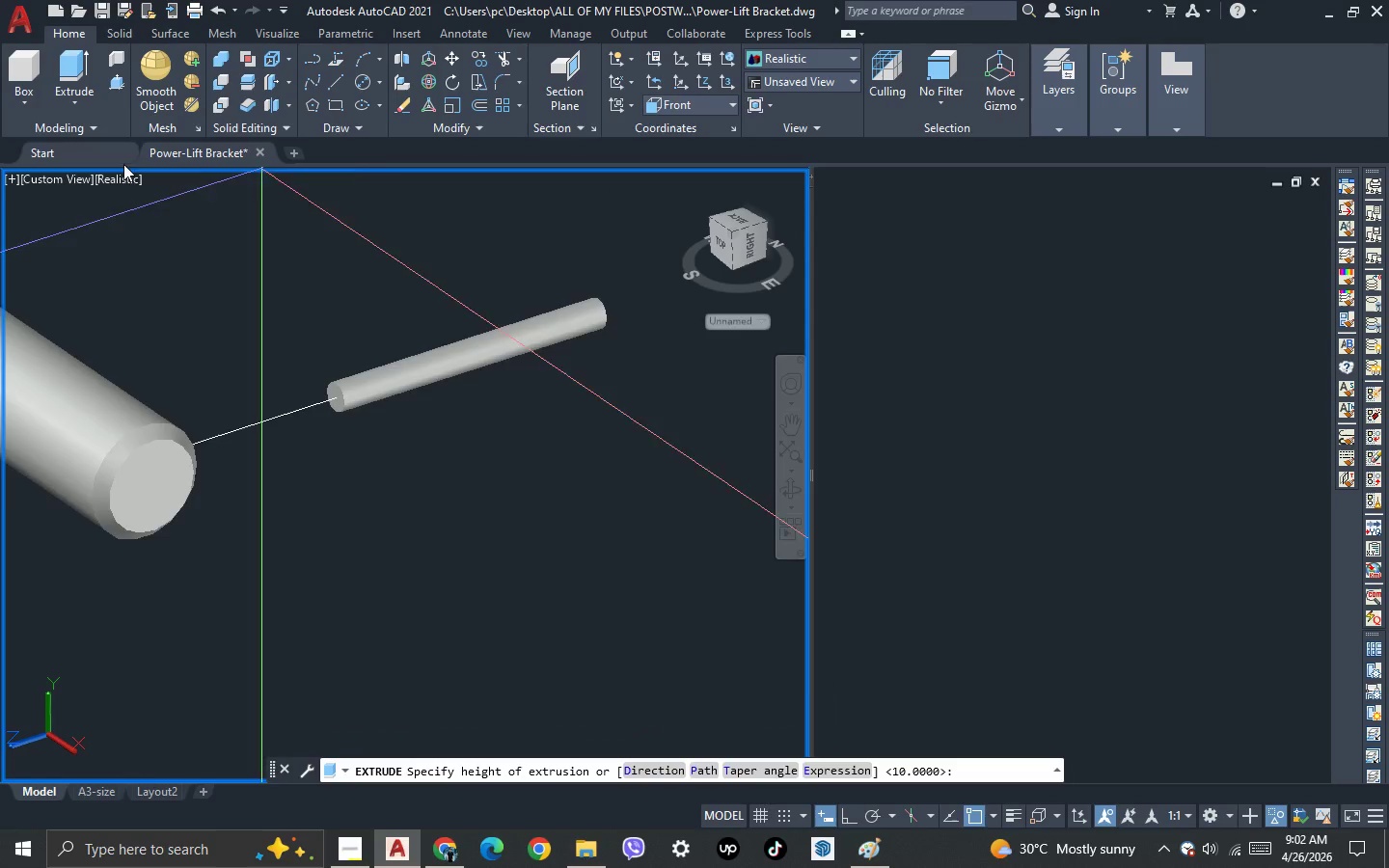 
scroll: coordinate [149, 230], scroll_direction: down, amount: 1.0
 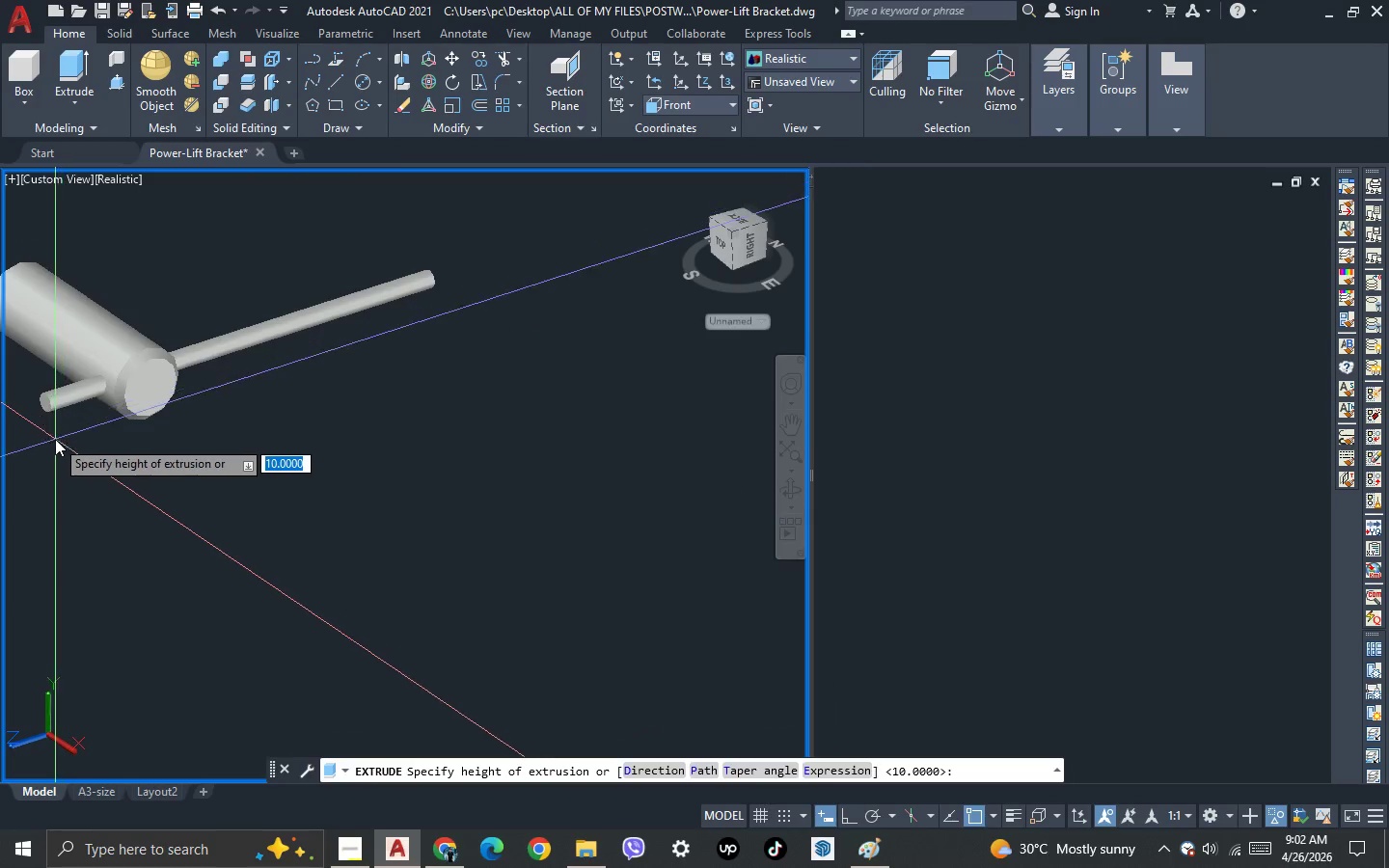 
left_click([55, 439])
 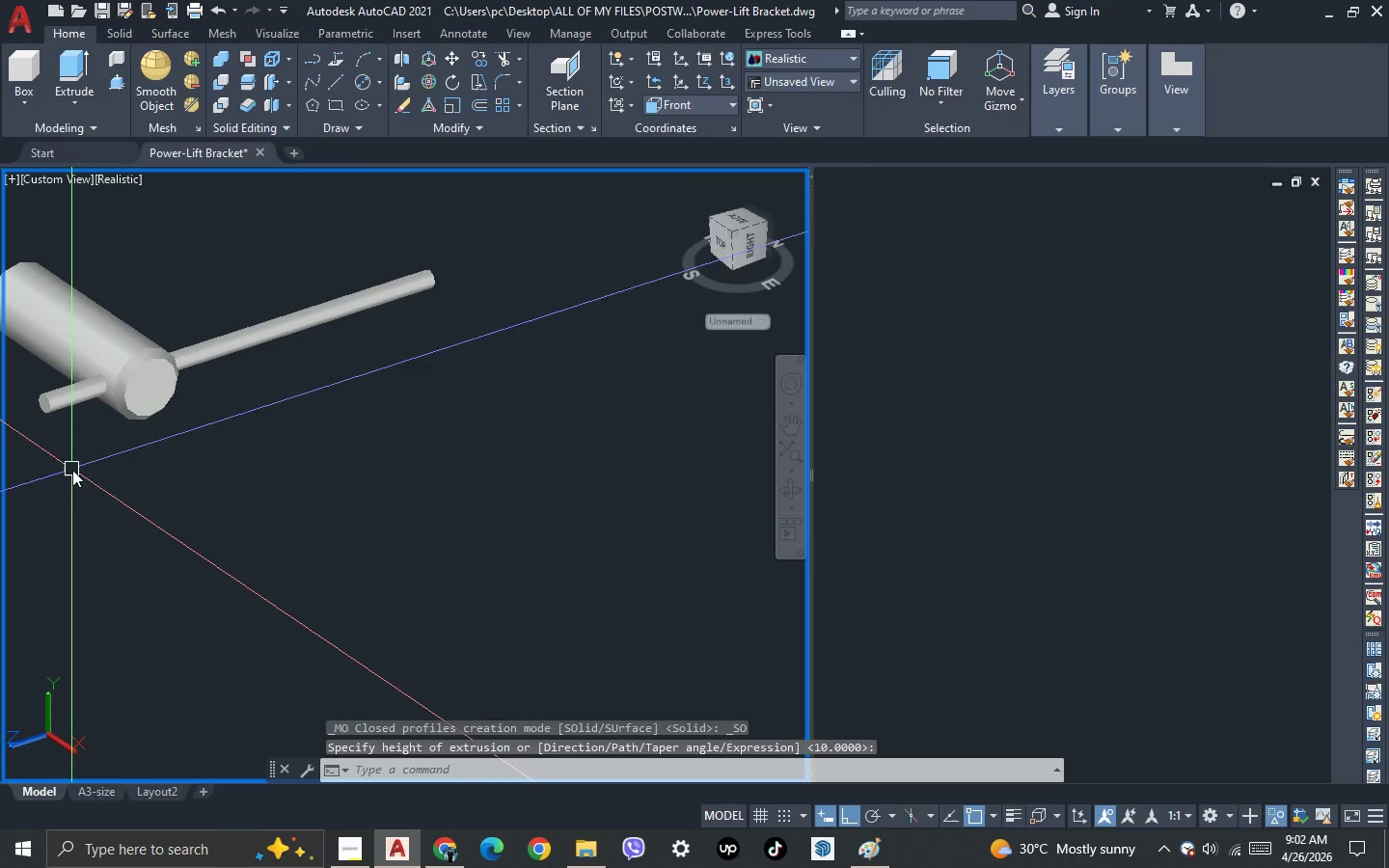 
key(Escape)
type(su )
 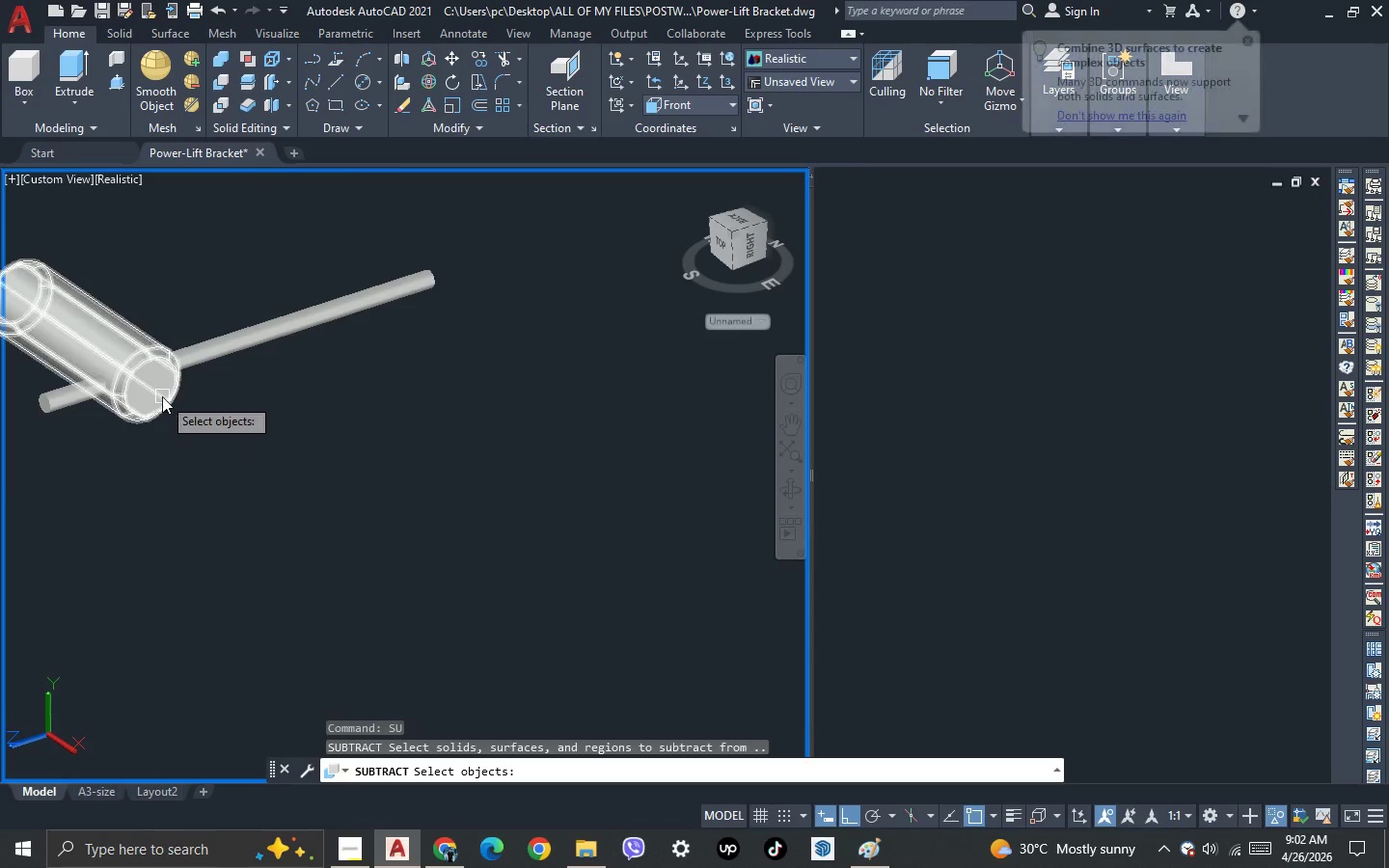 
left_click([162, 396])
 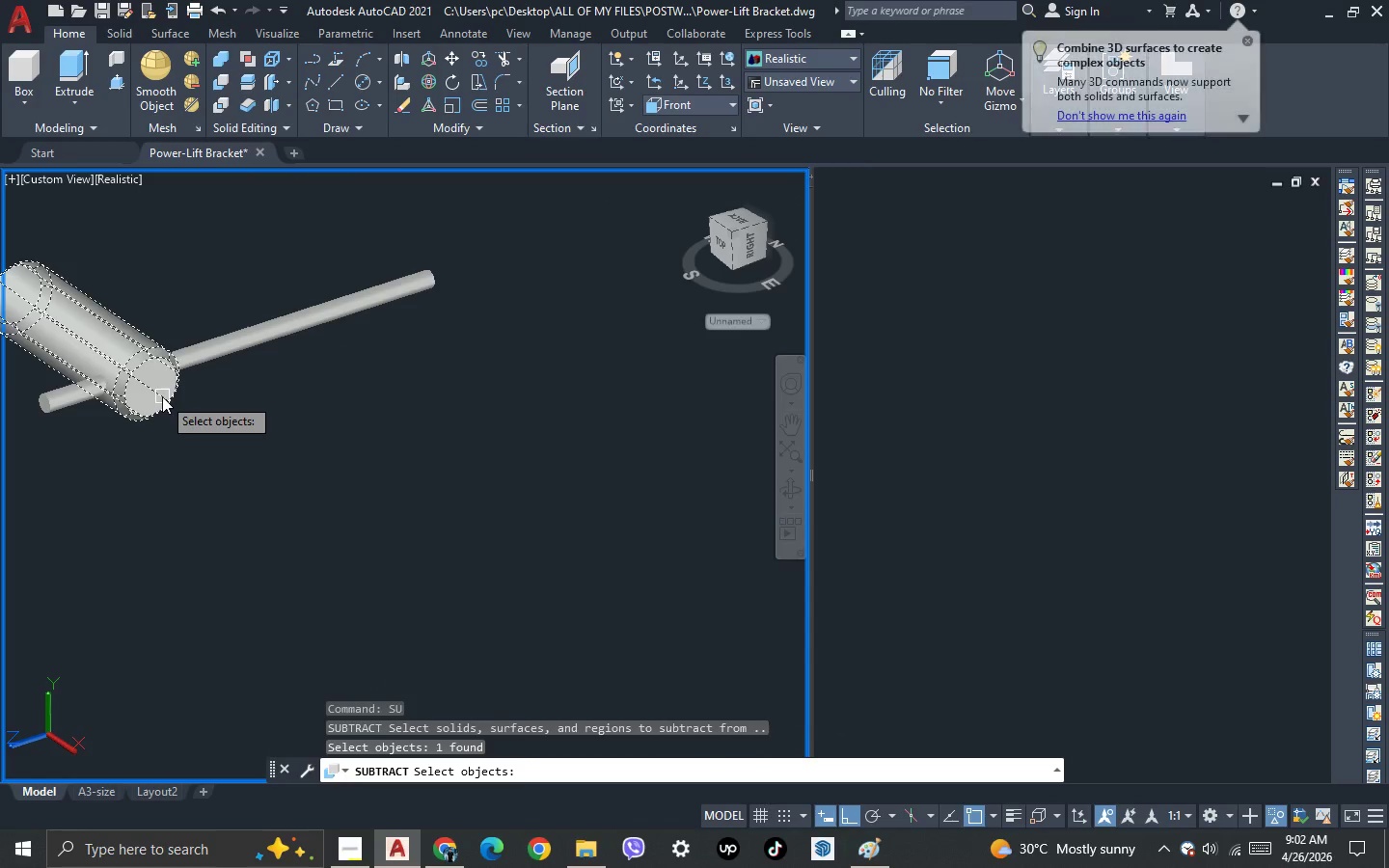 
key(Space)
 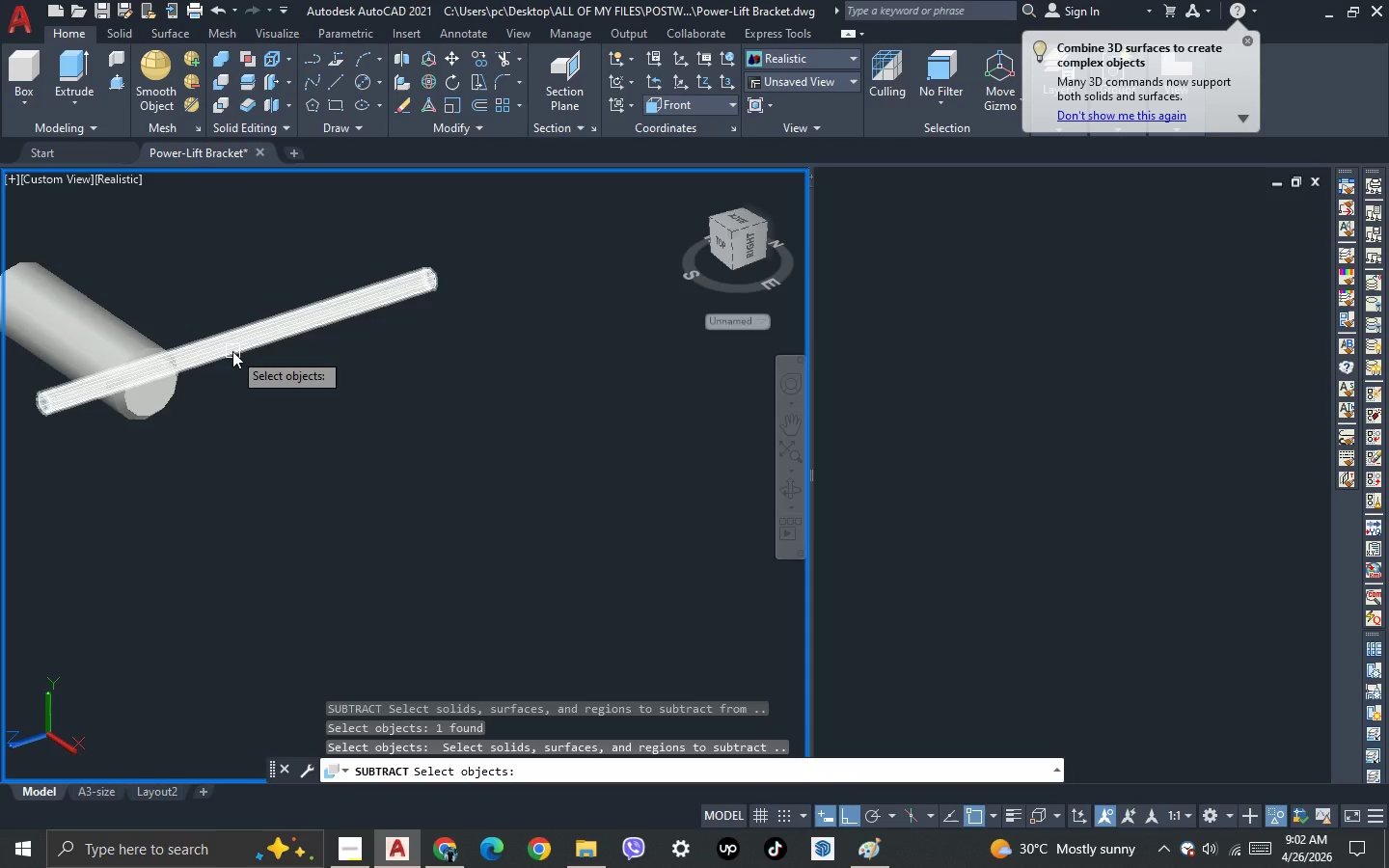 
left_click([232, 351])
 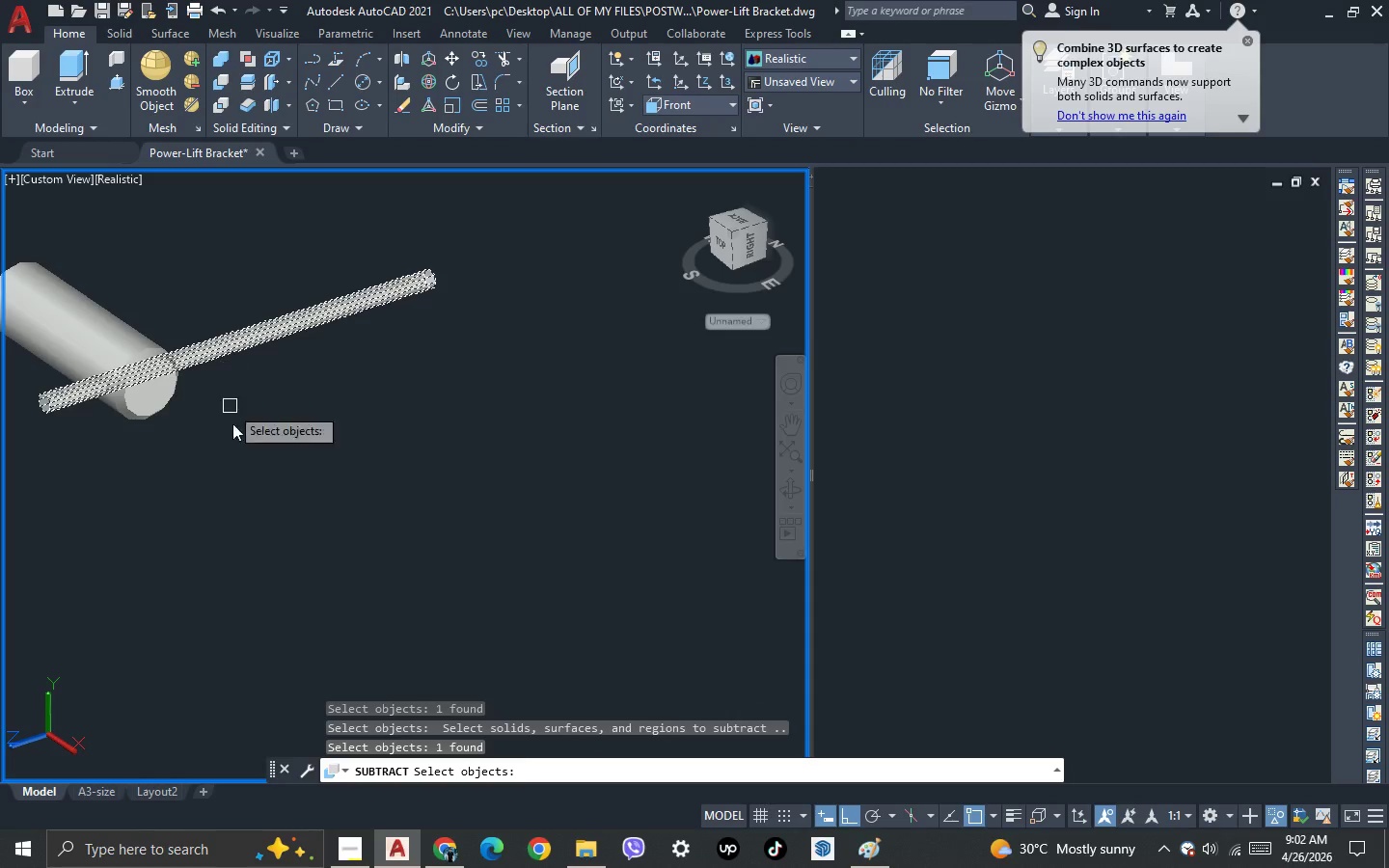 
key(Space)
 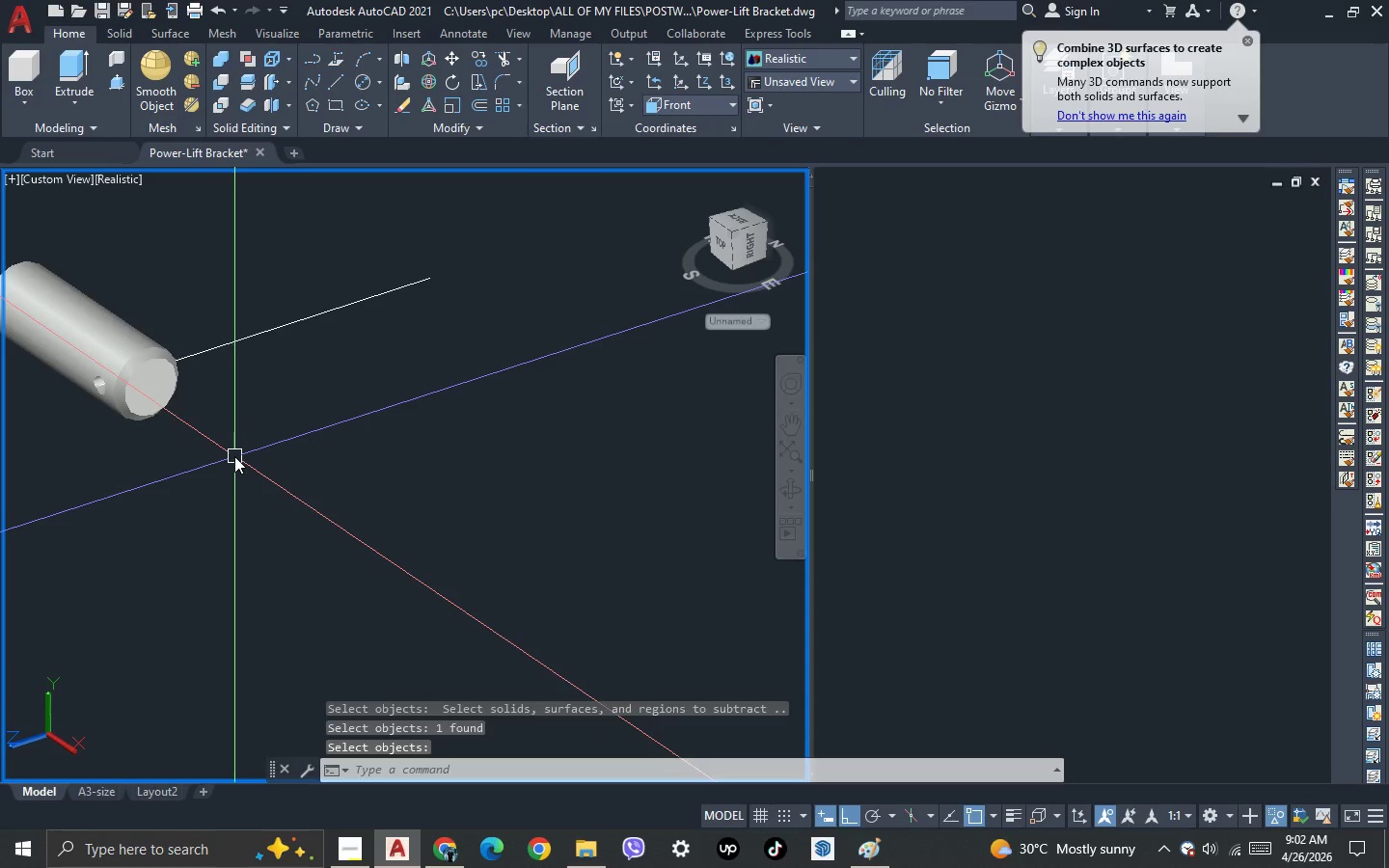 
left_click_drag(start_coordinate=[265, 436], to_coordinate=[265, 431])
 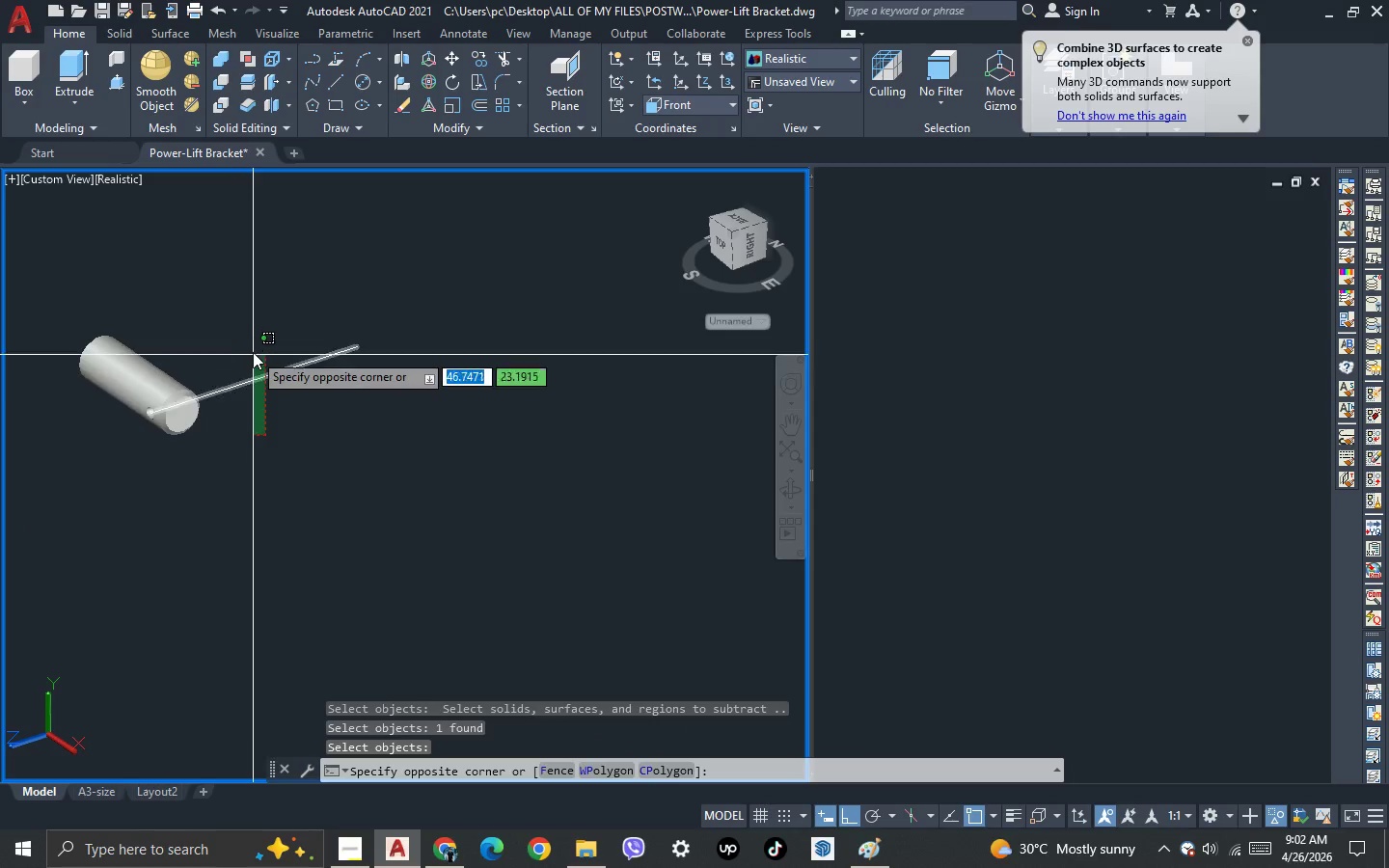 
scroll: coordinate [234, 461], scroll_direction: down, amount: 1.0
 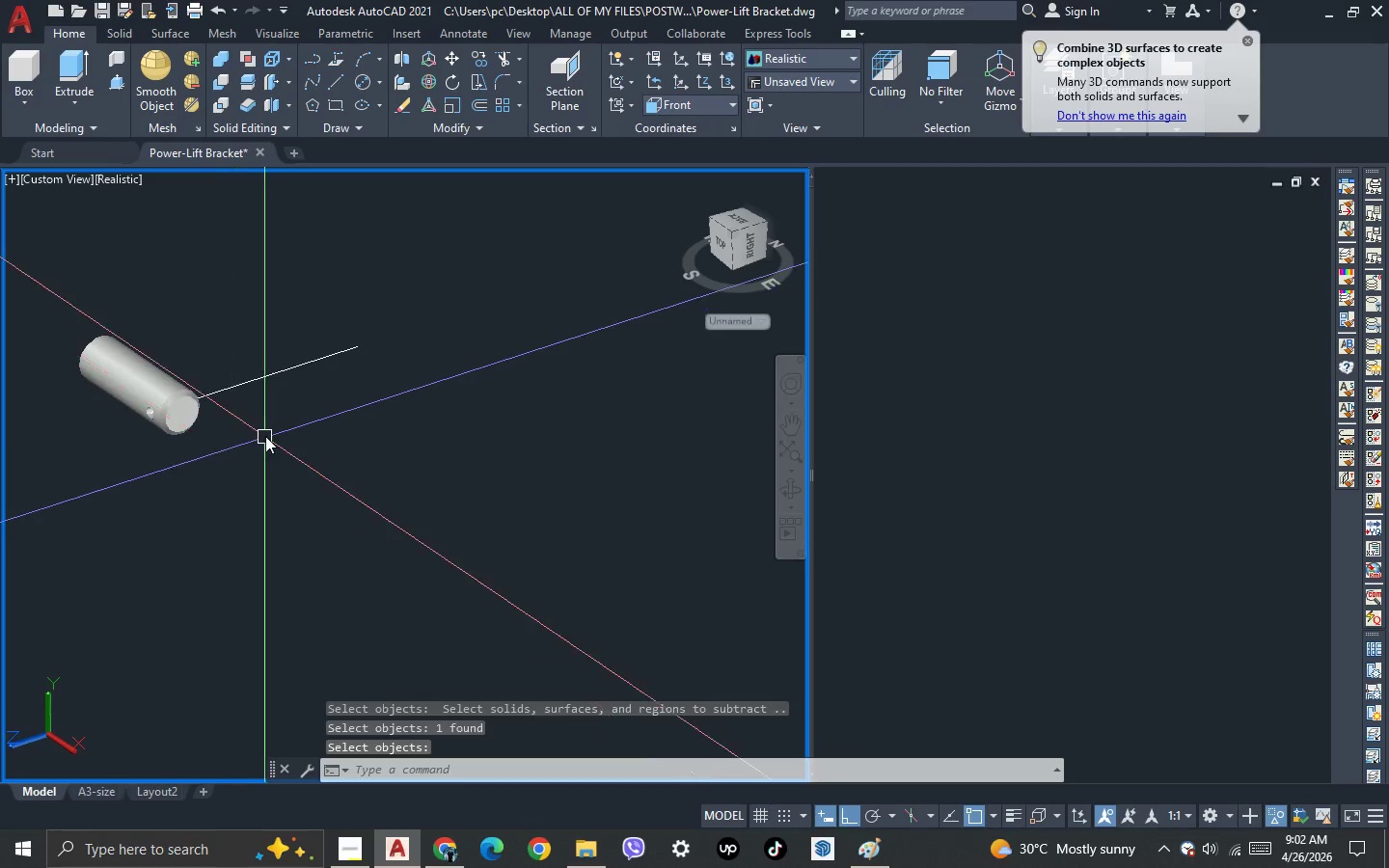 
double_click([253, 352])
 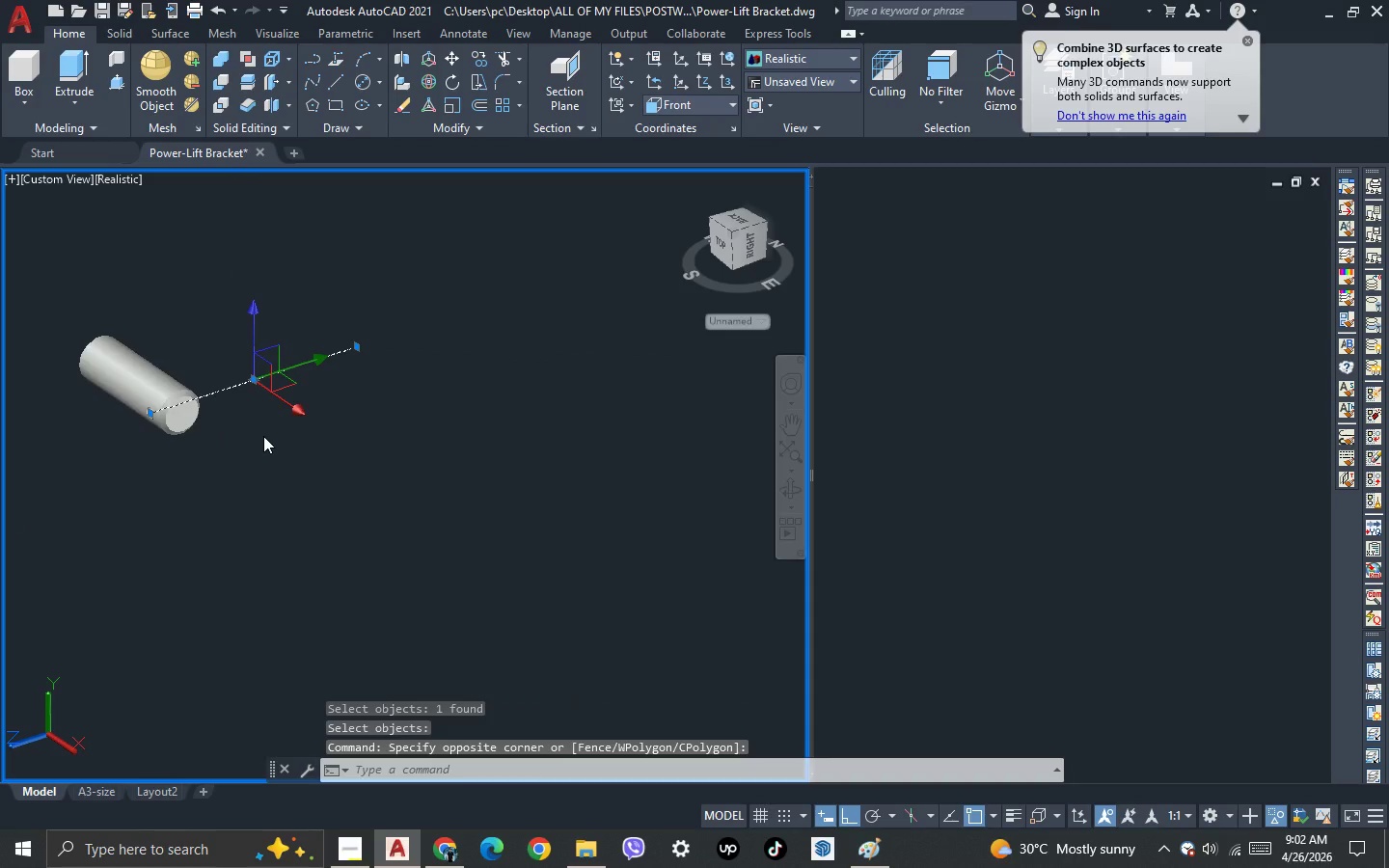 
key(Delete)
 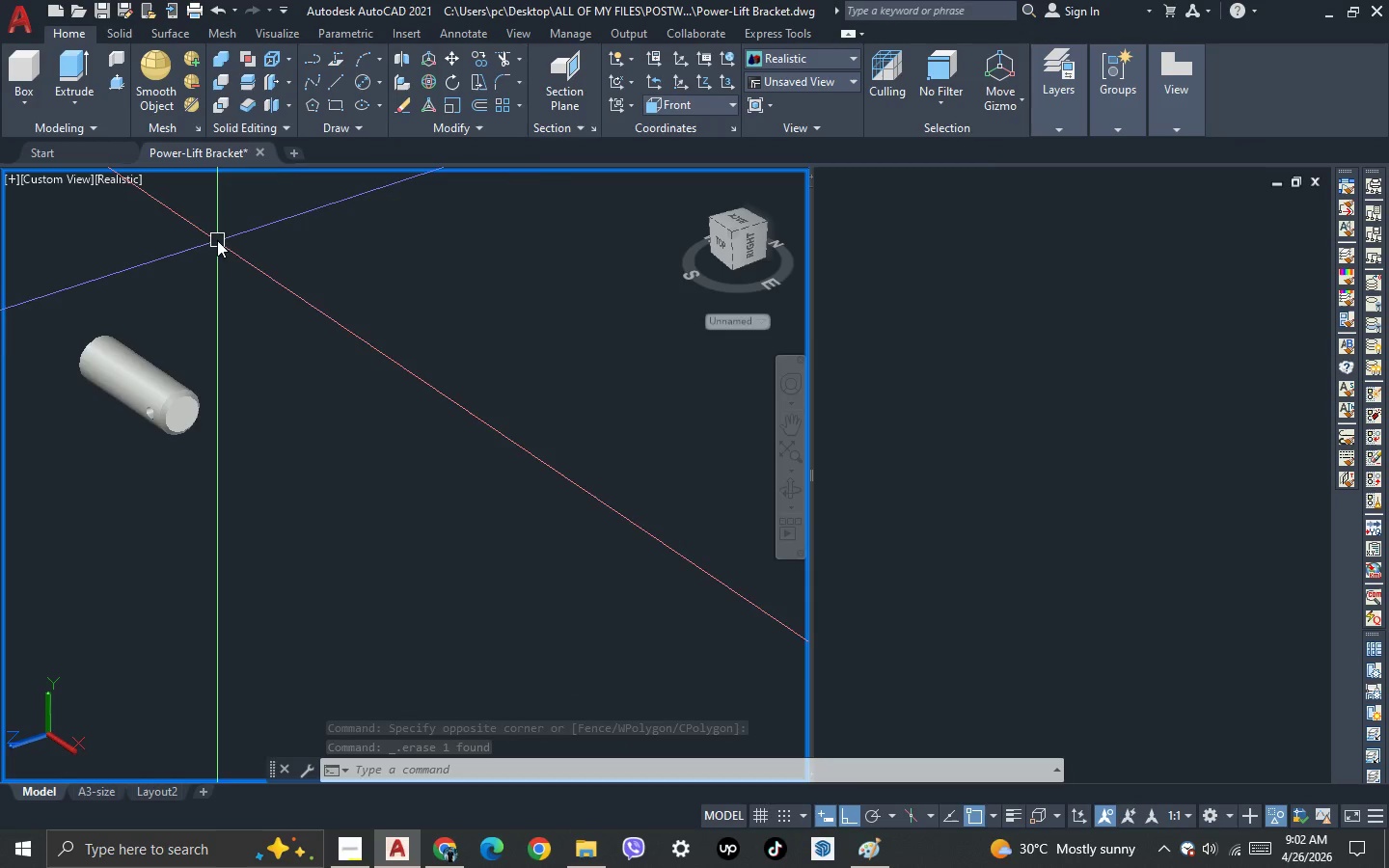 
wait(6.44)
 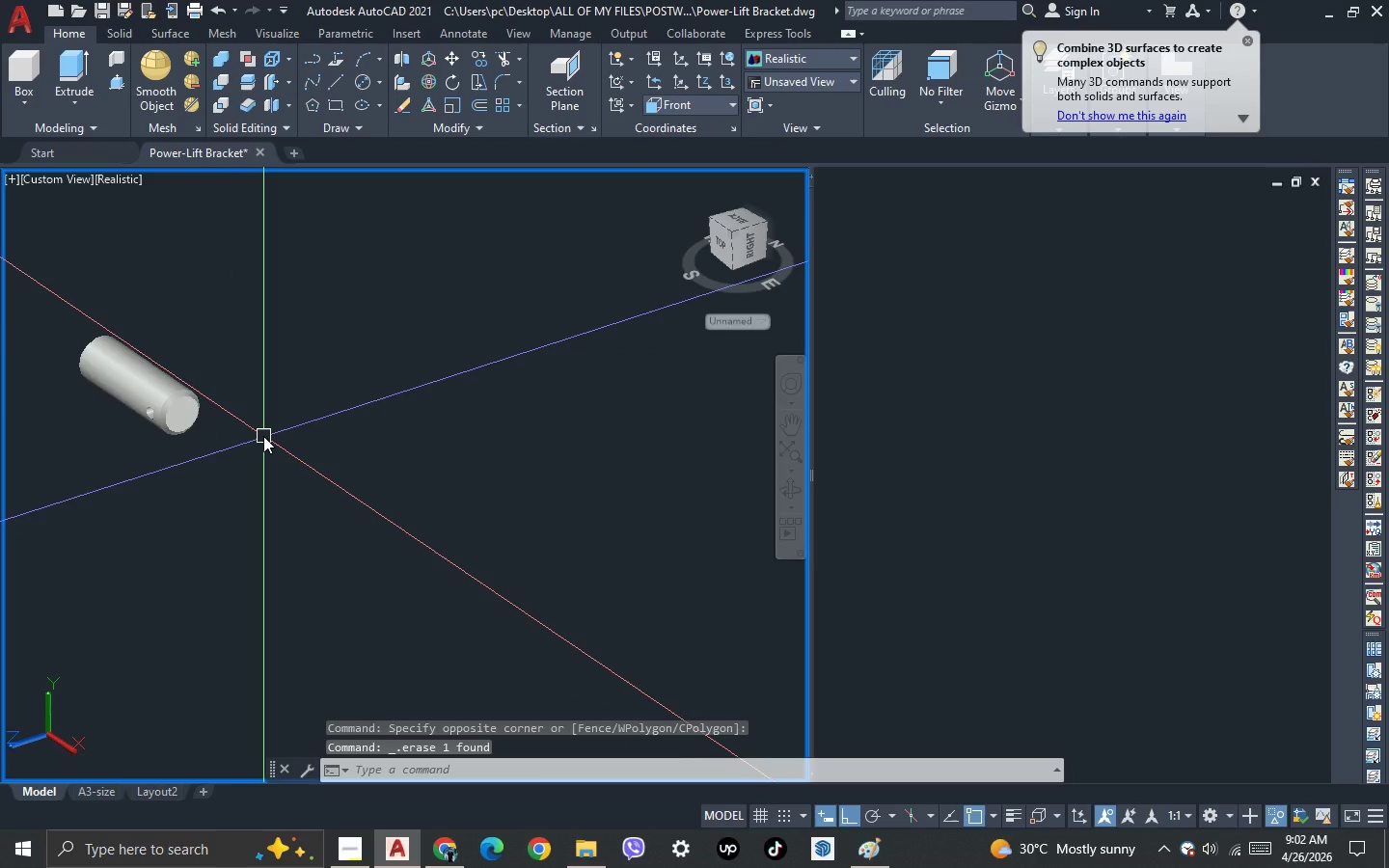 
left_click([121, 174])
 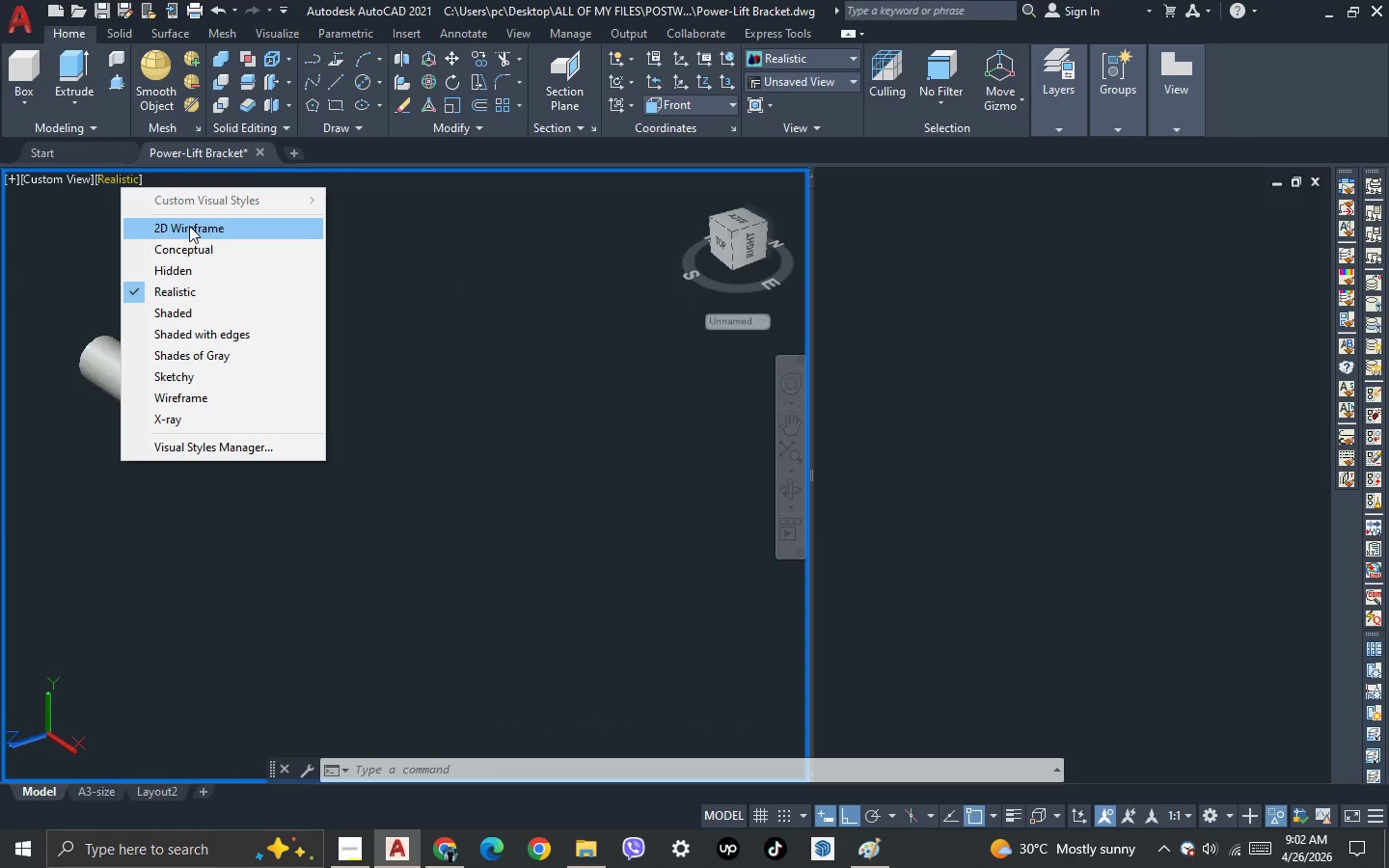 
left_click([189, 226])
 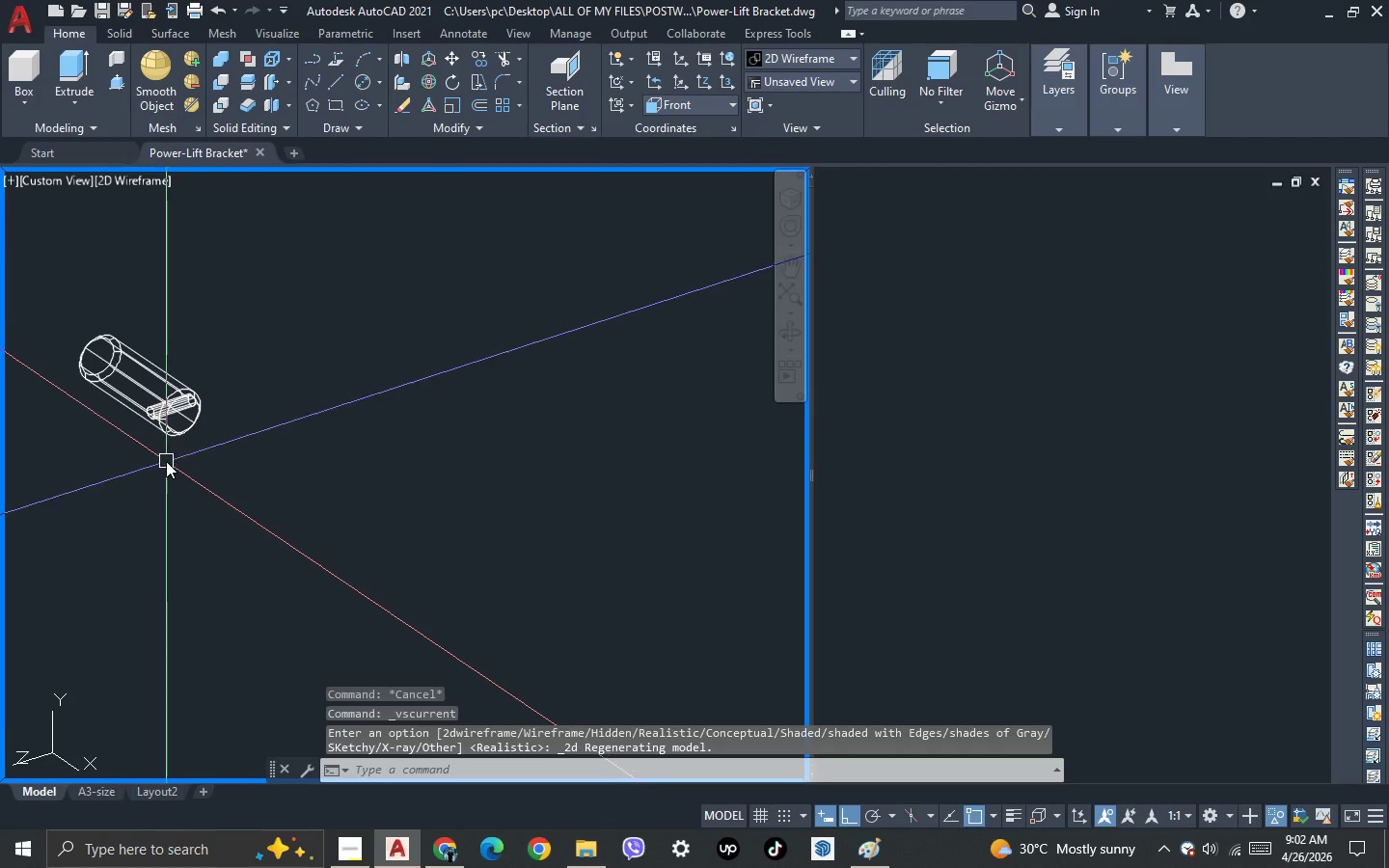 
scroll: coordinate [166, 461], scroll_direction: up, amount: 1.0
 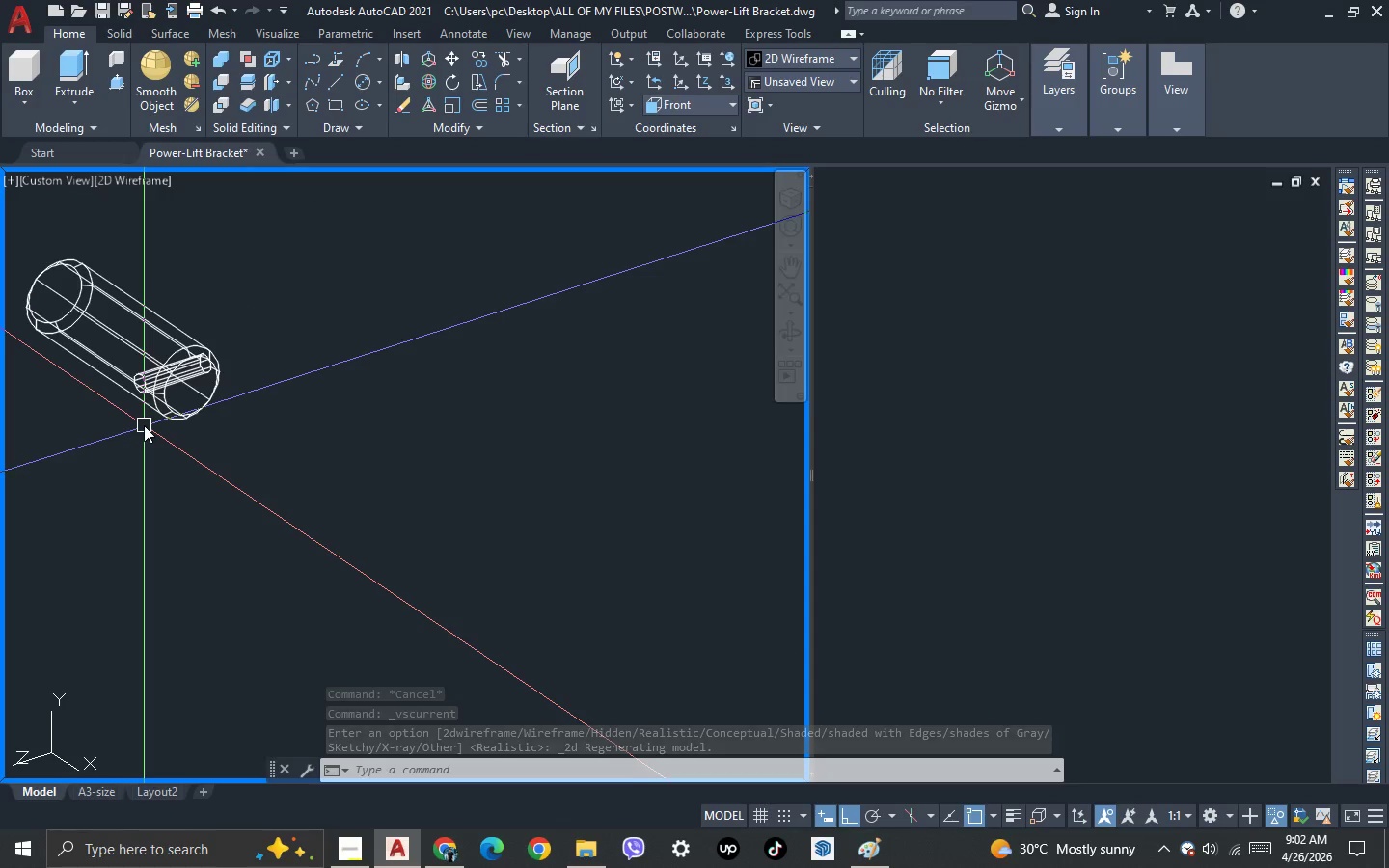 
left_click([379, 78])
 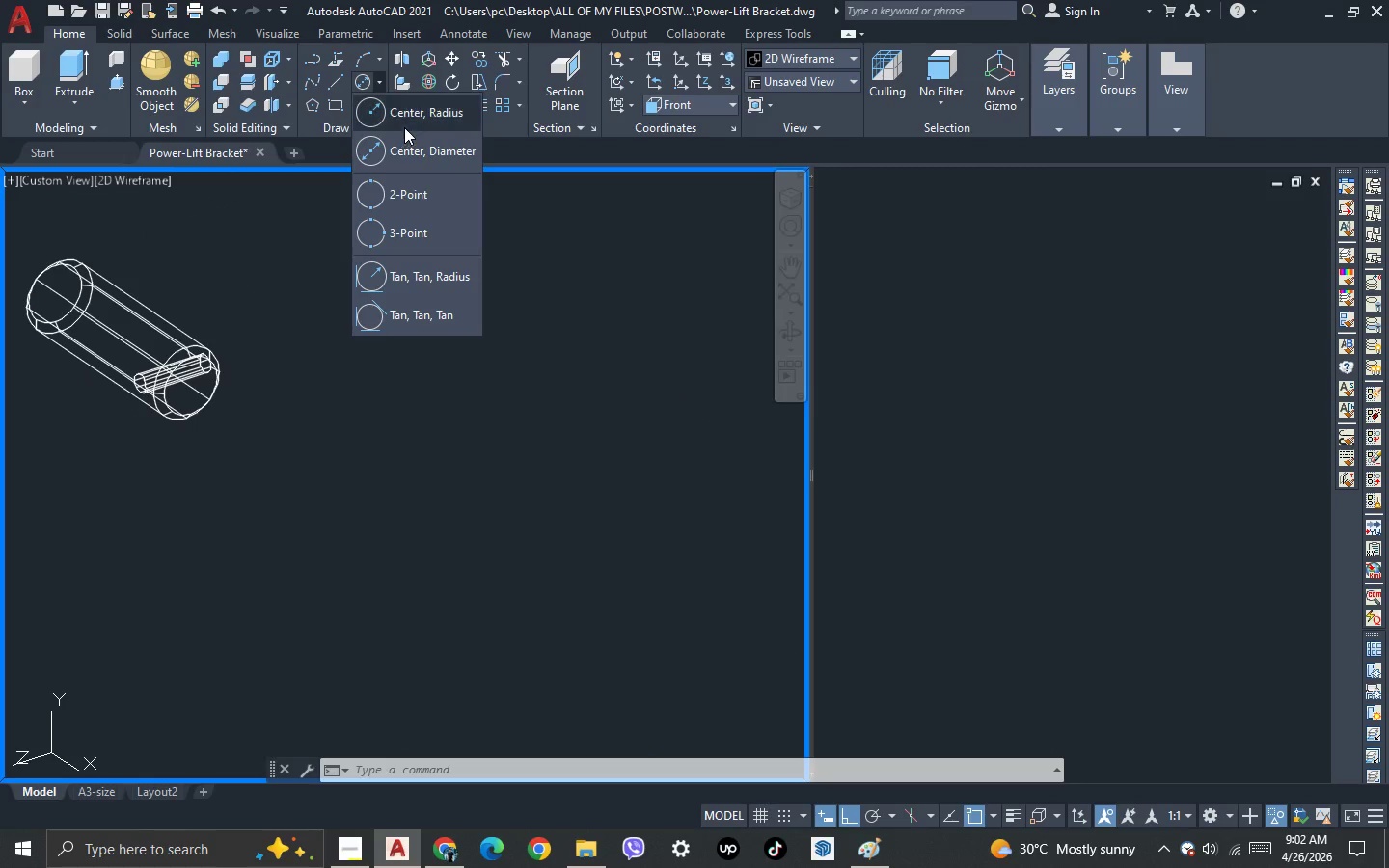 
left_click([408, 120])
 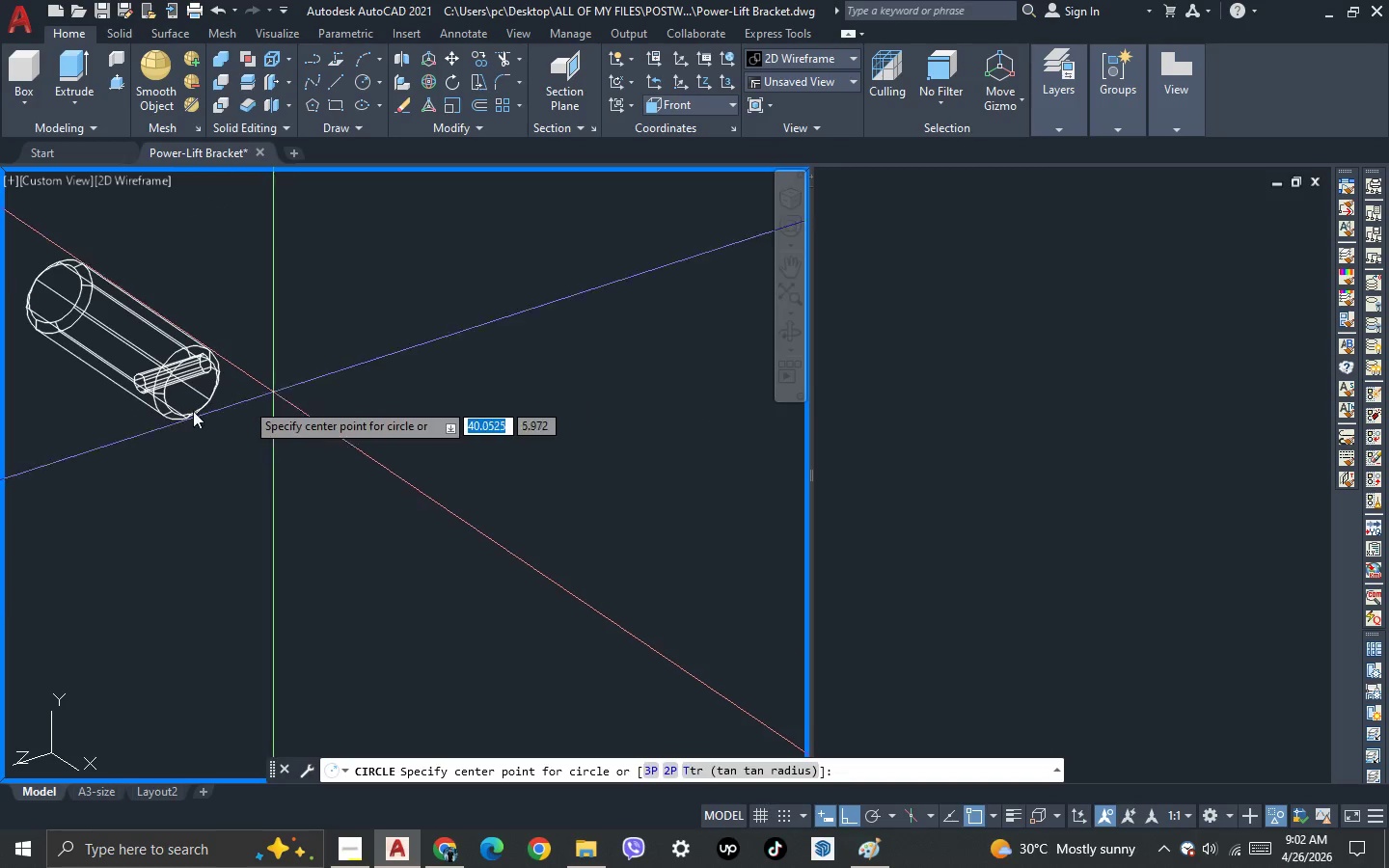 
scroll: coordinate [78, 404], scroll_direction: up, amount: 2.0
 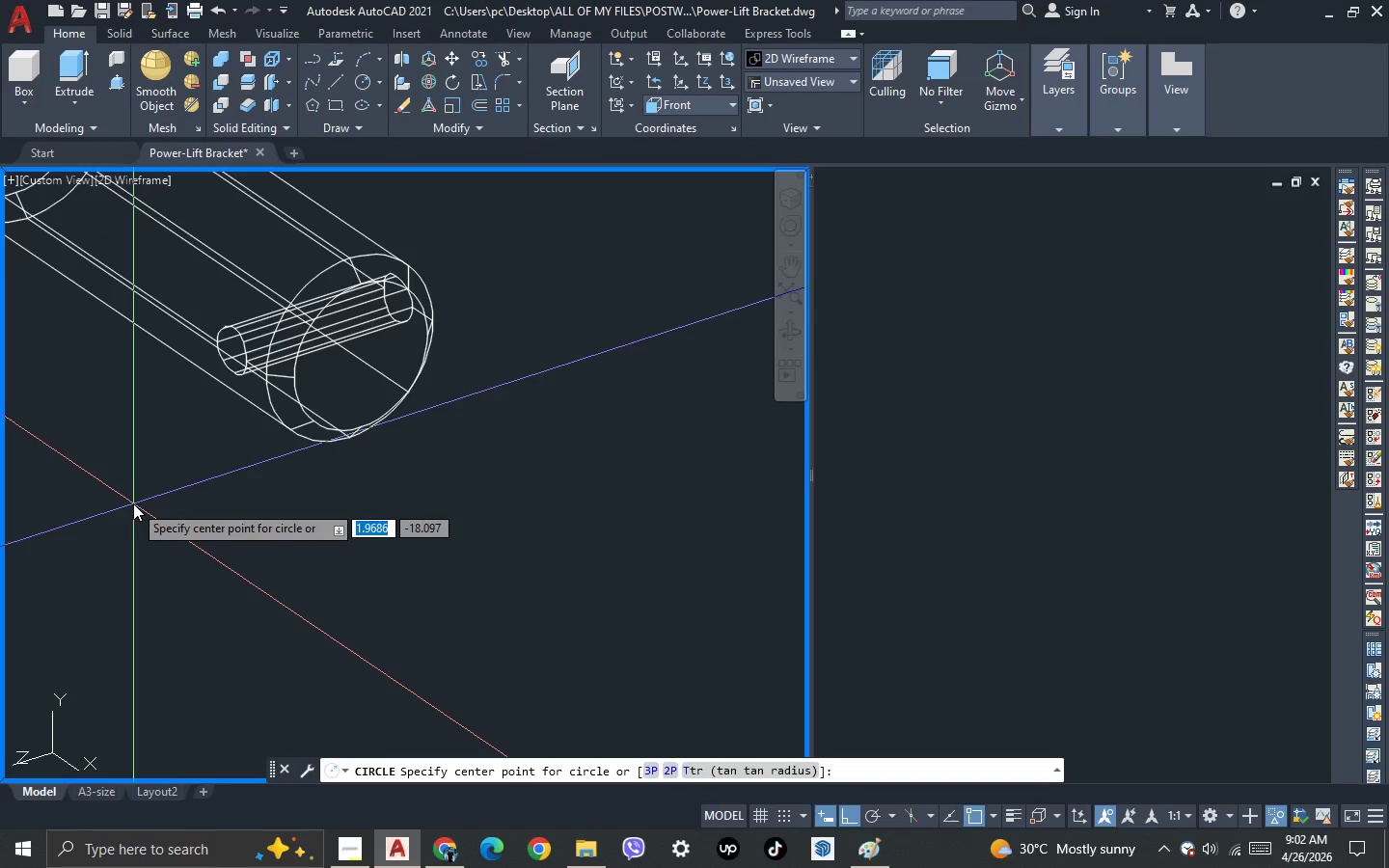 
hold_key(key=ShiftLeft, duration=0.52)
right_click([133, 503])
 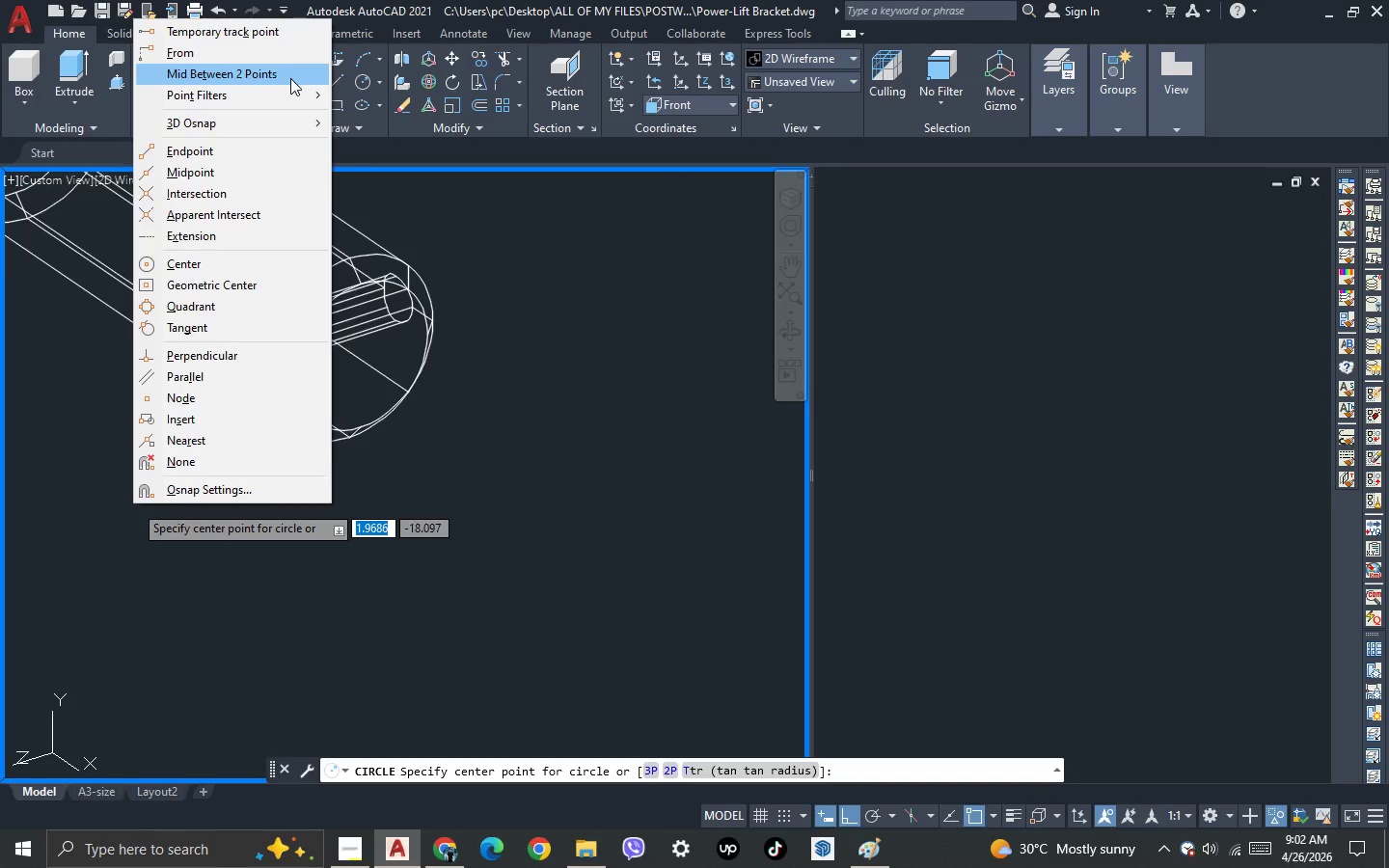 
wait(10.17)
 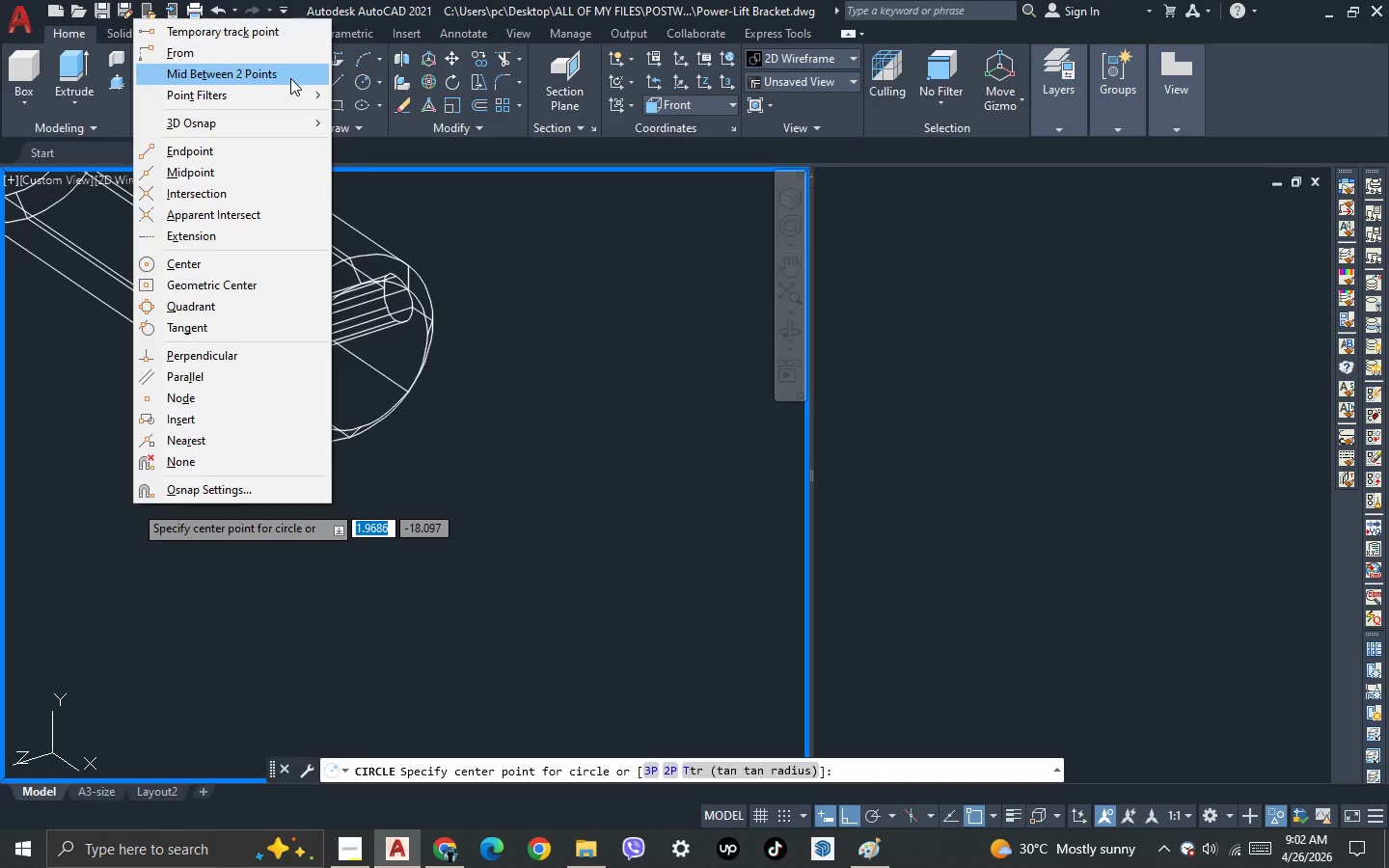 
left_click([290, 78])
 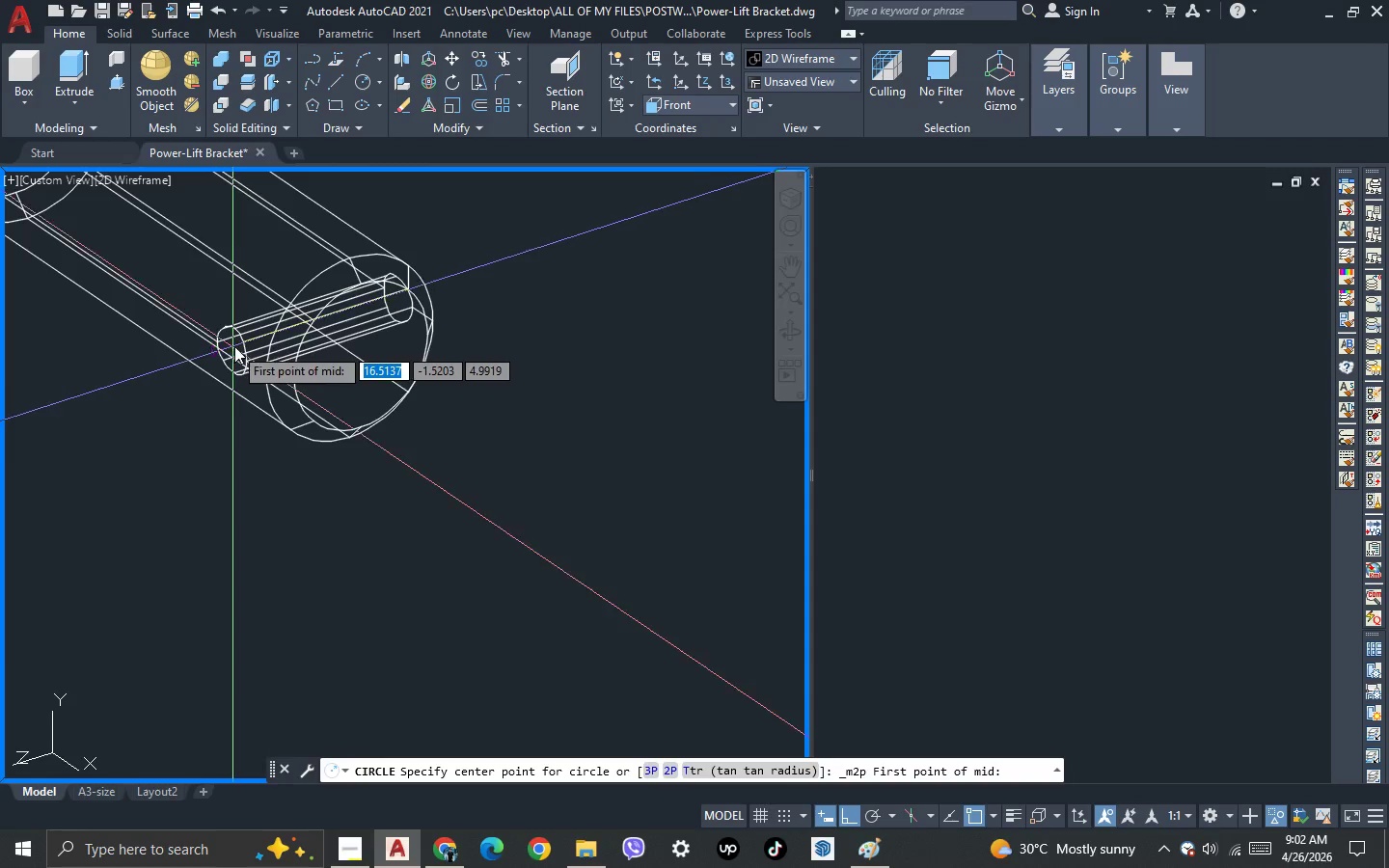 
scroll: coordinate [224, 373], scroll_direction: up, amount: 1.0
 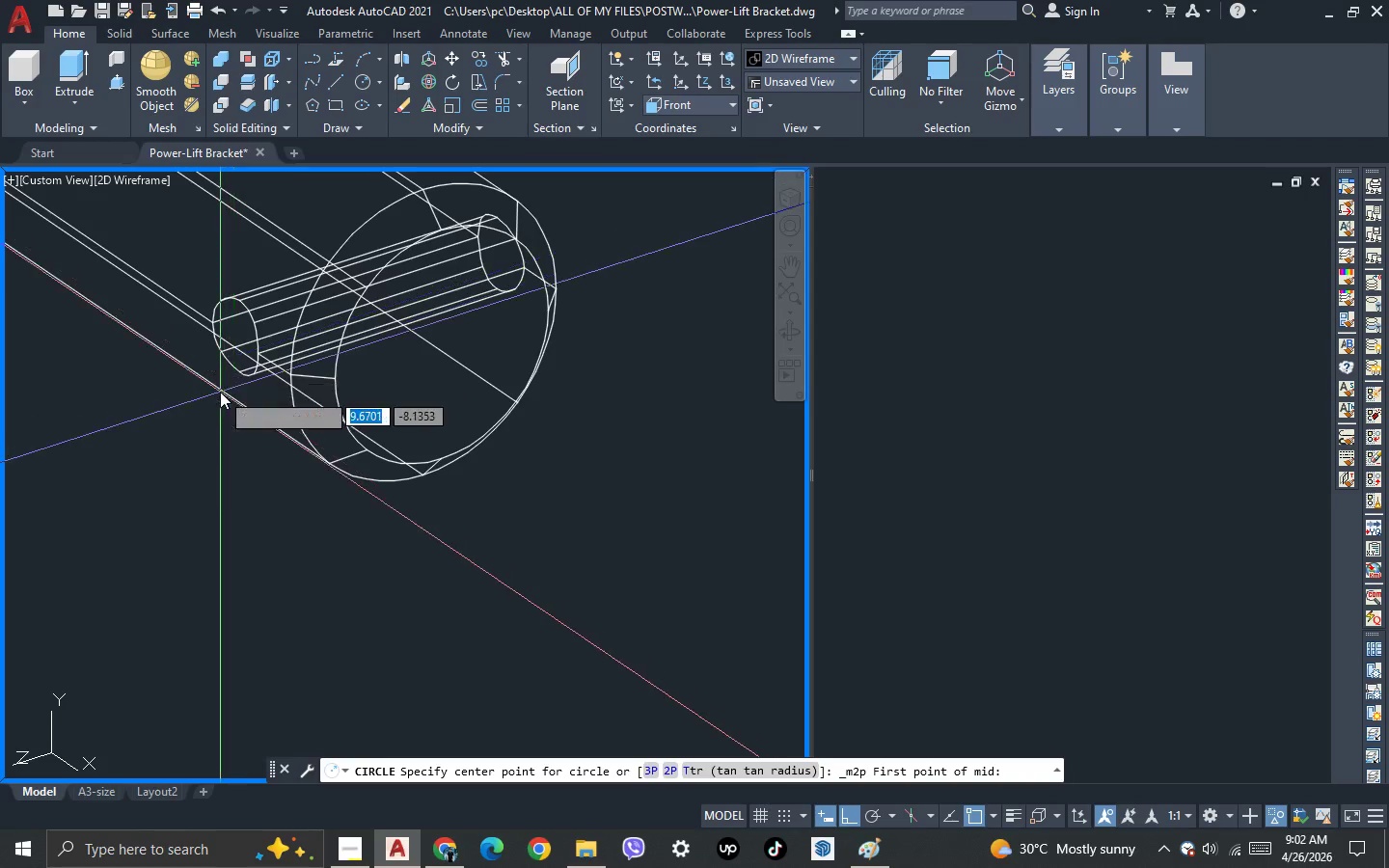 
scroll: coordinate [220, 392], scroll_direction: down, amount: 1.0
 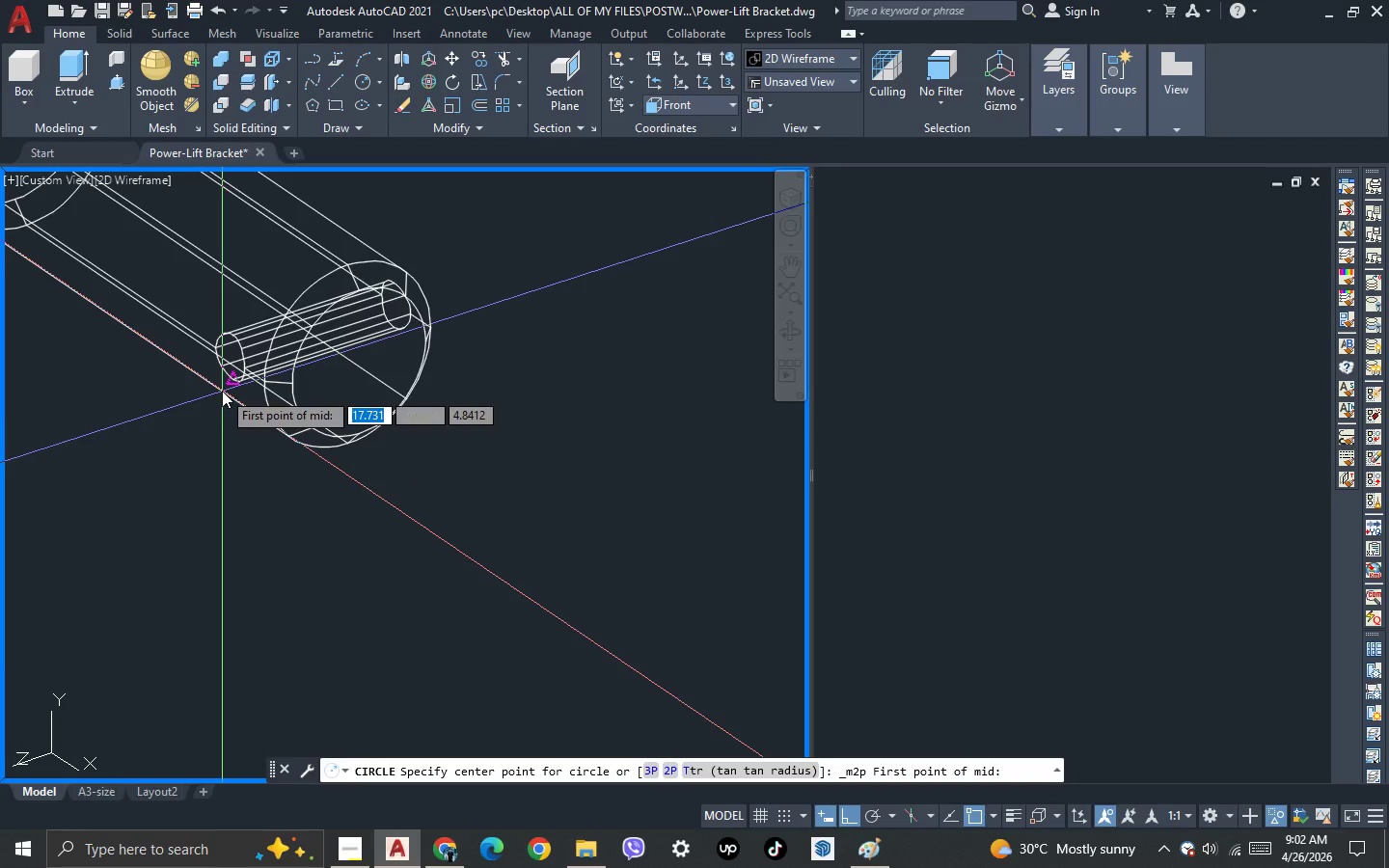 
scroll: coordinate [258, 412], scroll_direction: up, amount: 2.0
 